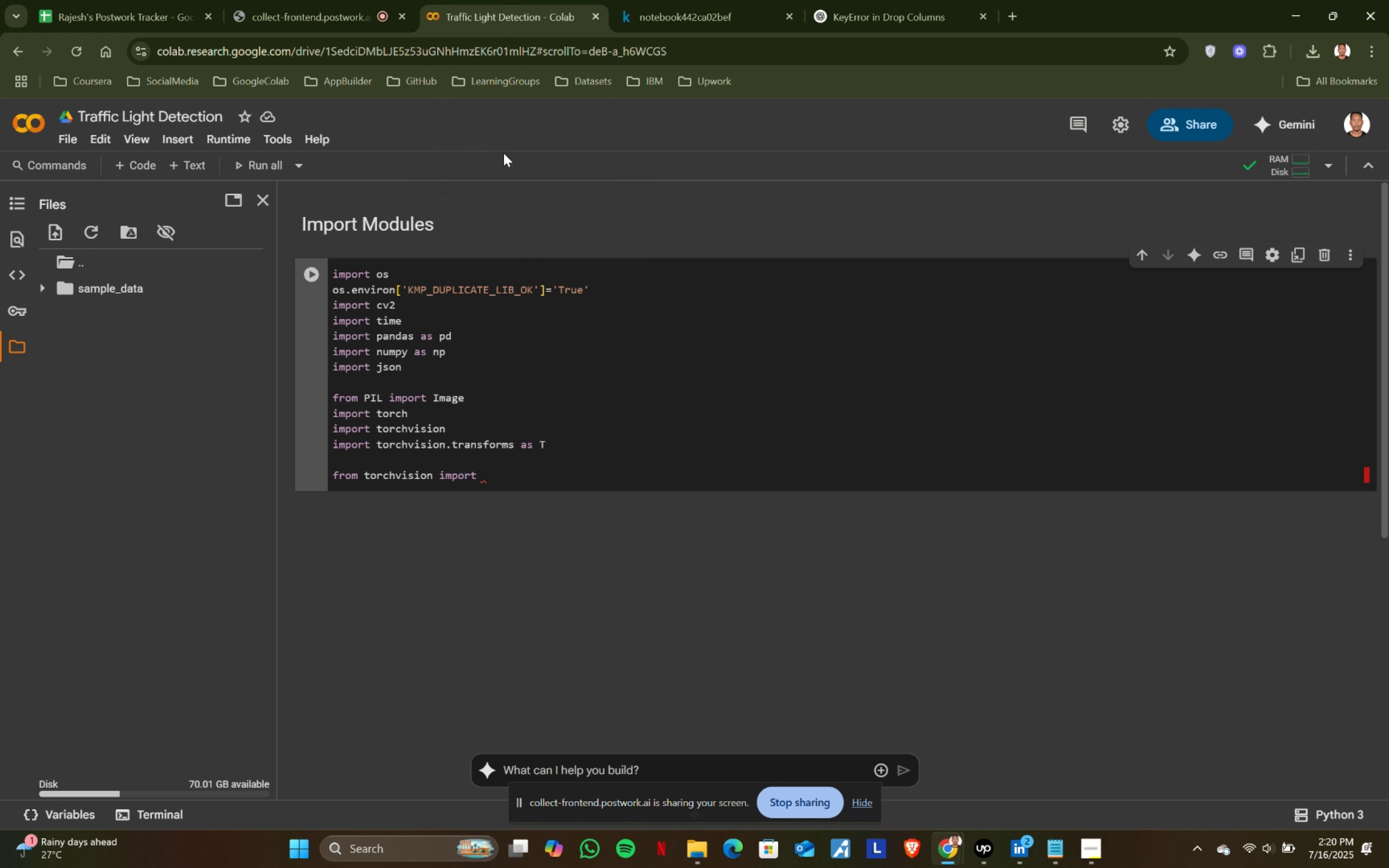 
hold_key(key=Backspace, duration=0.67)
 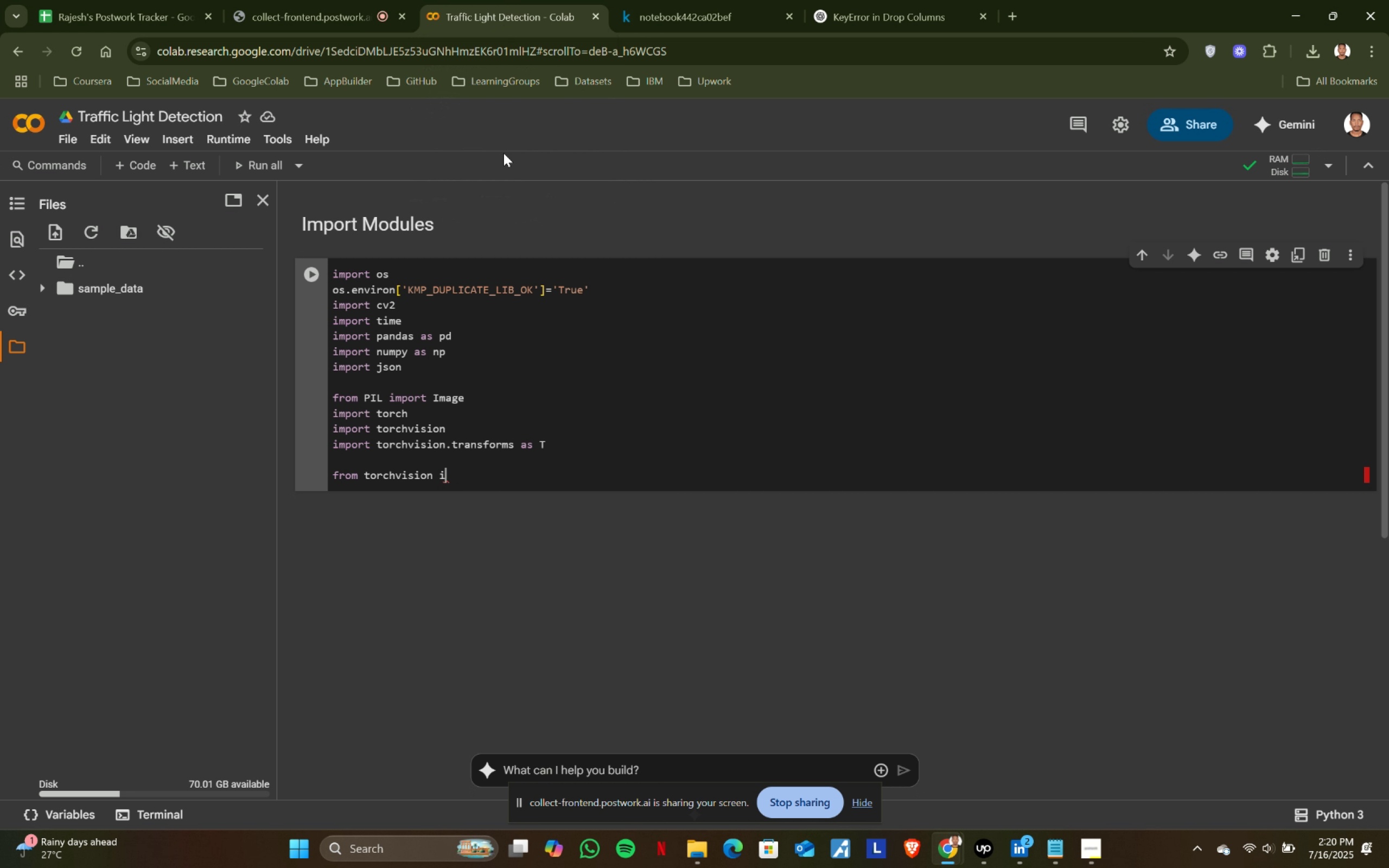 
key(Backspace)
key(Backspace)
type(,)
key(Backspace)
type(.model )
key(Backspace)
type(.selection impot )
 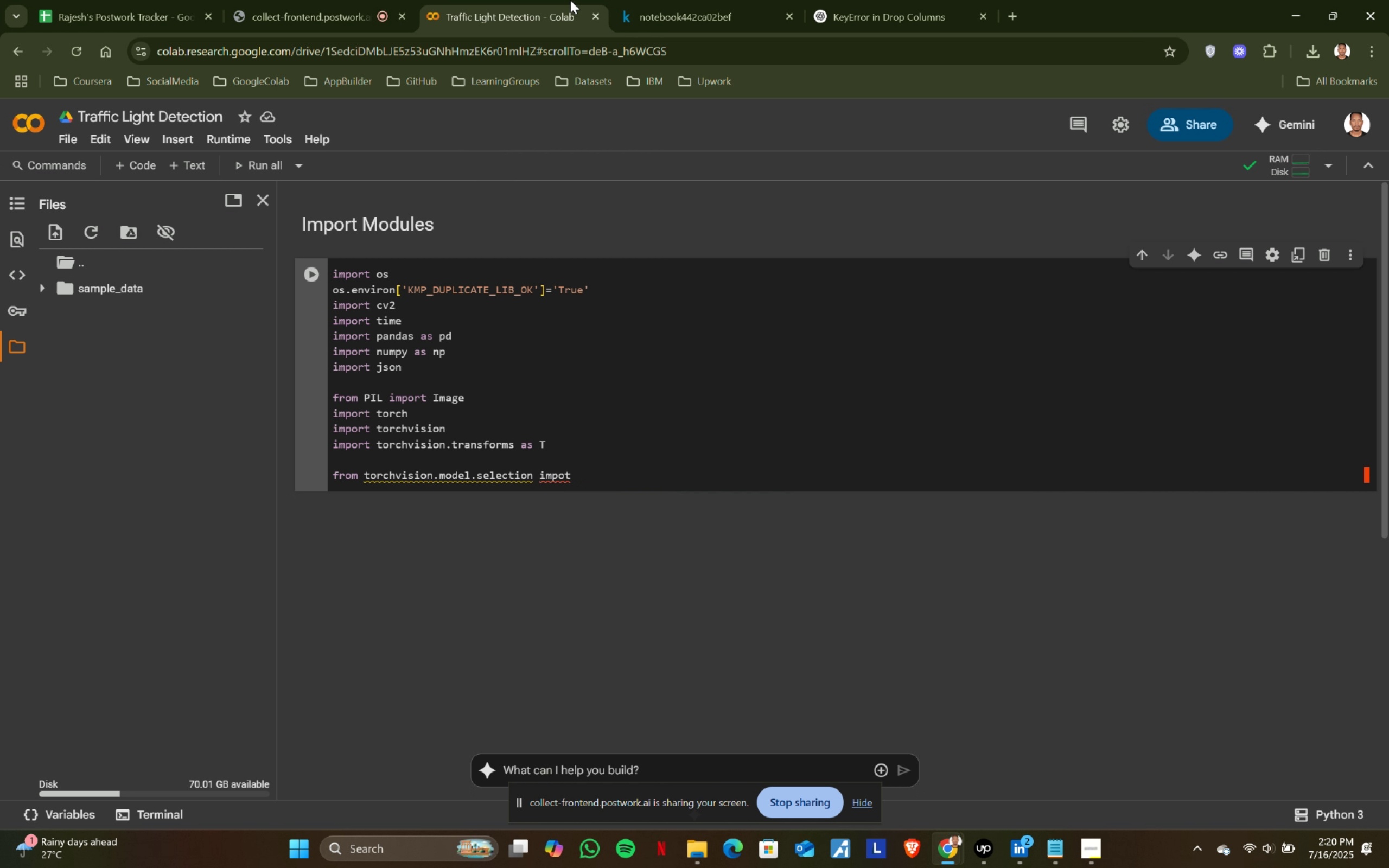 
left_click([684, 0])
 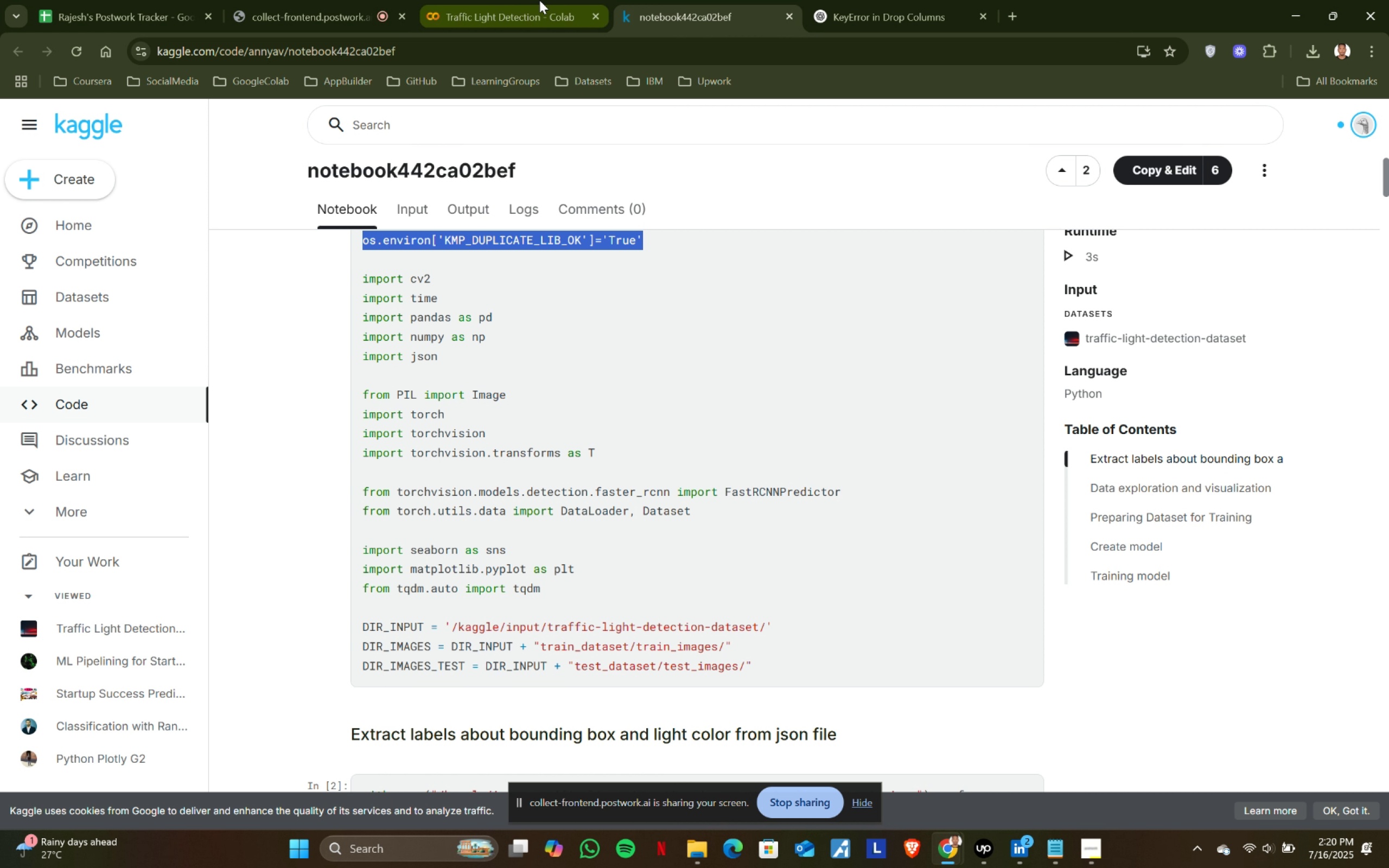 
left_click([539, 0])
 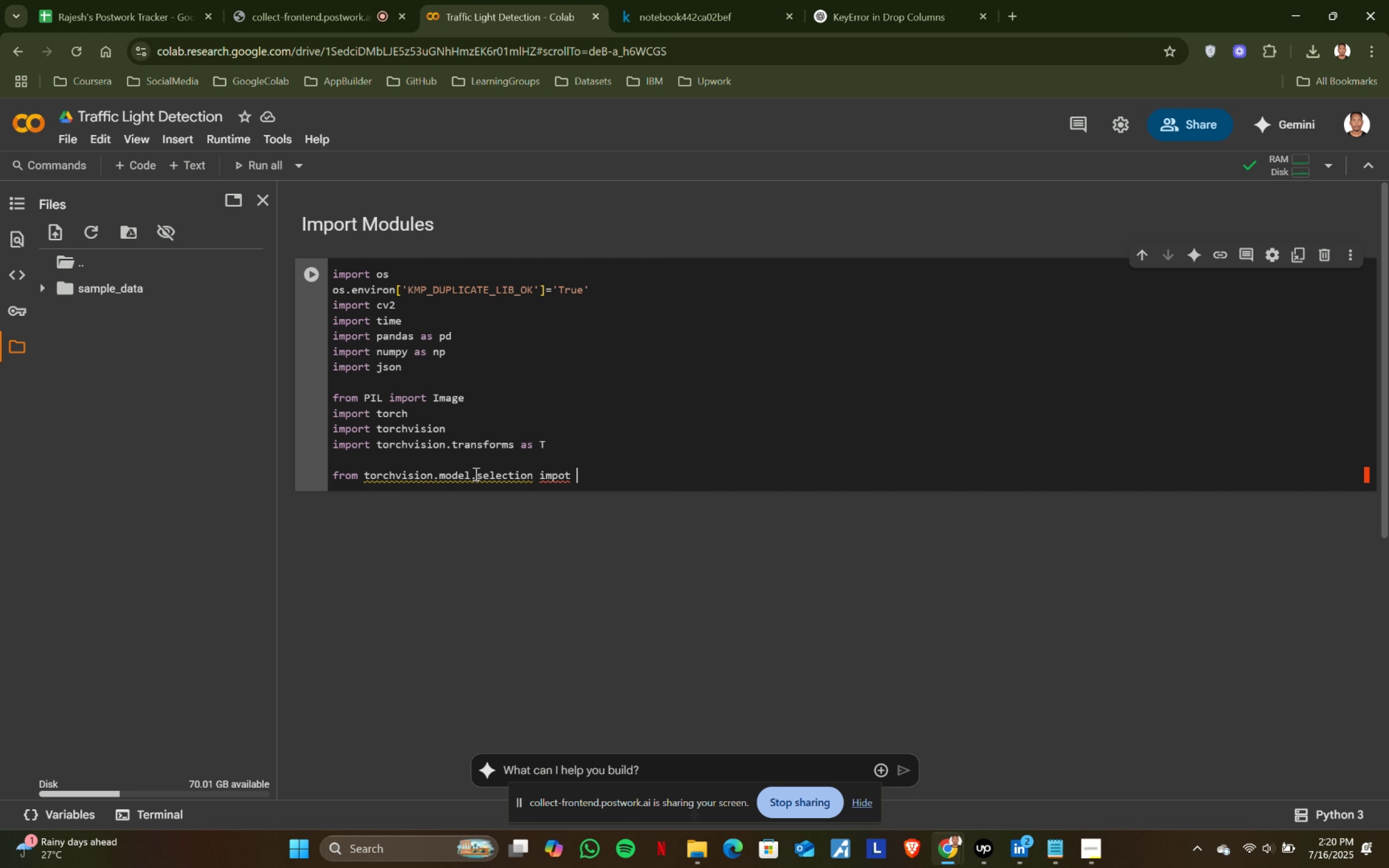 
left_click([473, 473])
 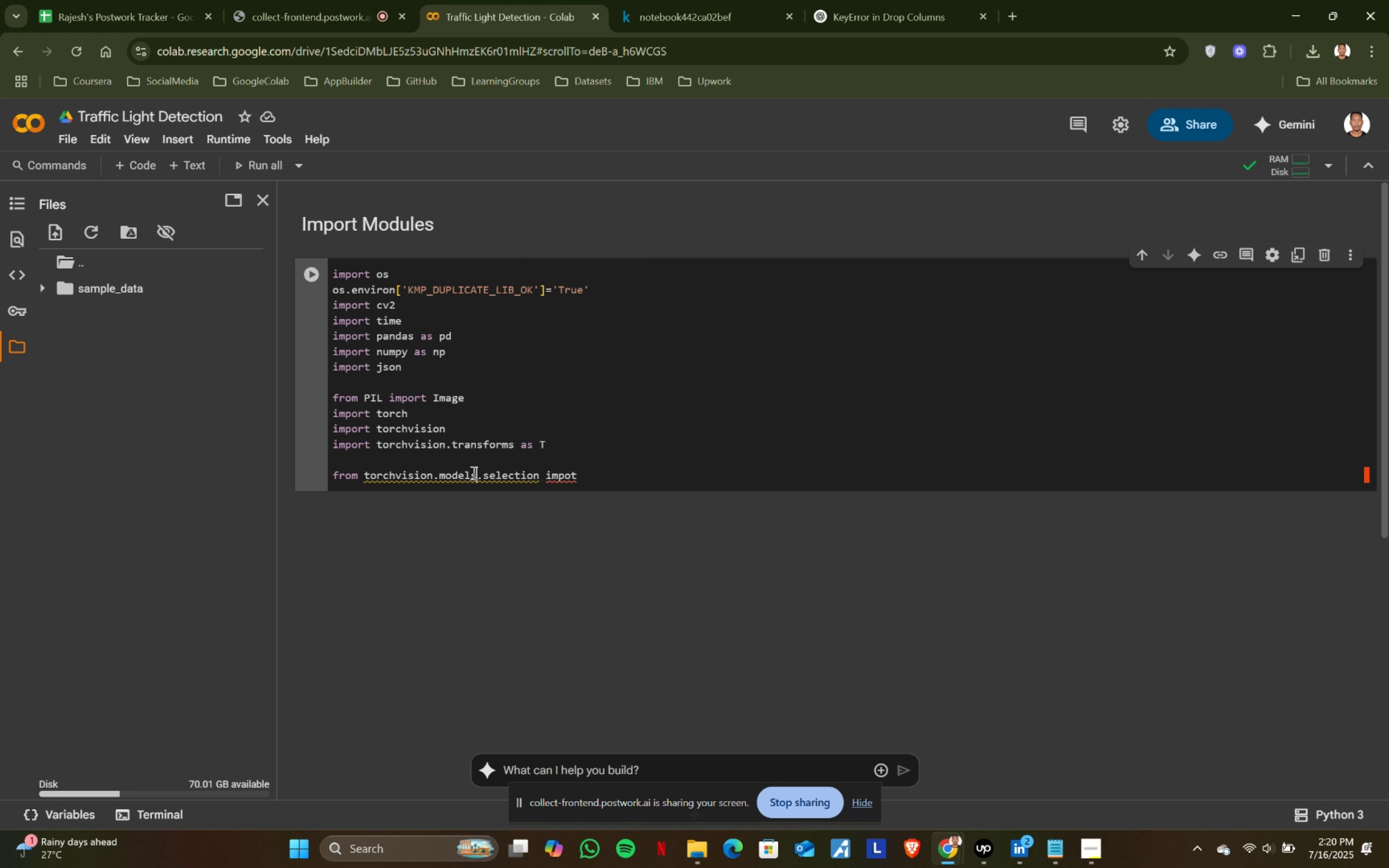 
key(S)
 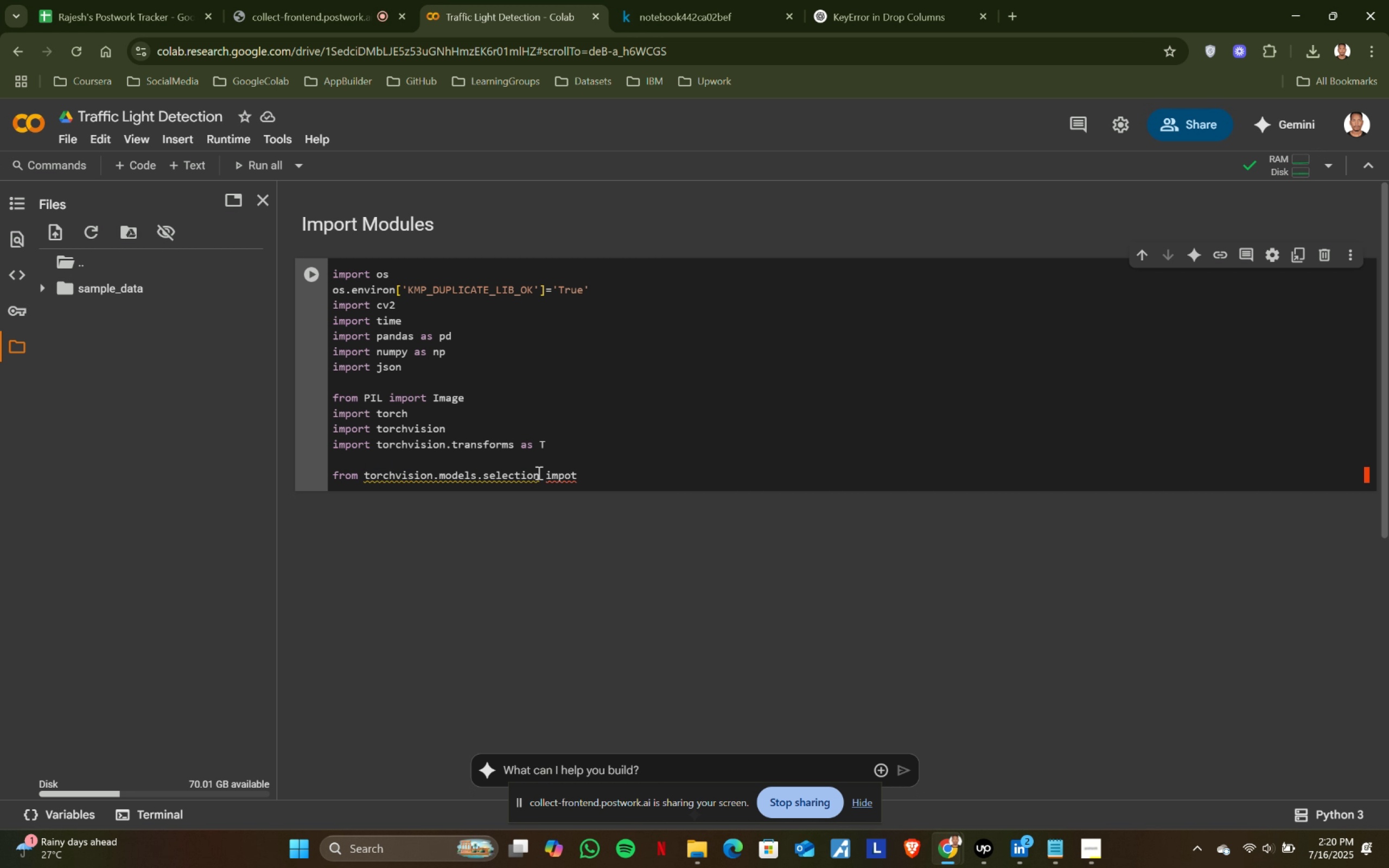 
left_click([537, 472])
 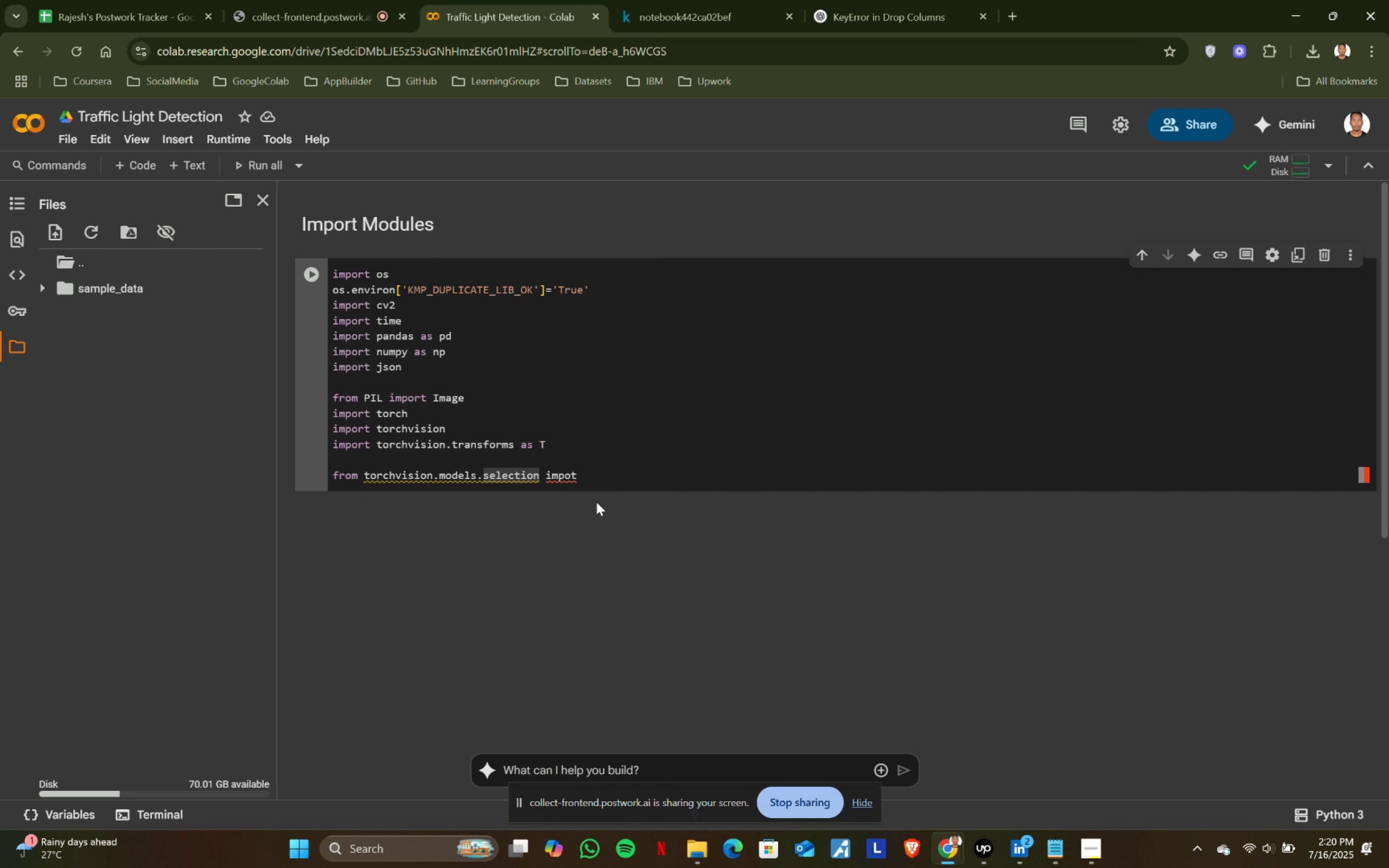 
hold_key(key=Backspace, duration=0.71)
 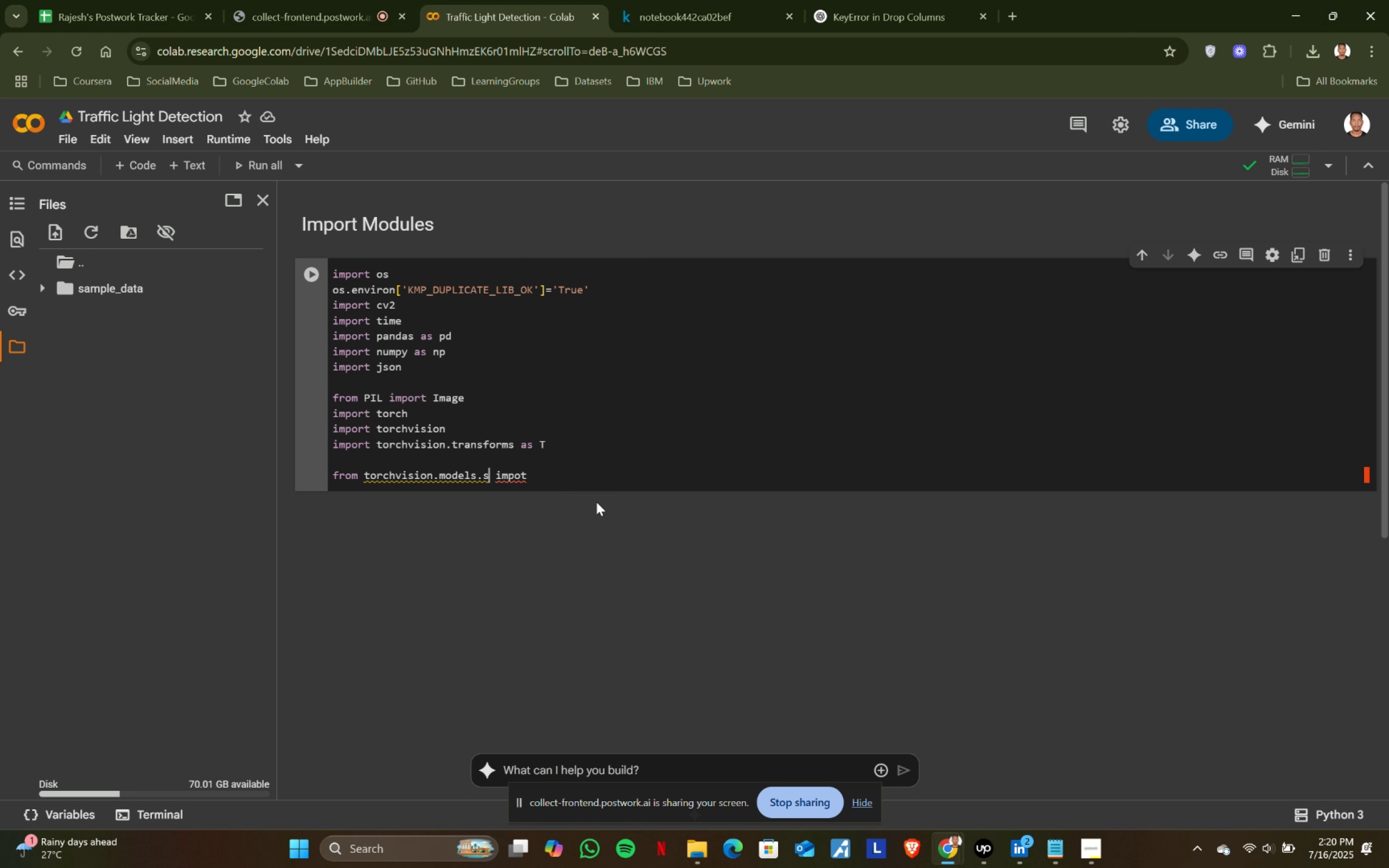 
key(Backspace)
key(Backspace)
type(.dec)
key(Backspace)
type(tection)
 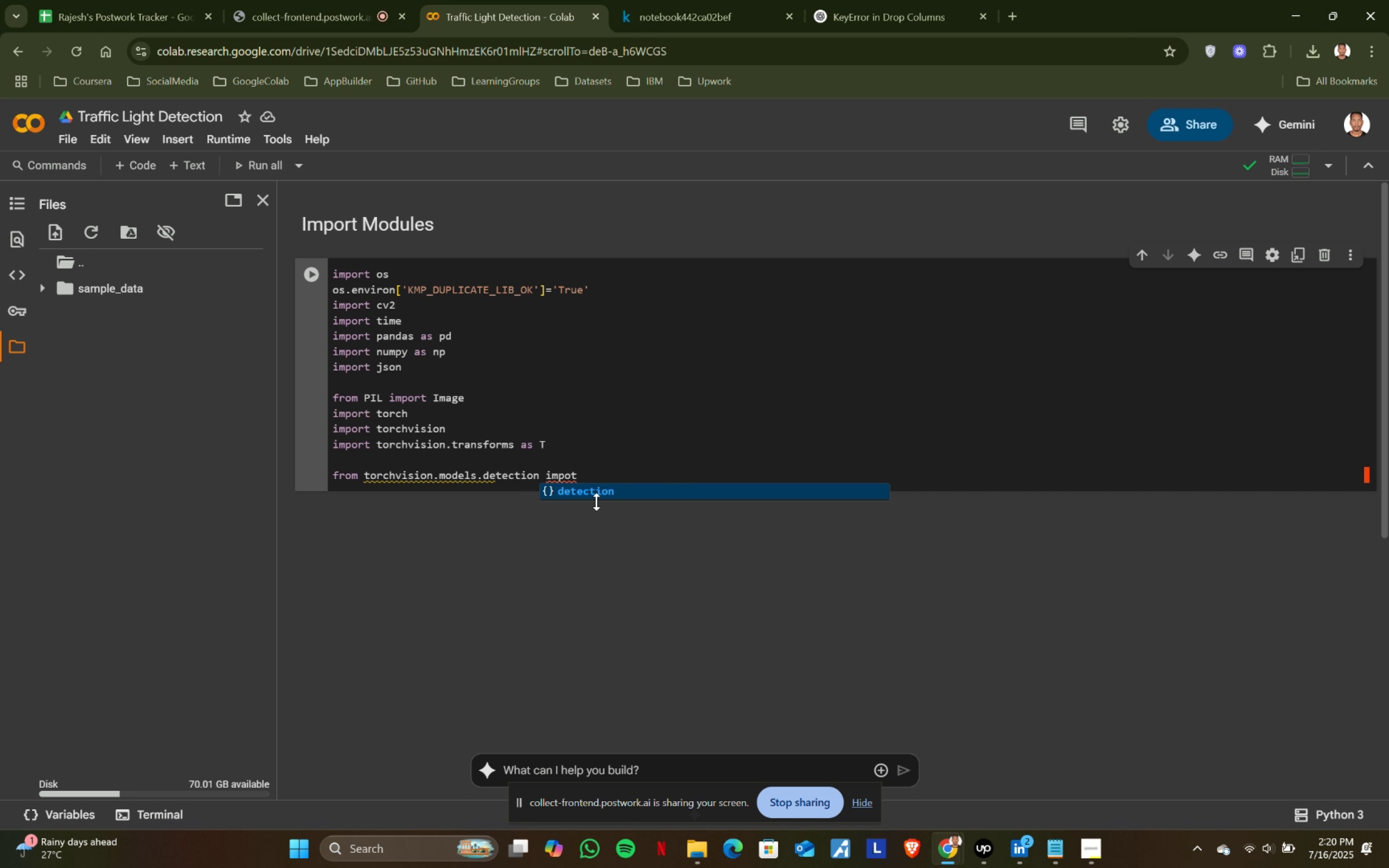 
key(Enter)
 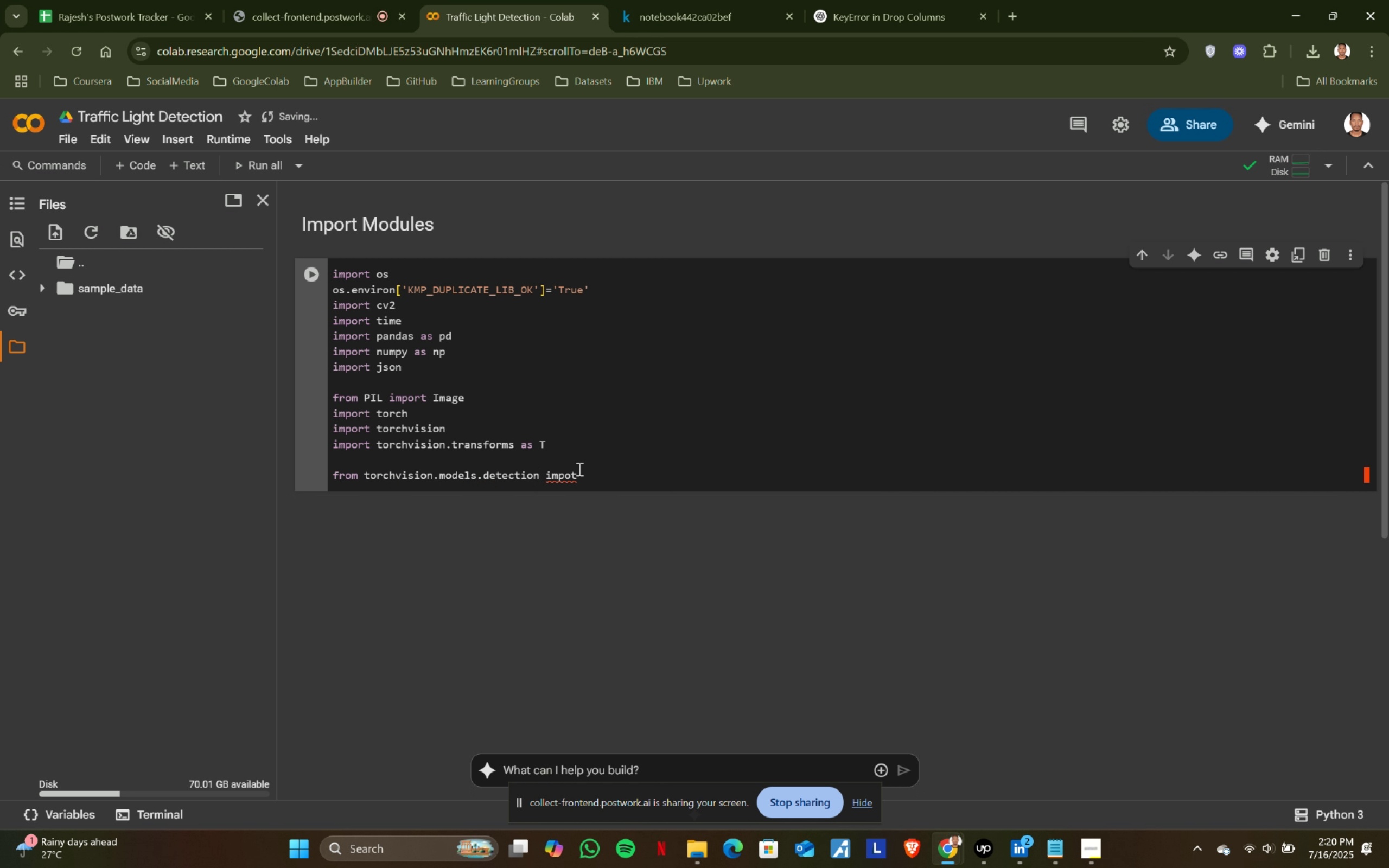 
left_click([569, 473])
 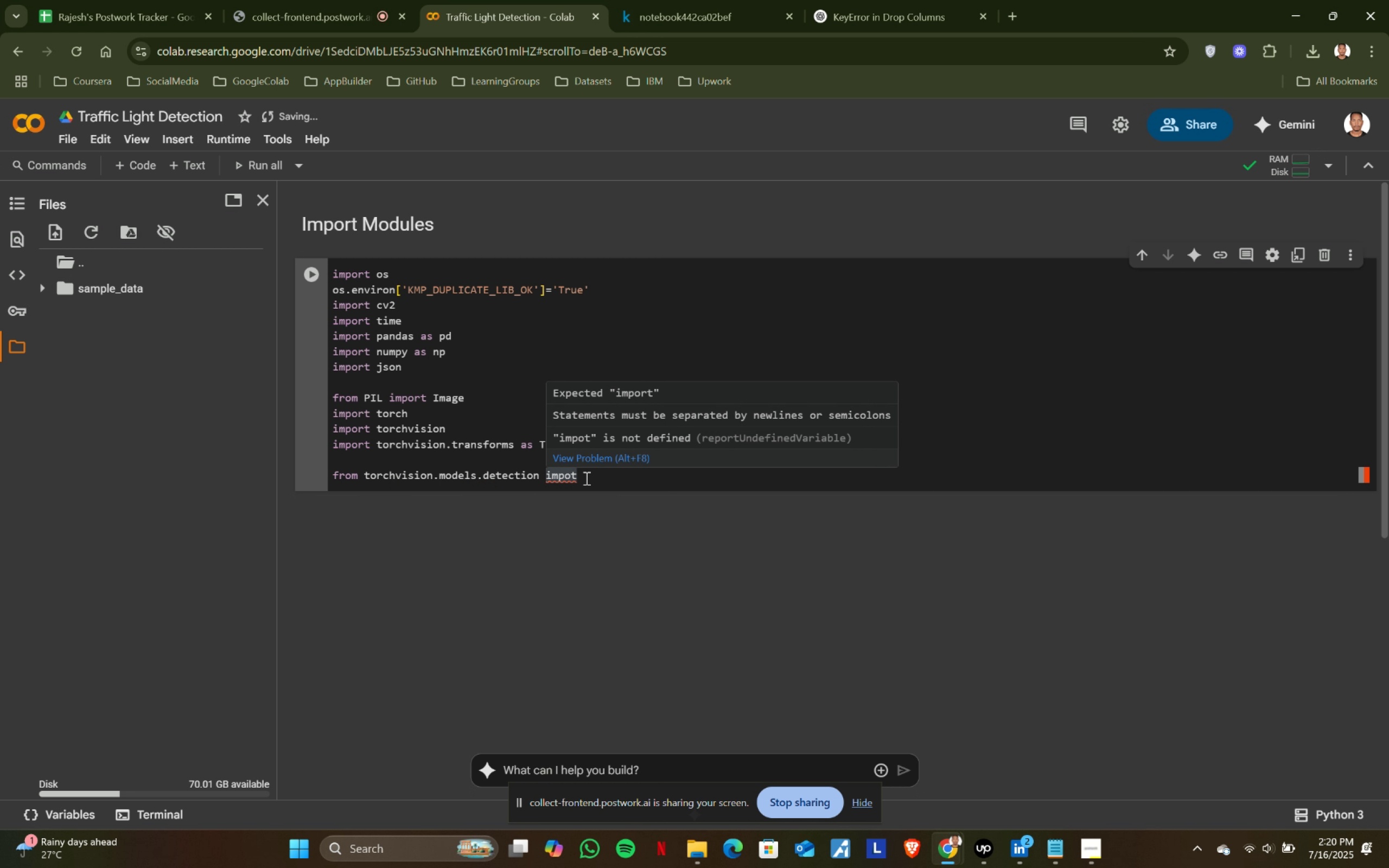 
key(R)
 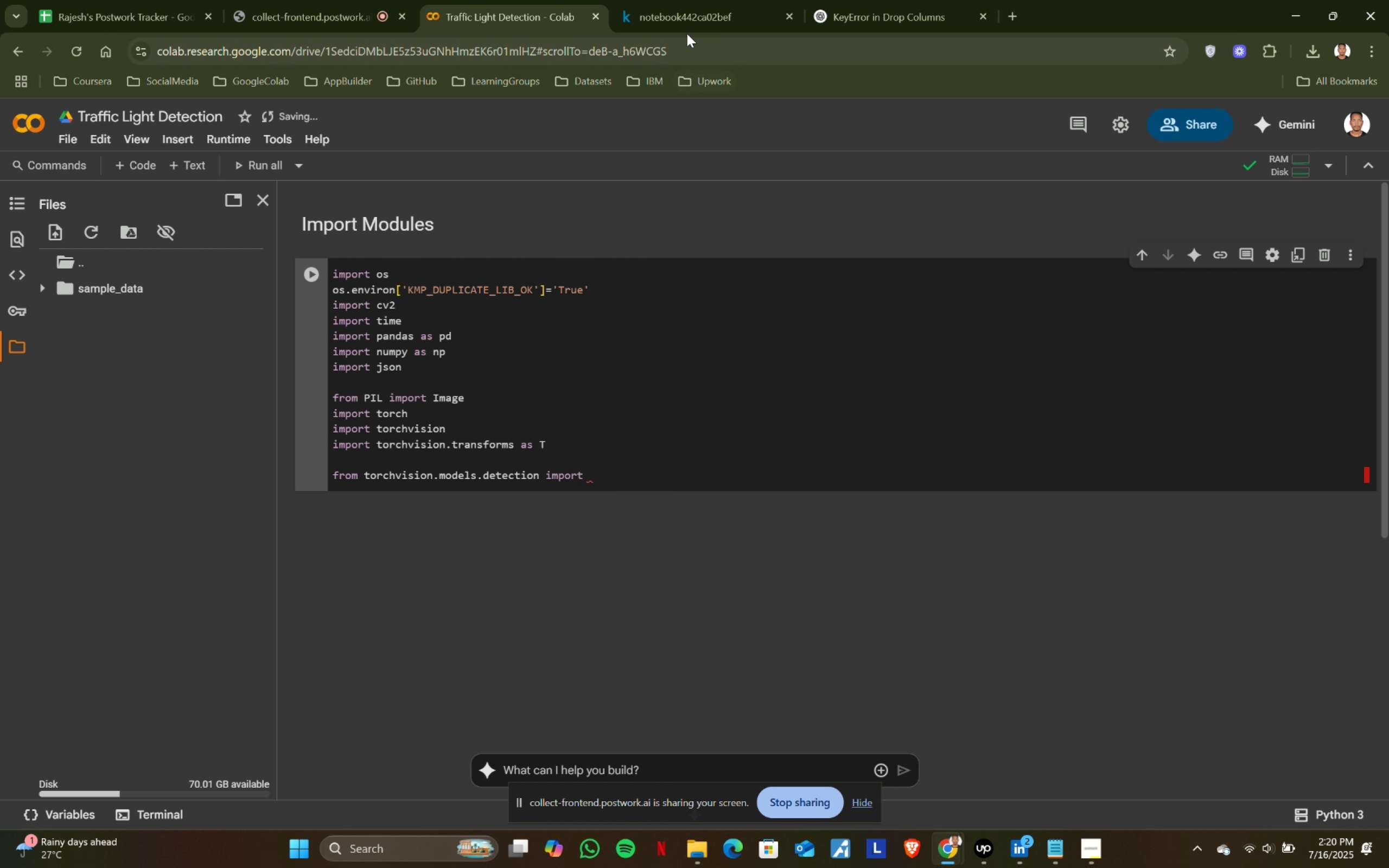 
left_click([689, 21])
 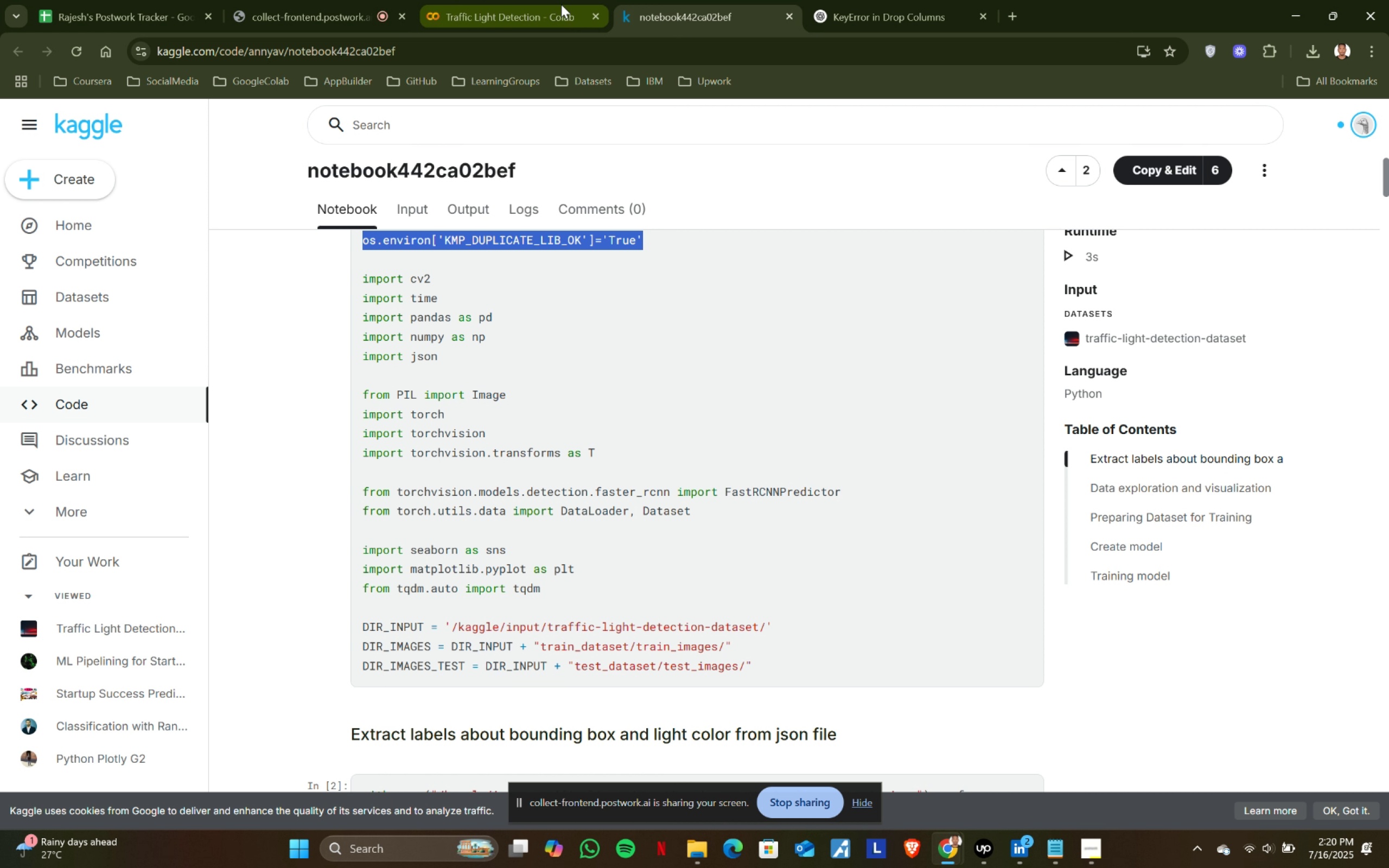 
left_click([561, 4])
 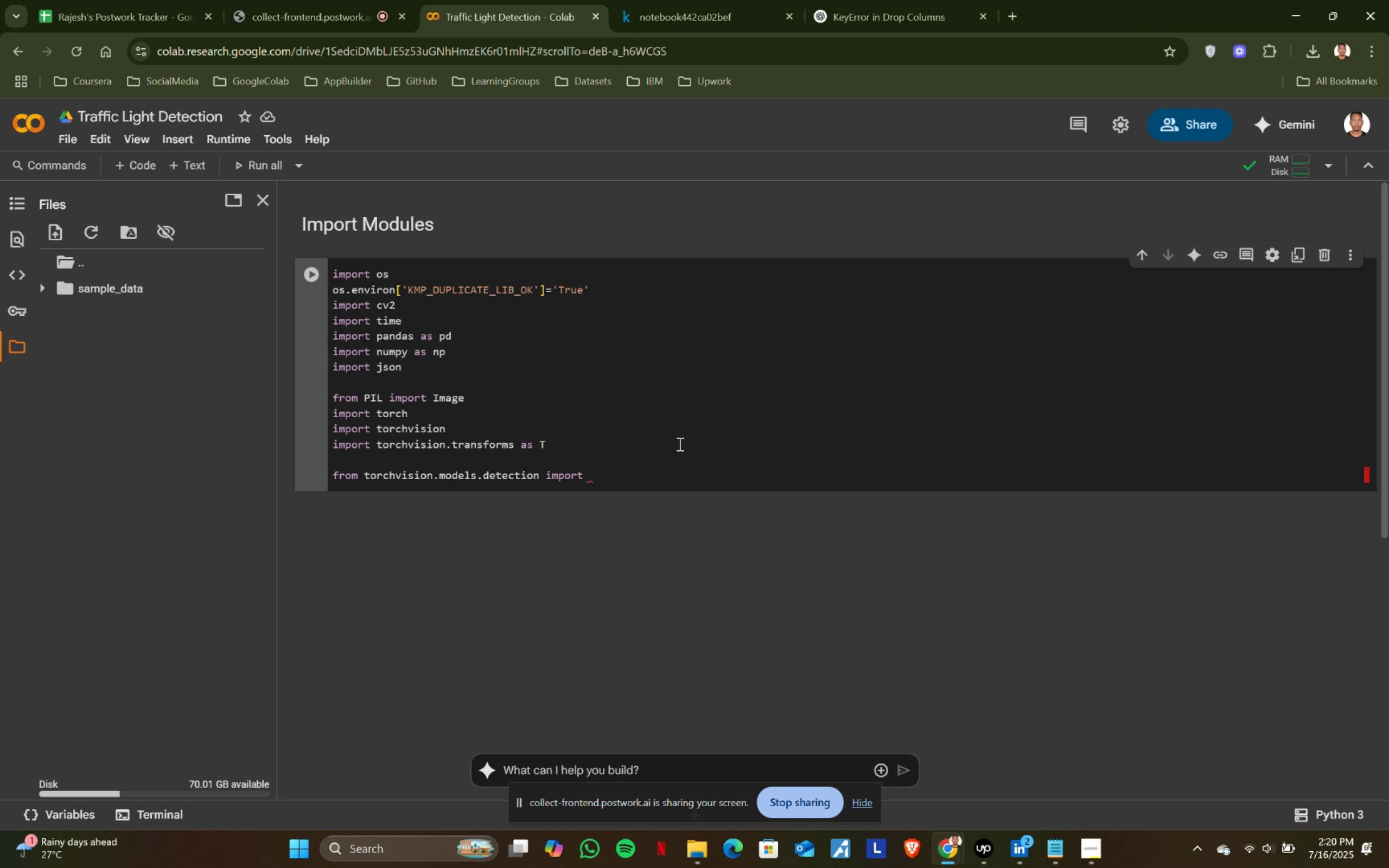 
key(ArrowRight)
 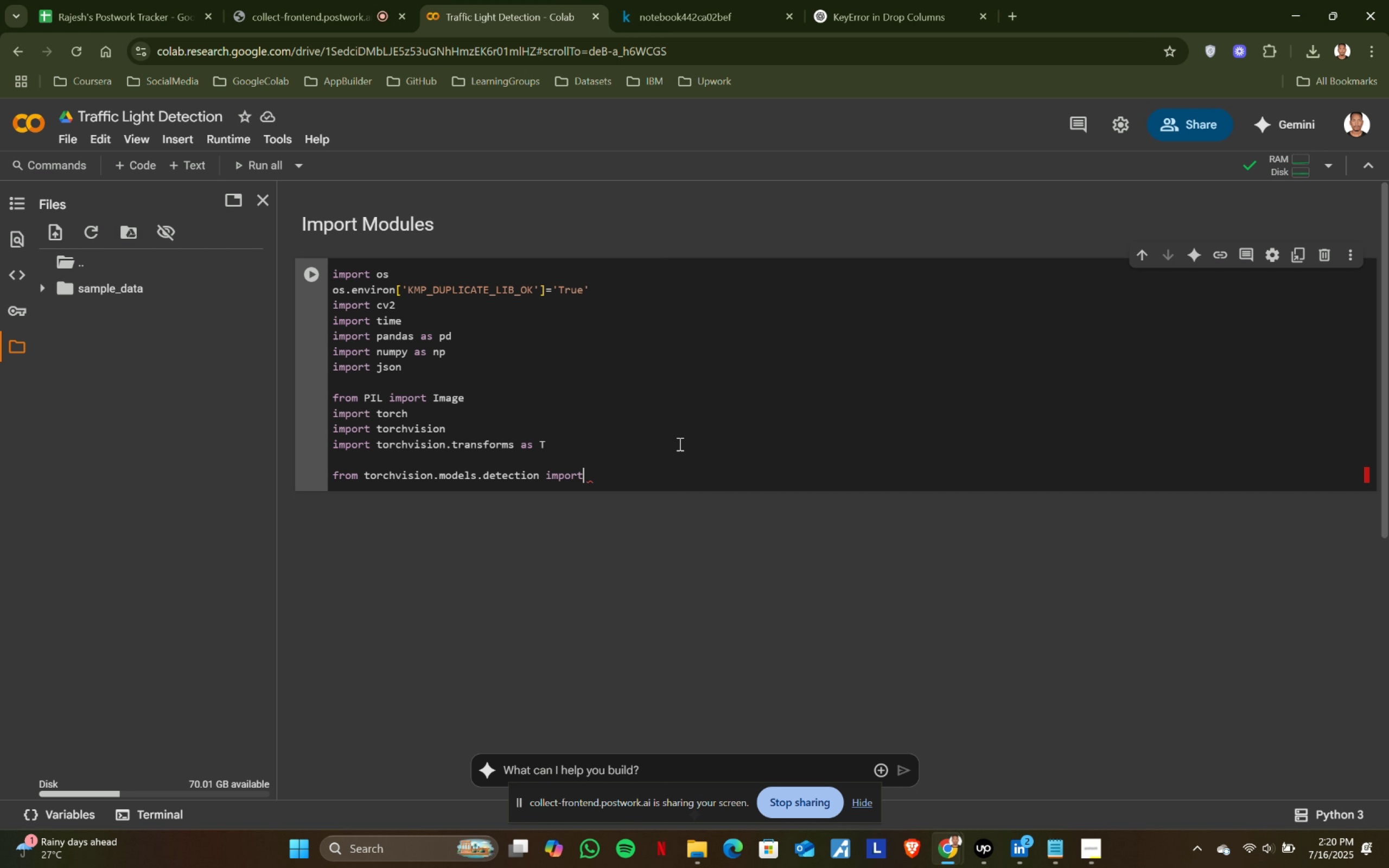 
hold_key(key=Backspace, duration=0.64)
 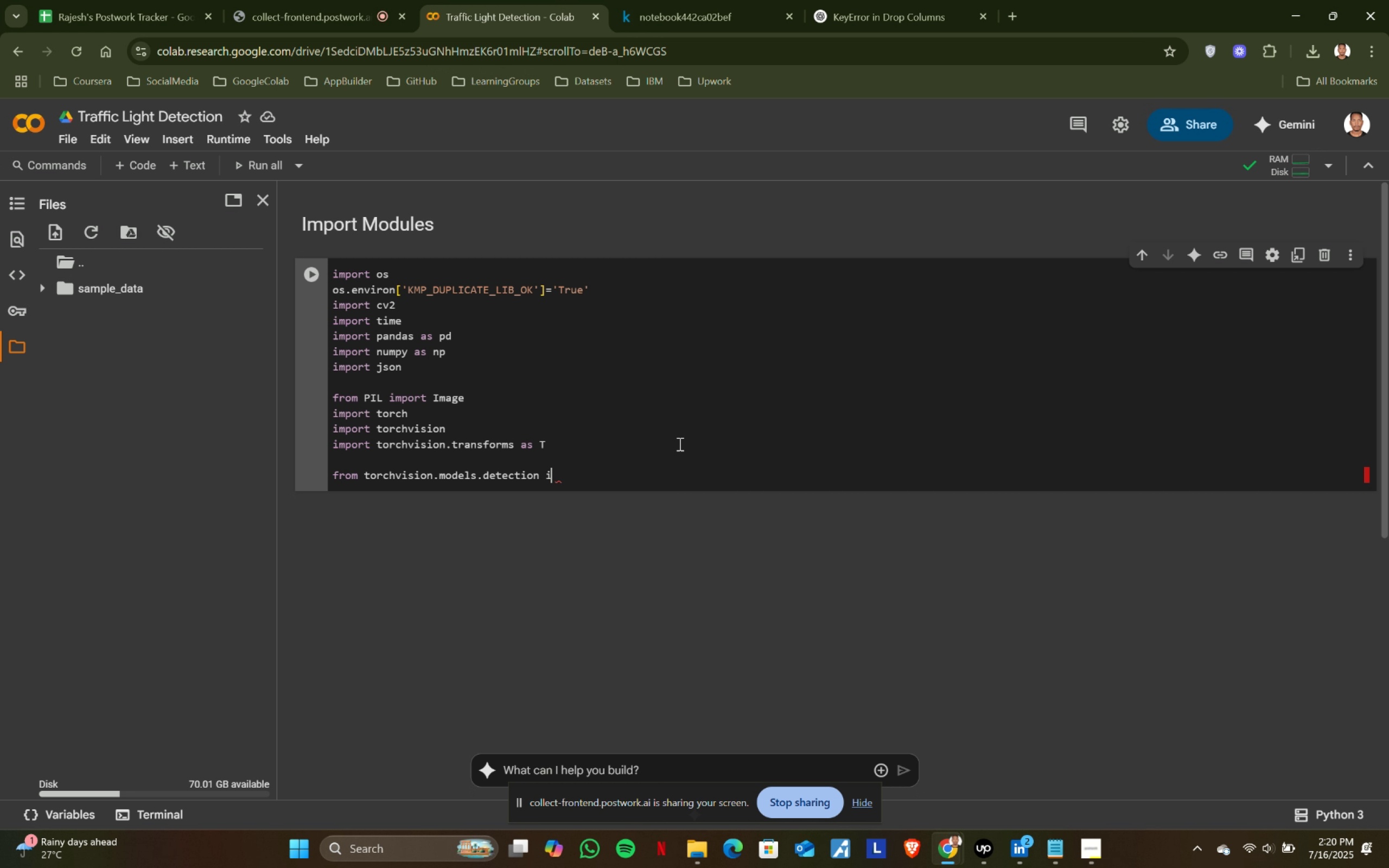 
key(Backspace)
key(Backspace)
type(.faster)
 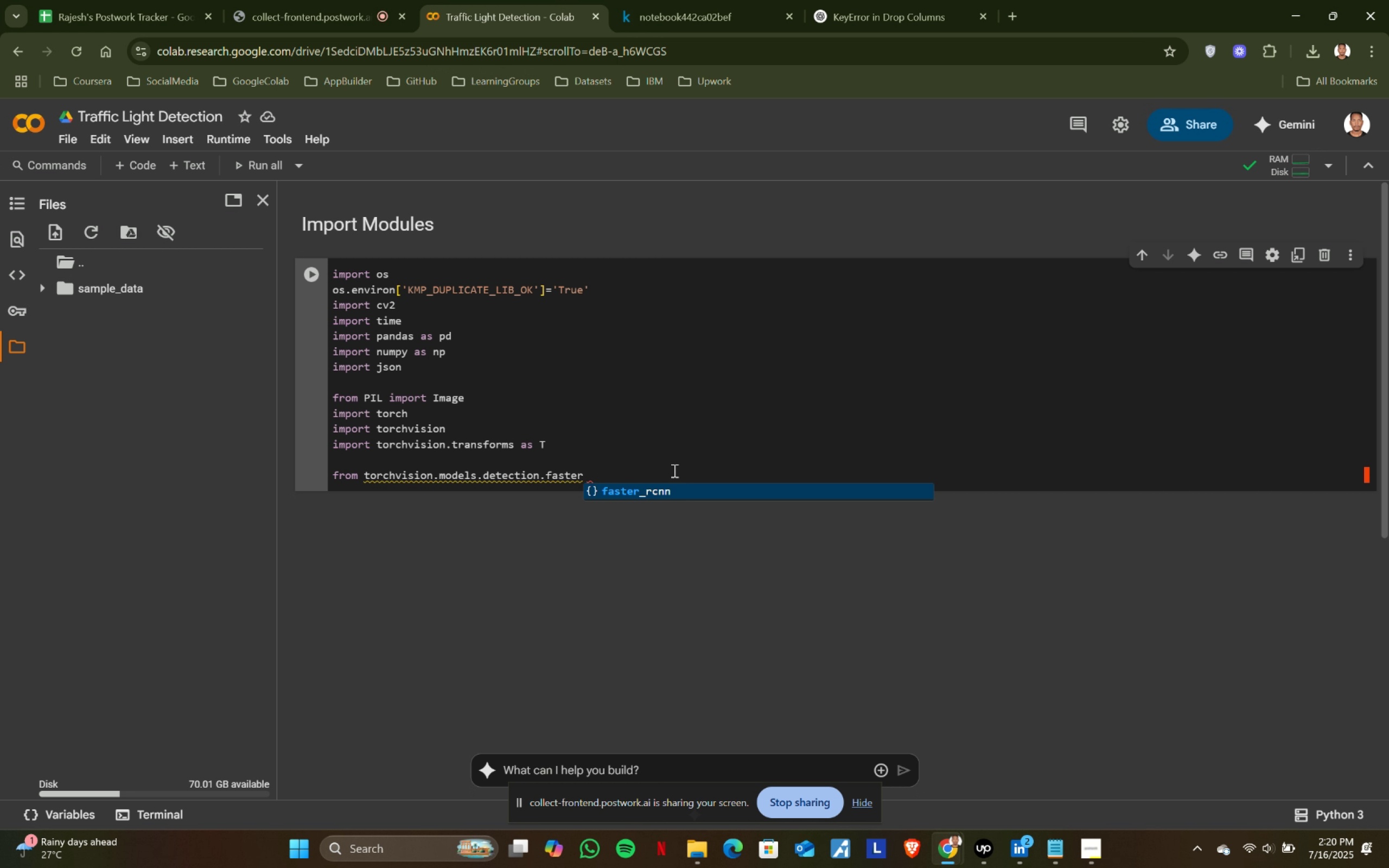 
left_click([664, 493])
 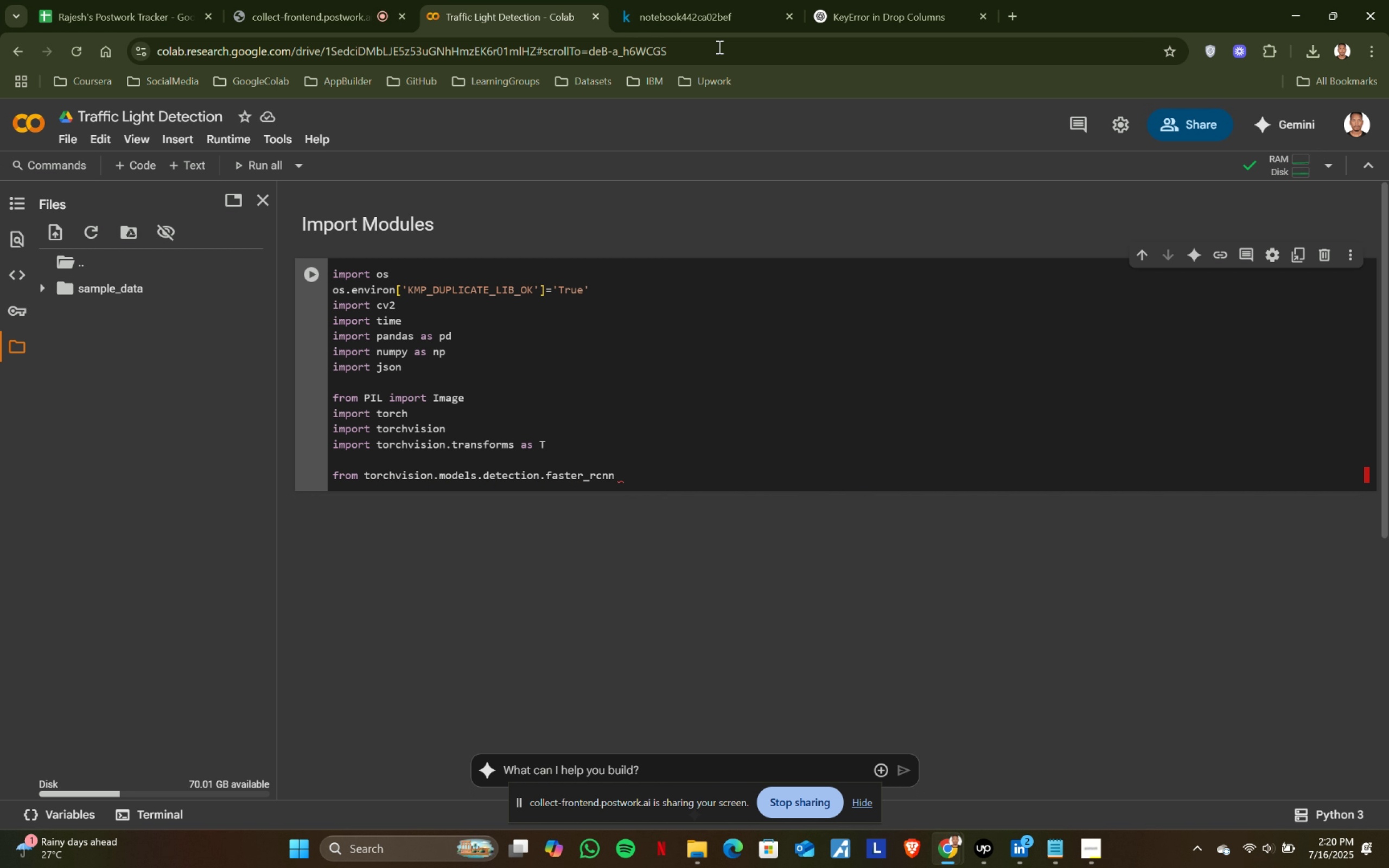 
left_click([723, 4])
 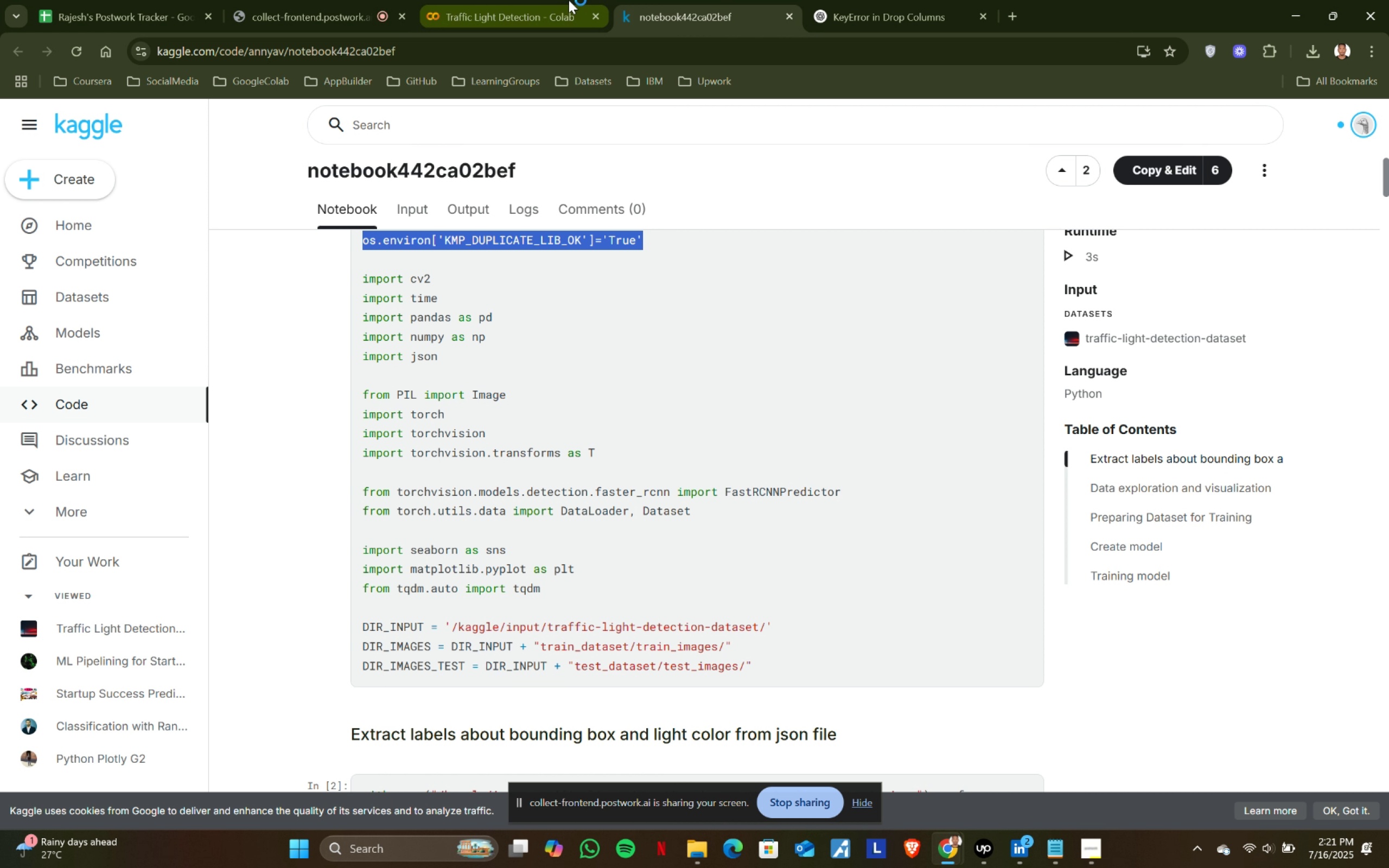 
left_click([569, 0])
 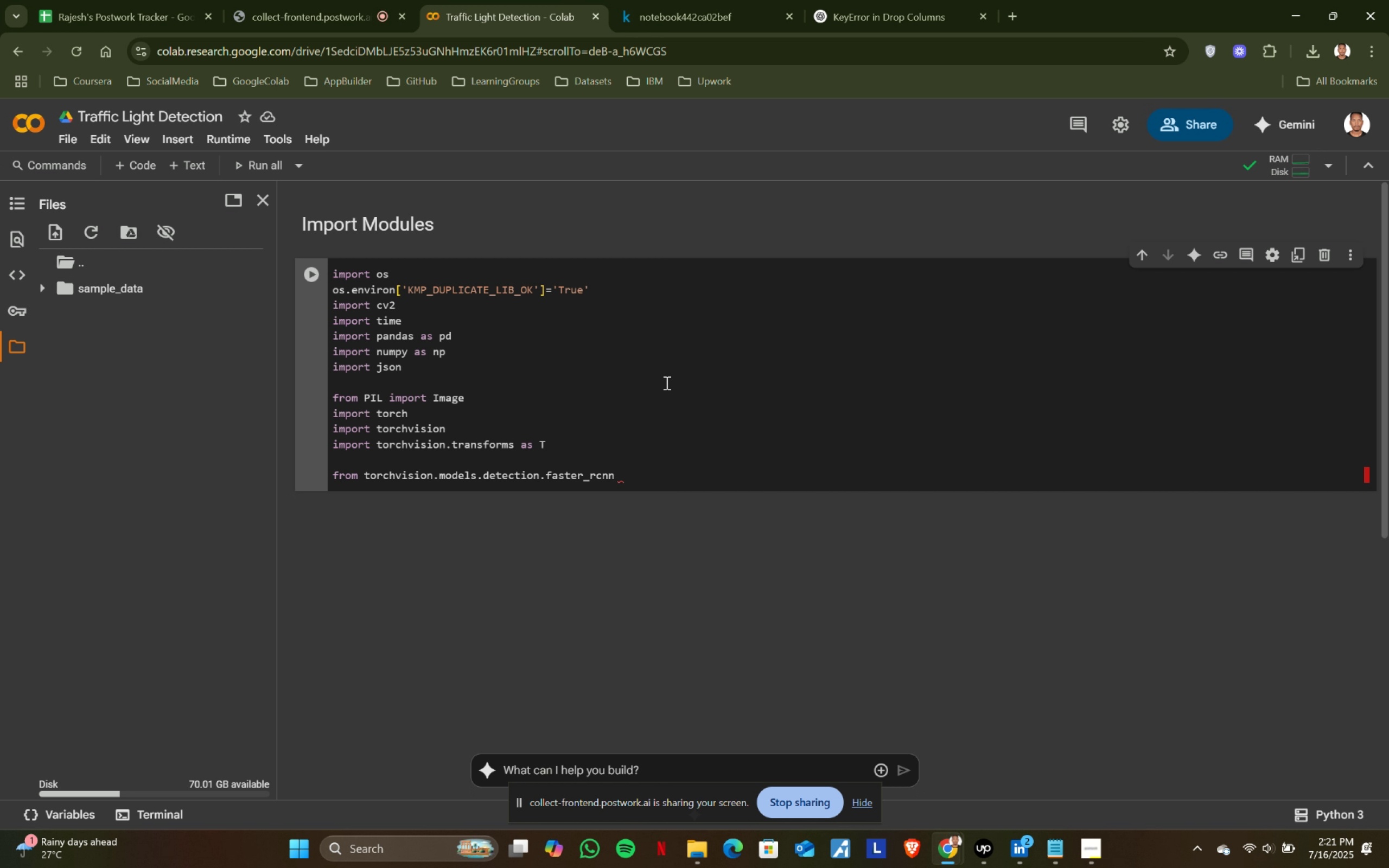 
type( import Faster)
 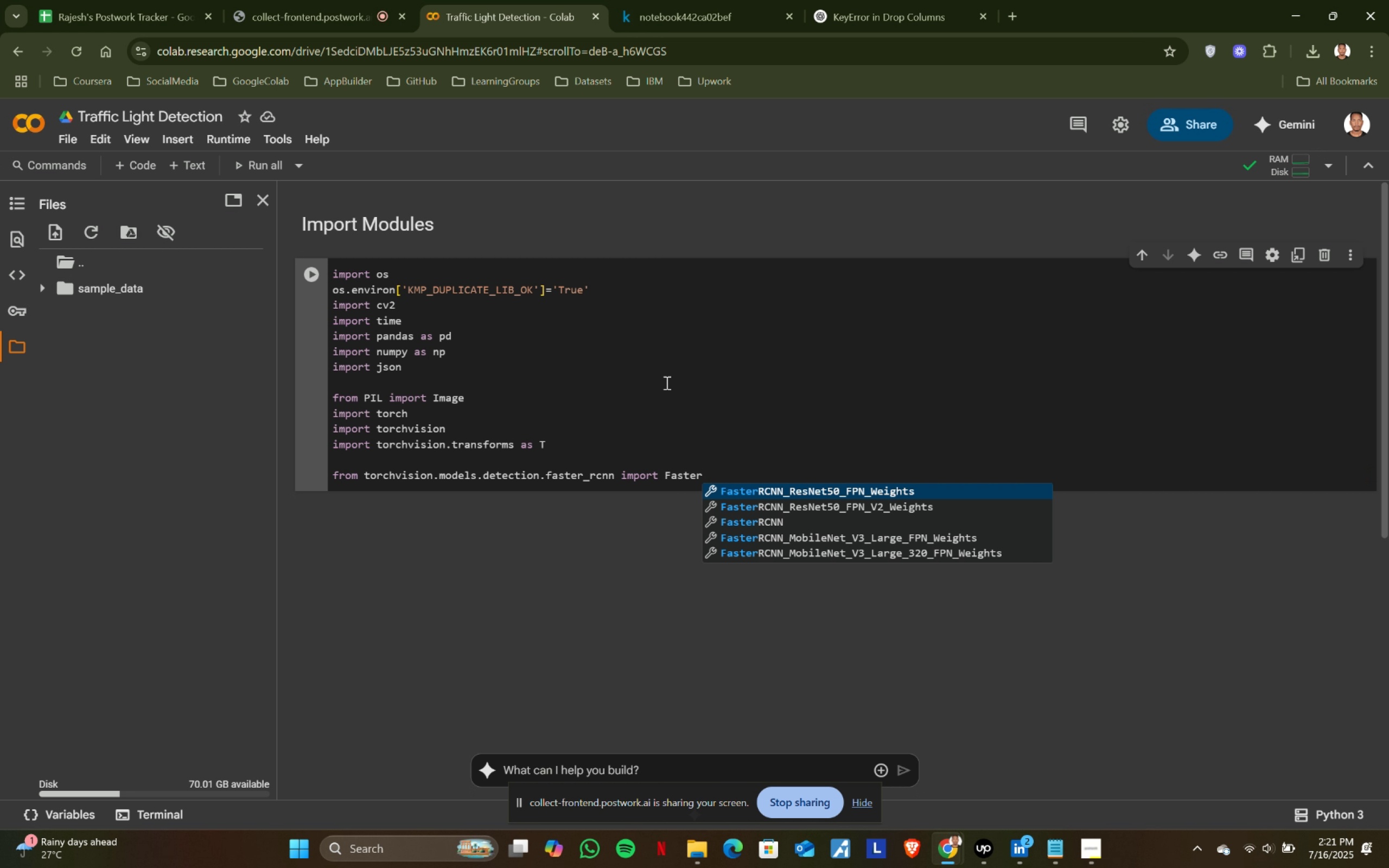 
left_click([692, 0])
 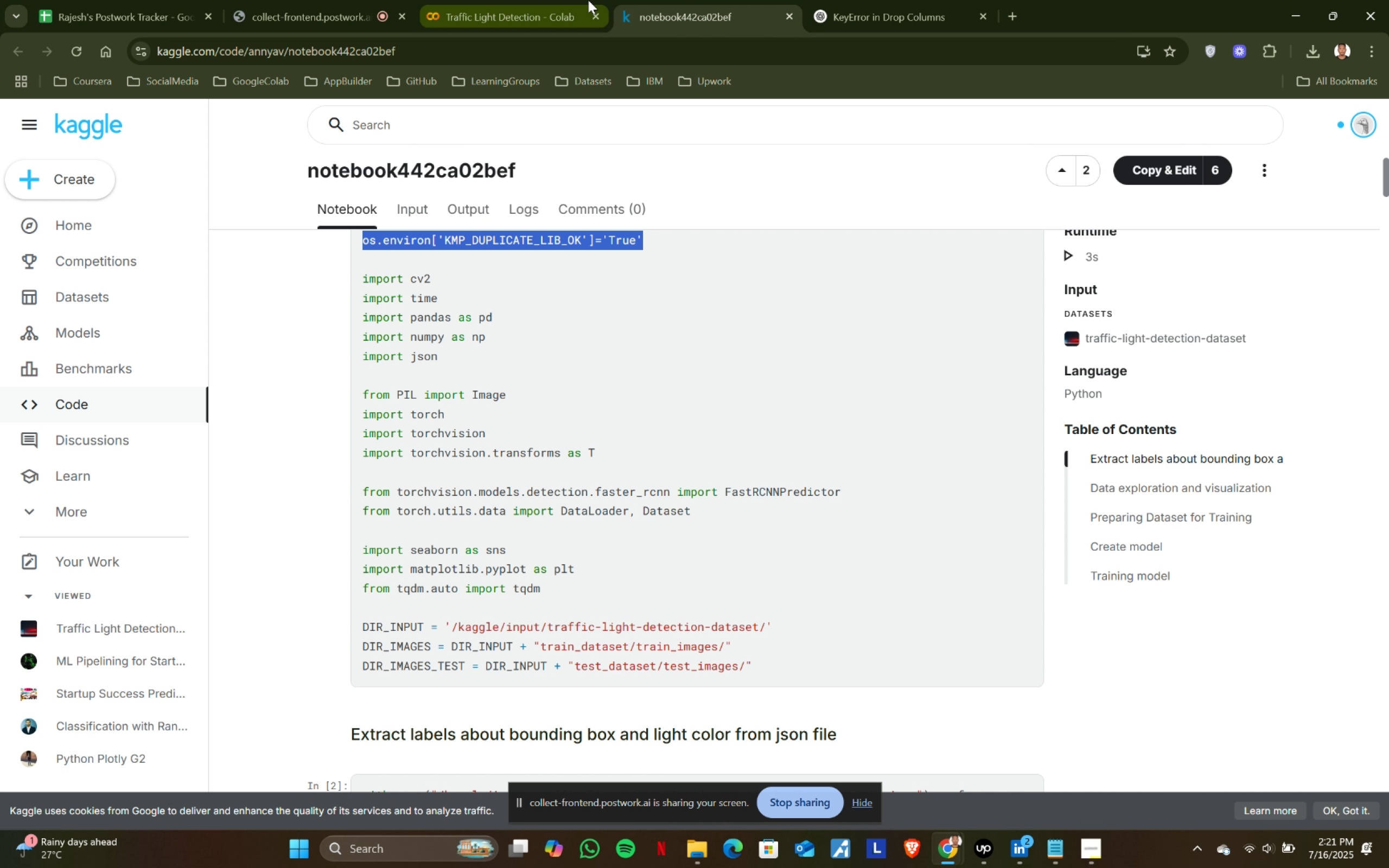 
left_click([586, 0])
 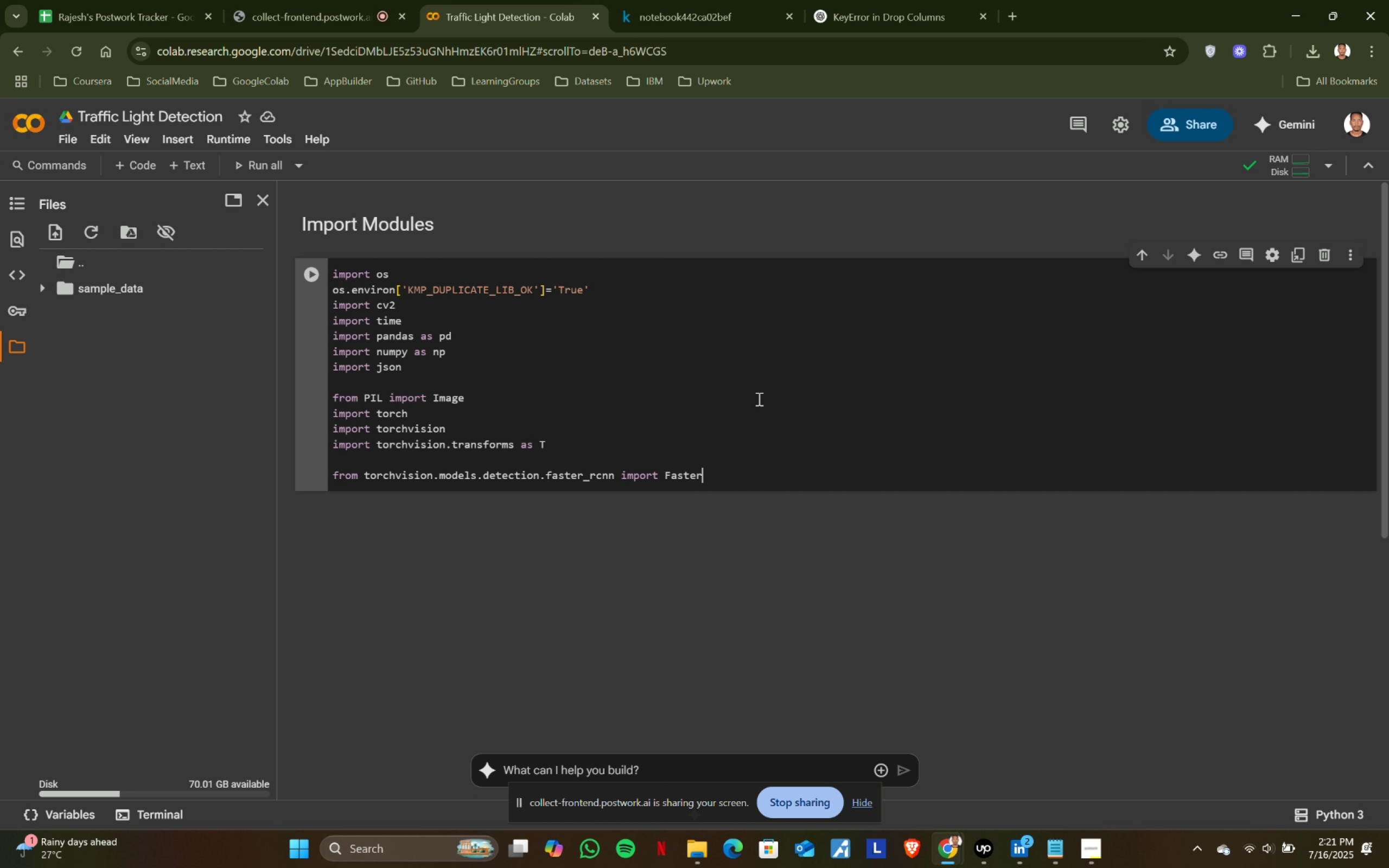 
left_click([683, 0])
 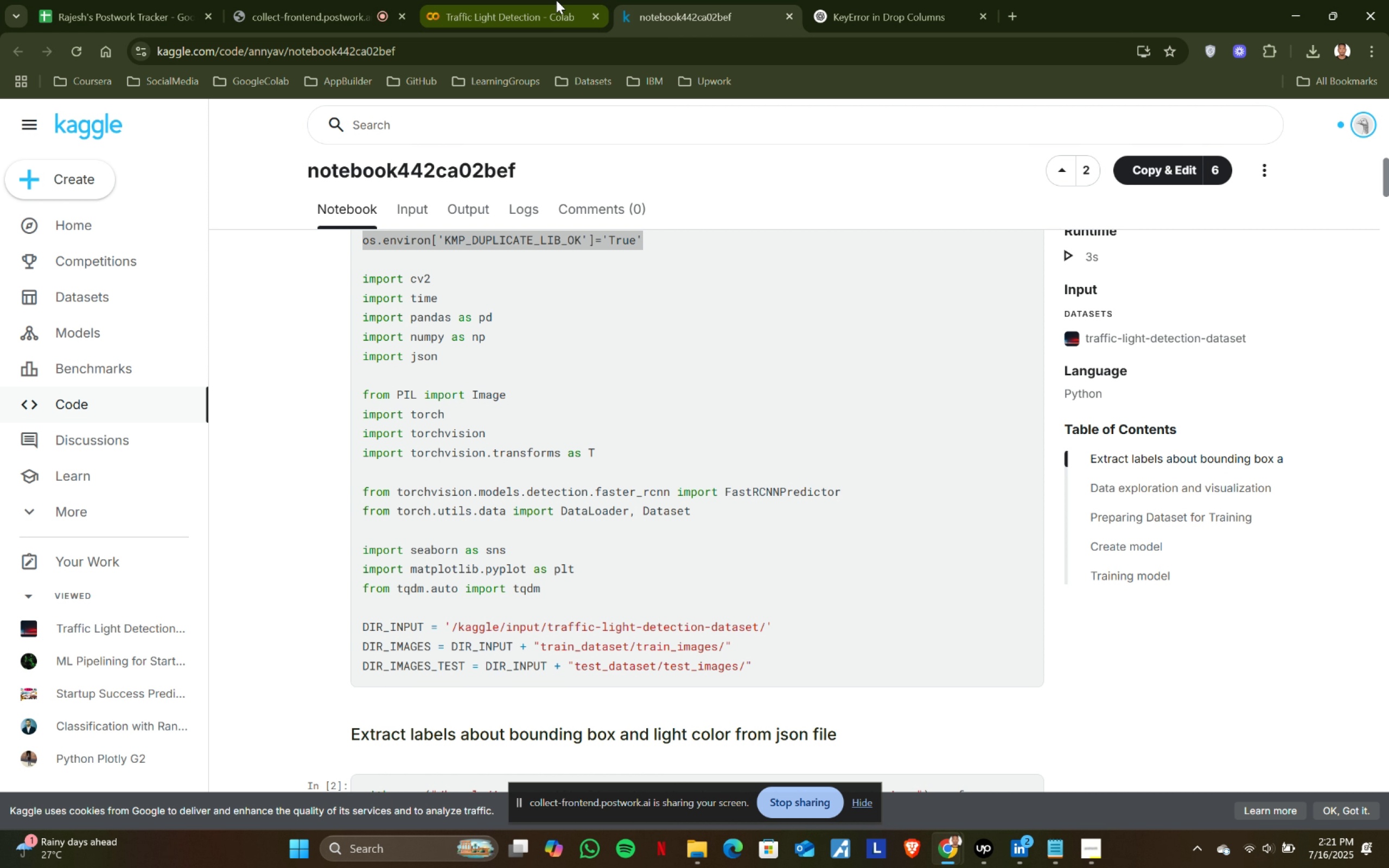 
left_click([556, 0])
 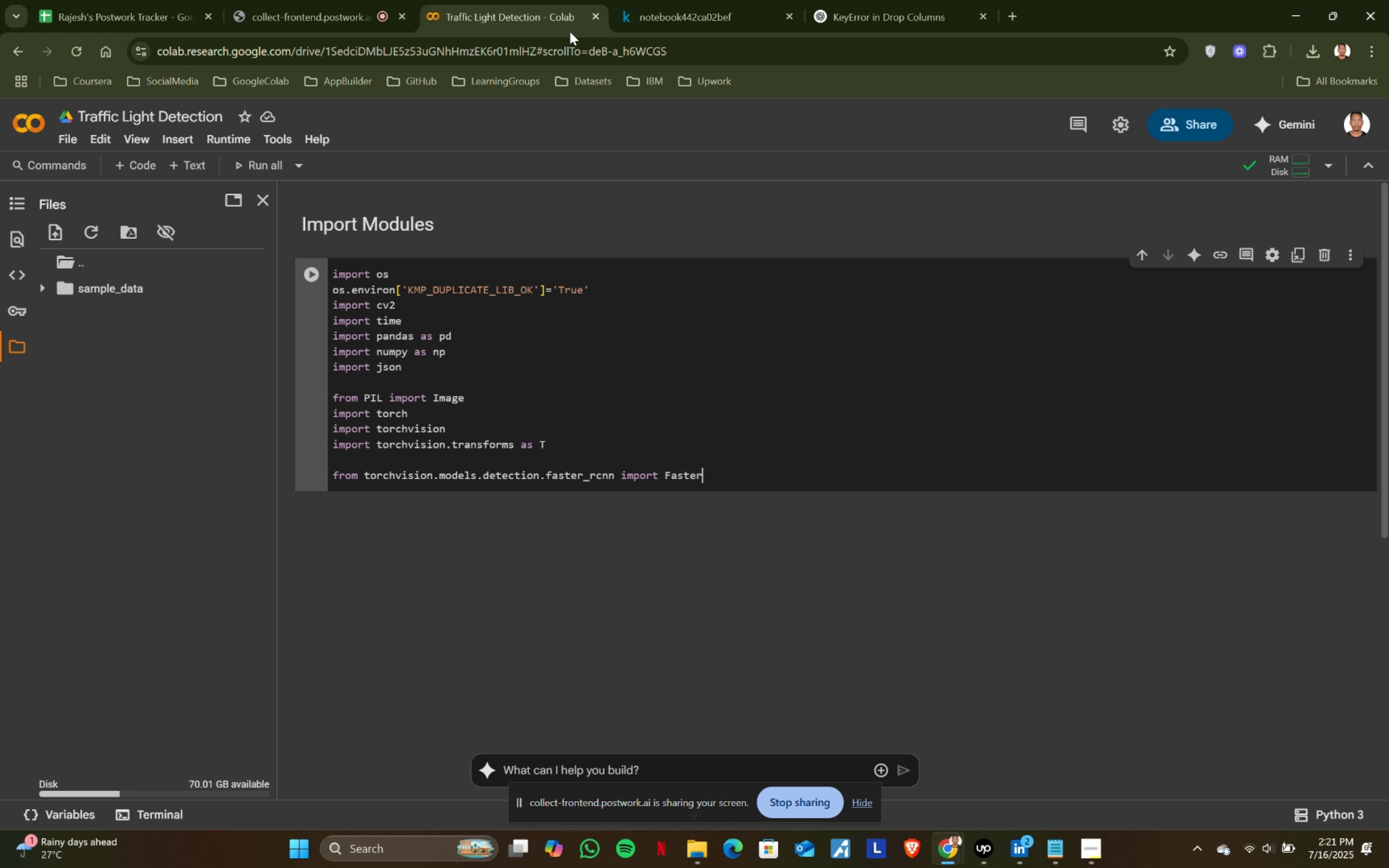 
key(Shift+R)
 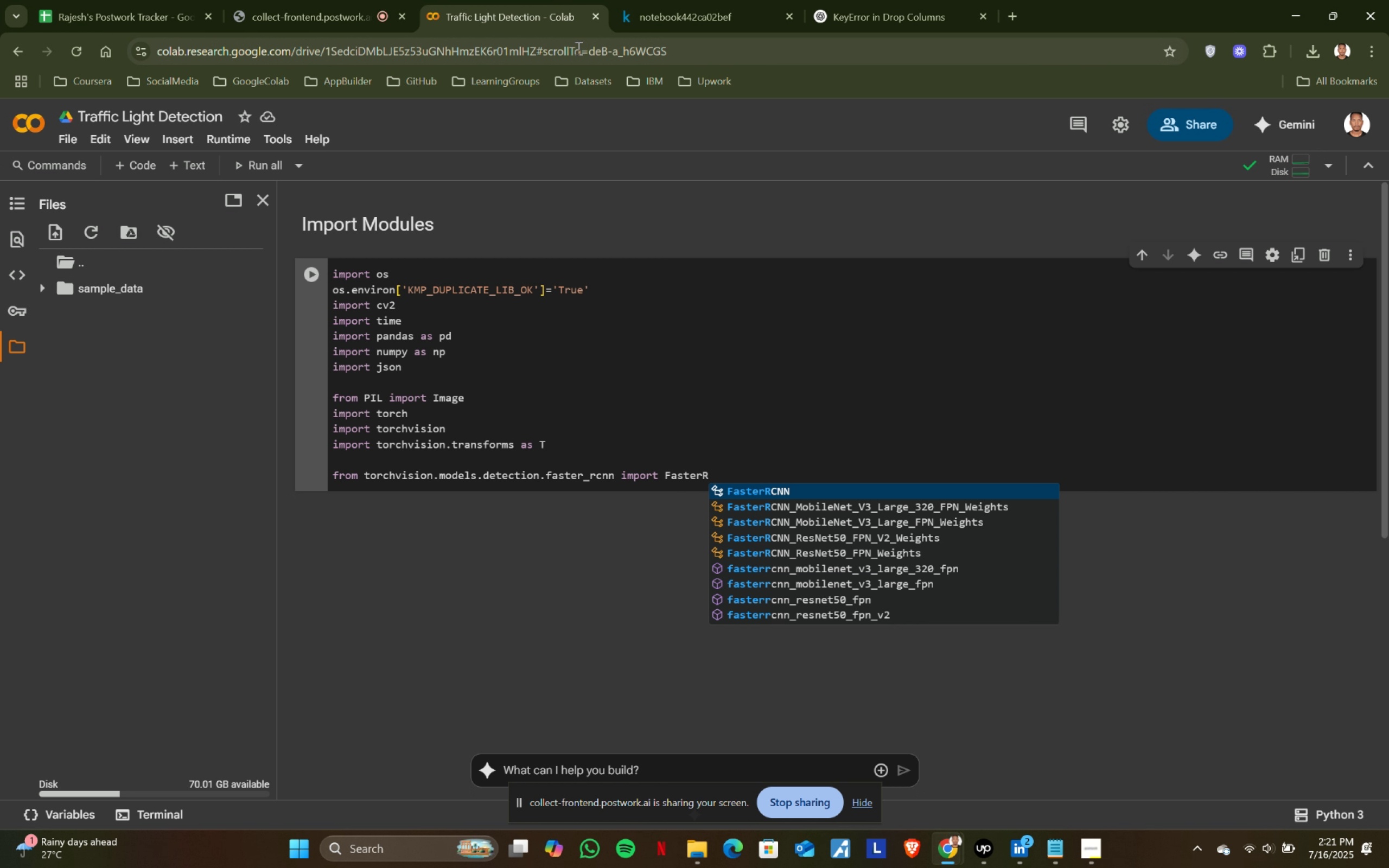 
key(ArrowDown)
 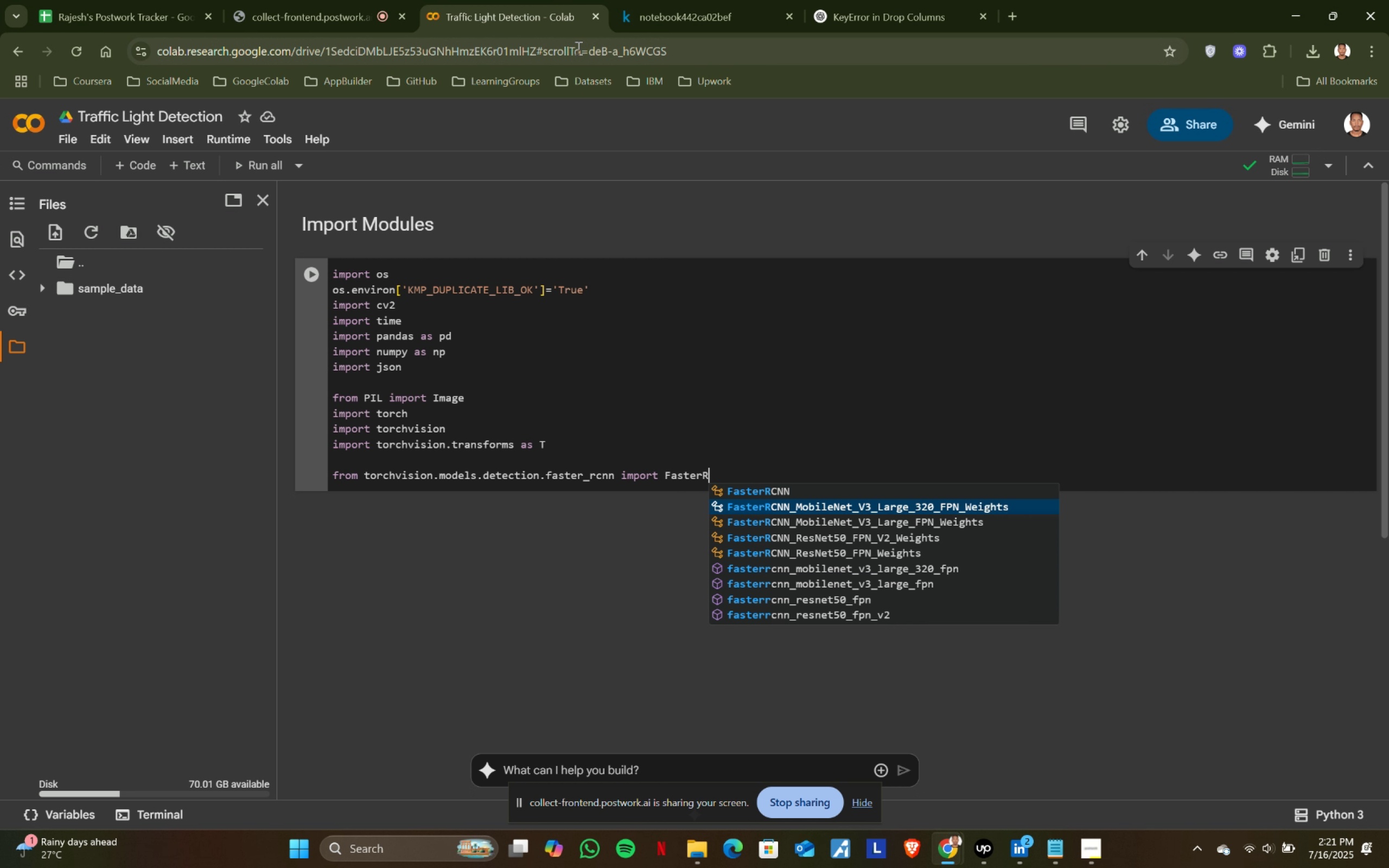 
key(ArrowDown)
 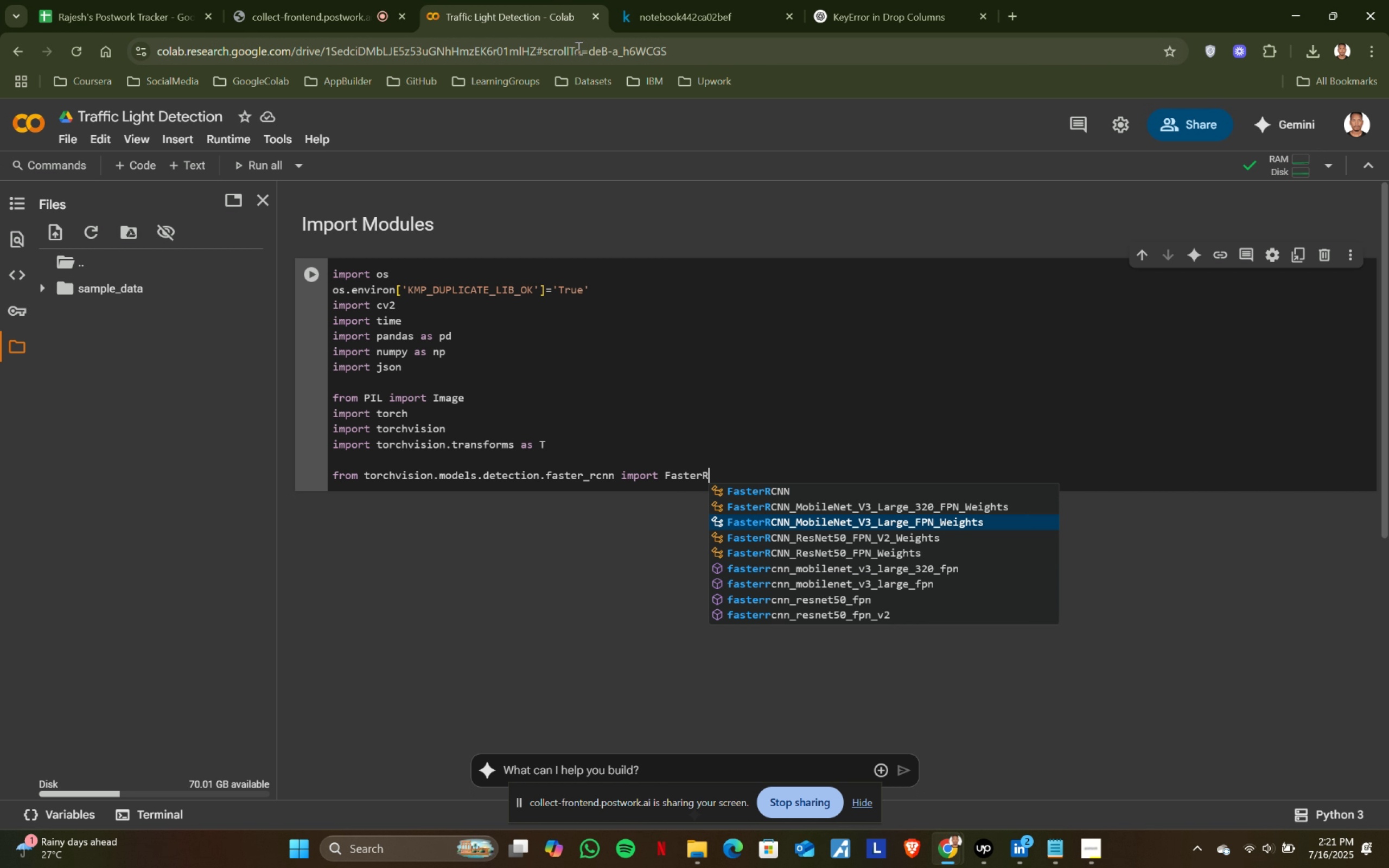 
key(ArrowDown)
 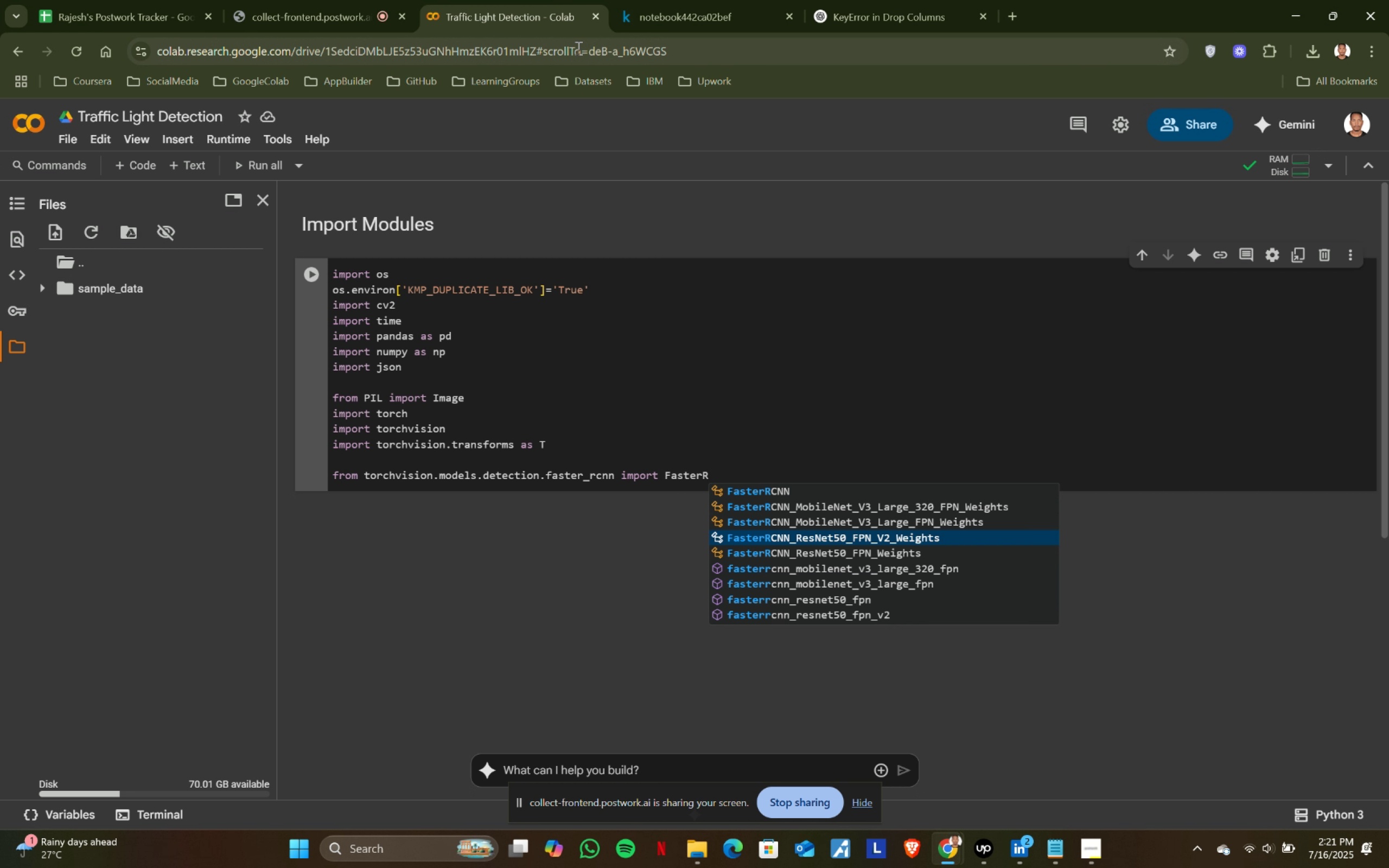 
key(ArrowDown)
 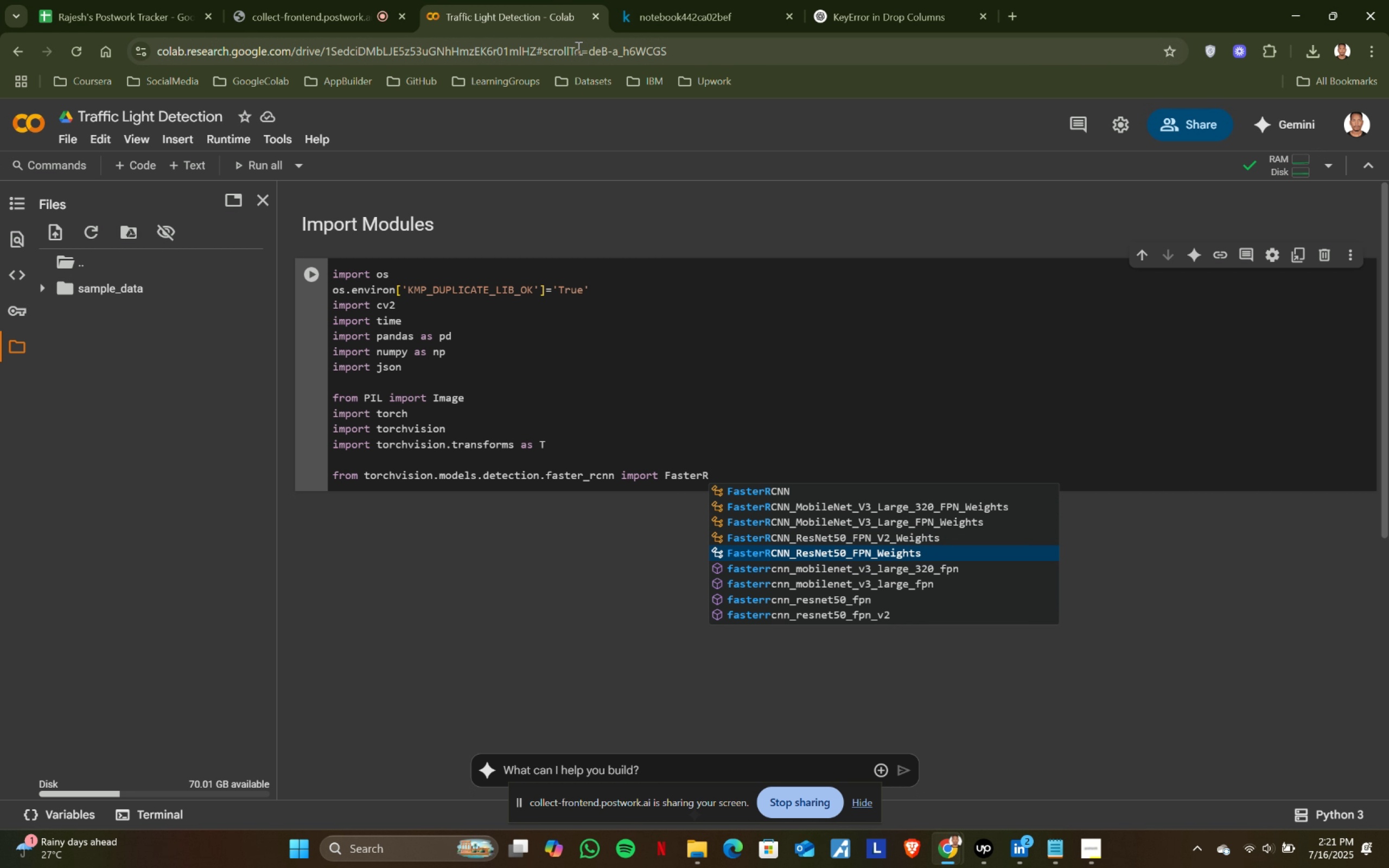 
key(ArrowDown)
 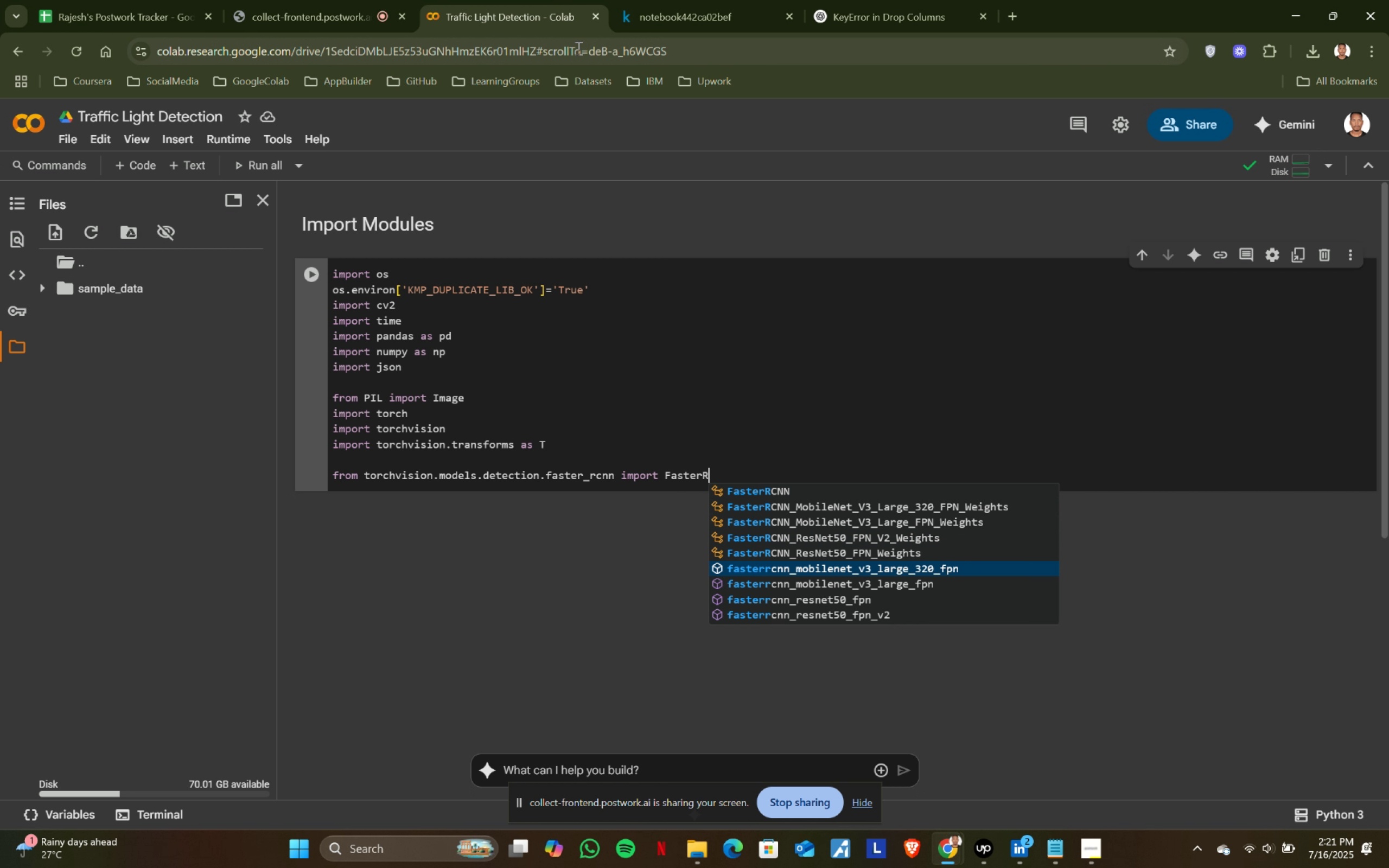 
key(ArrowDown)
 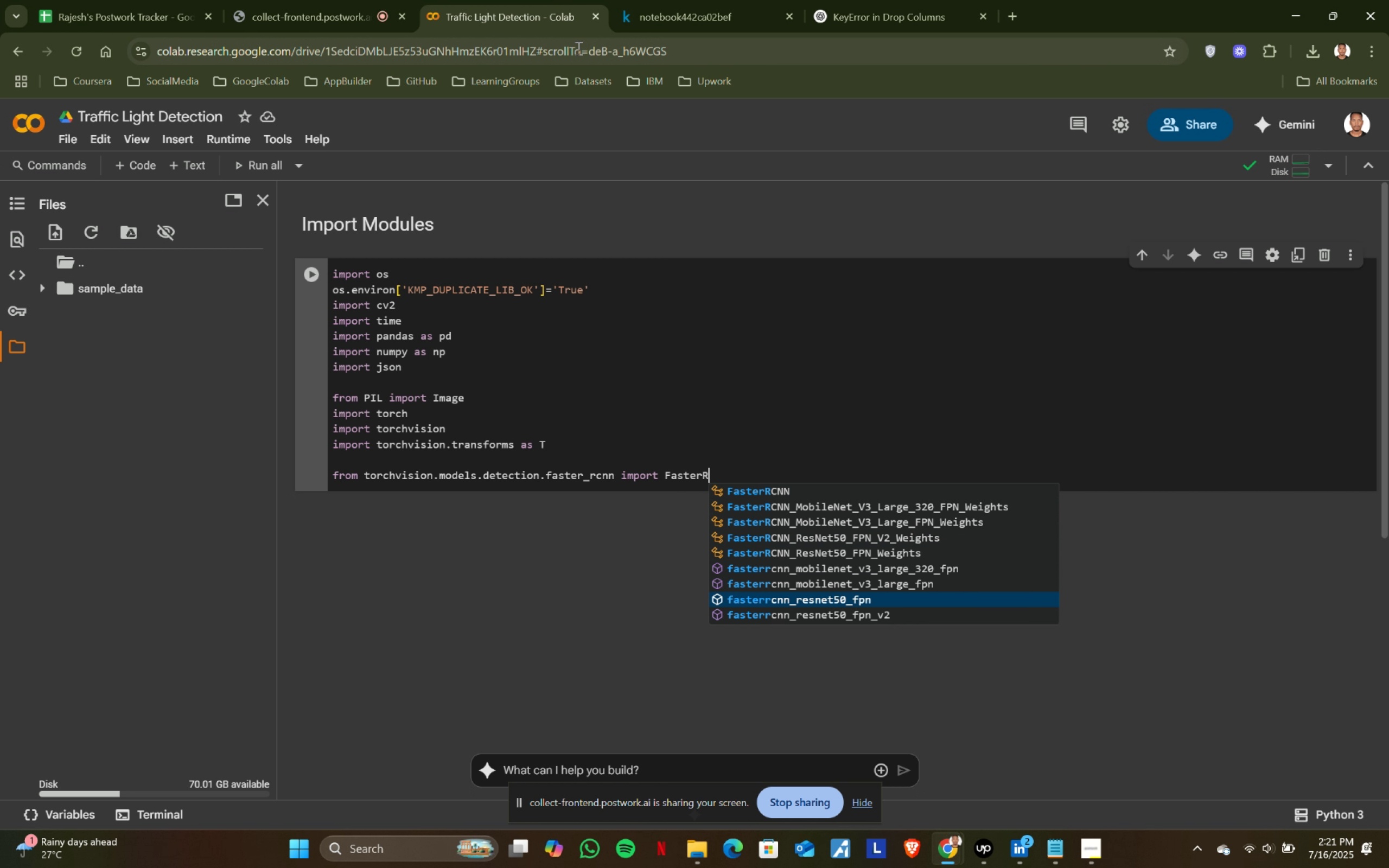 
key(ArrowDown)
 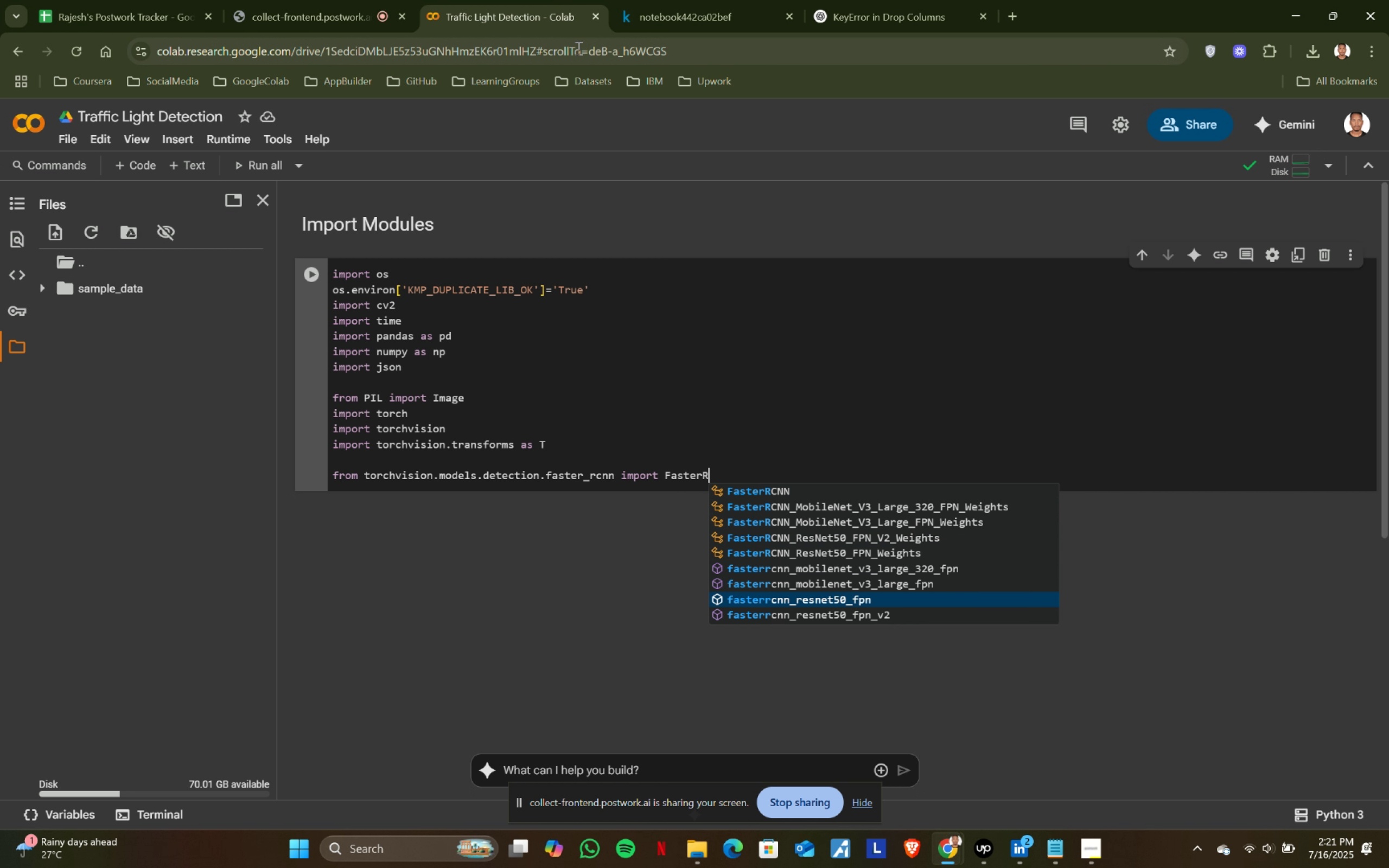 
key(ArrowDown)
 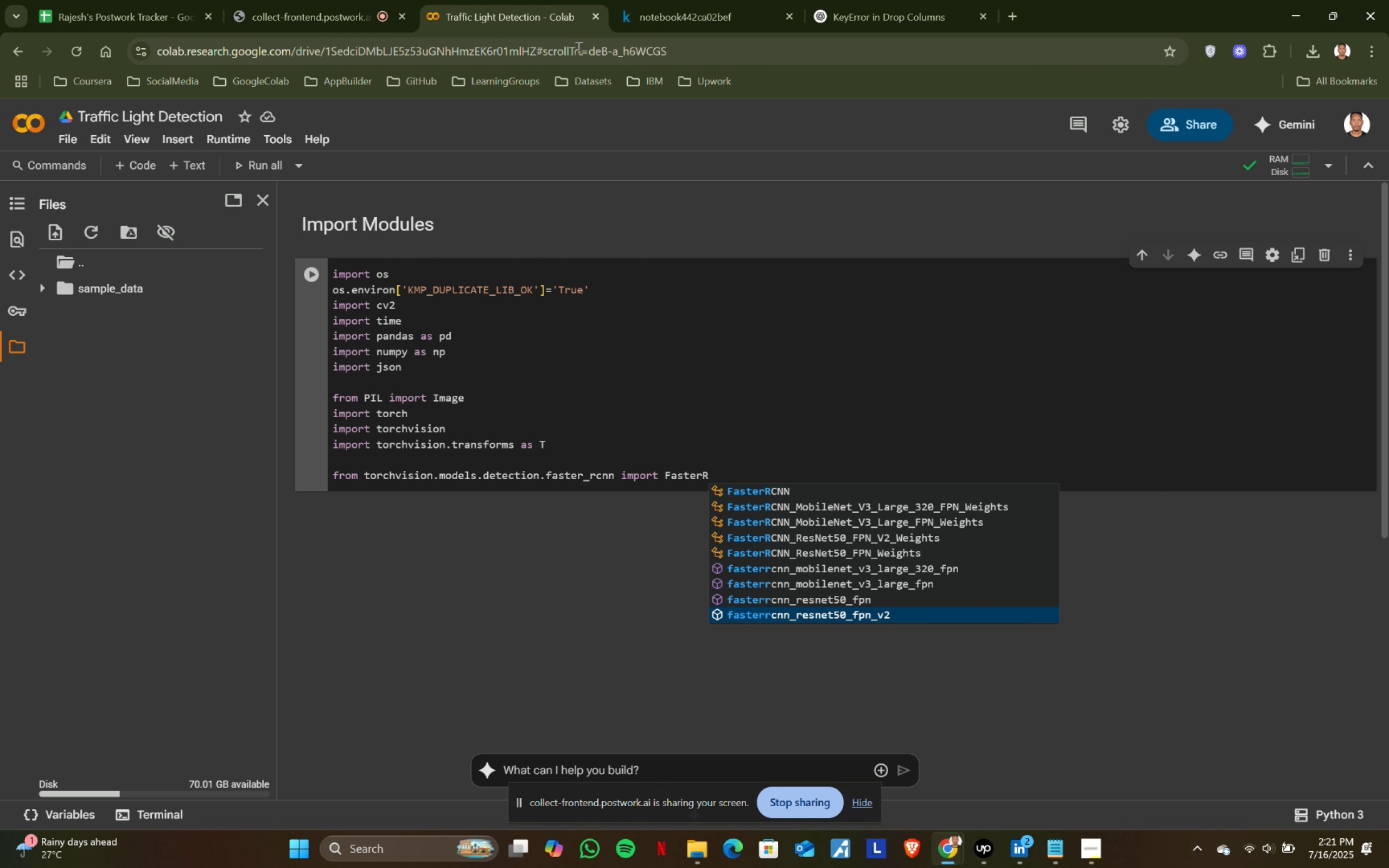 
key(ArrowDown)
 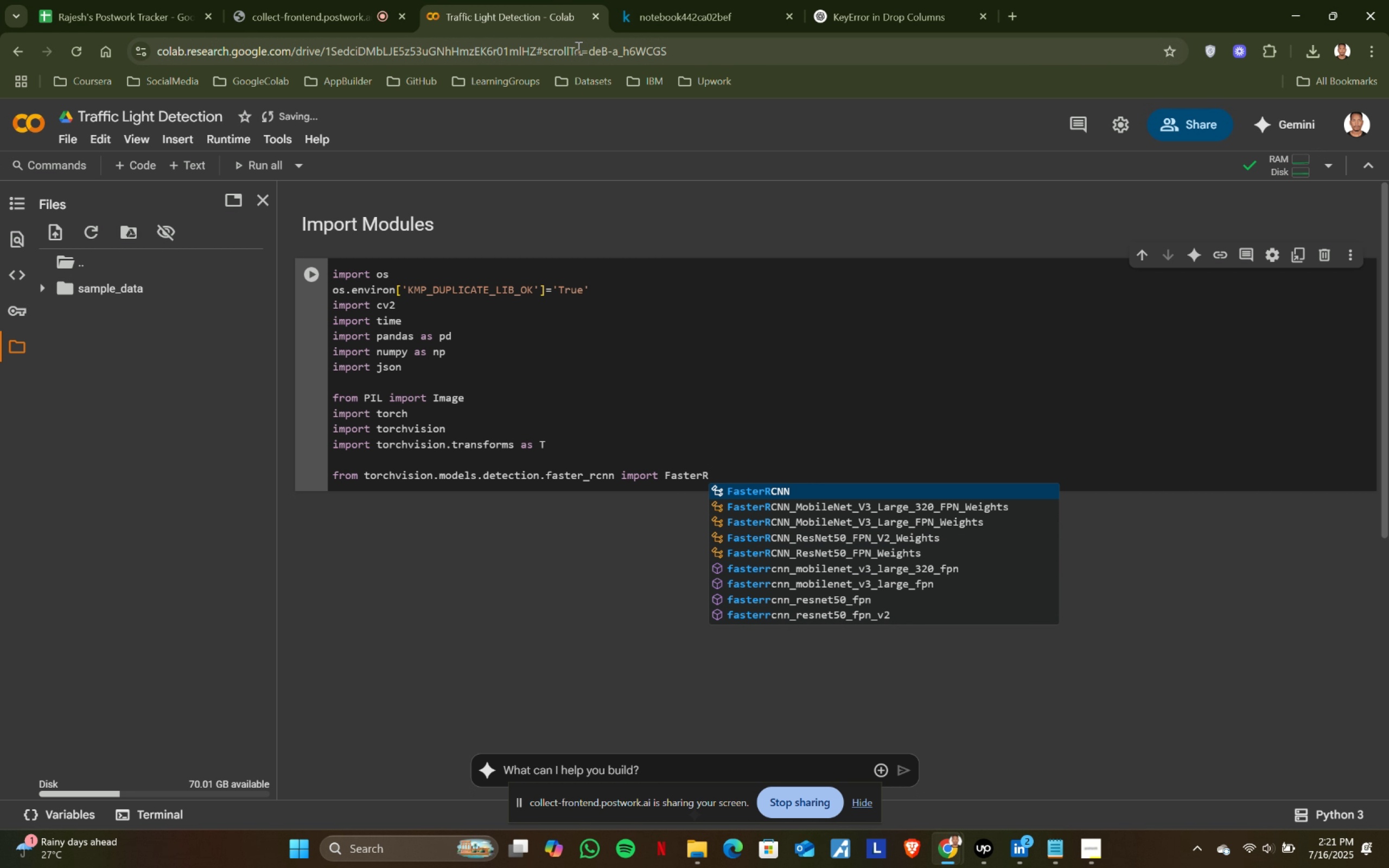 
left_click([754, 0])
 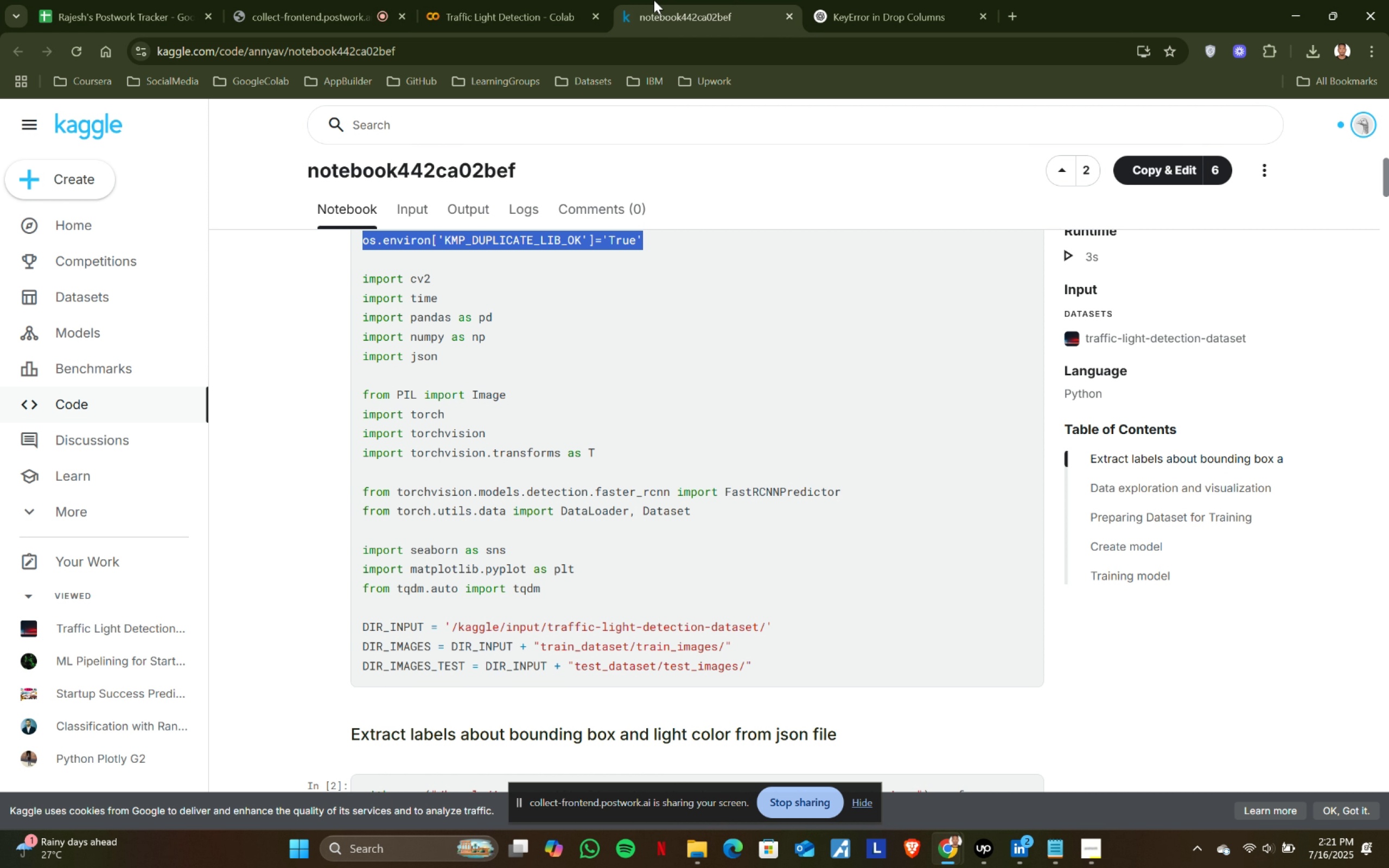 
left_click([590, 0])
 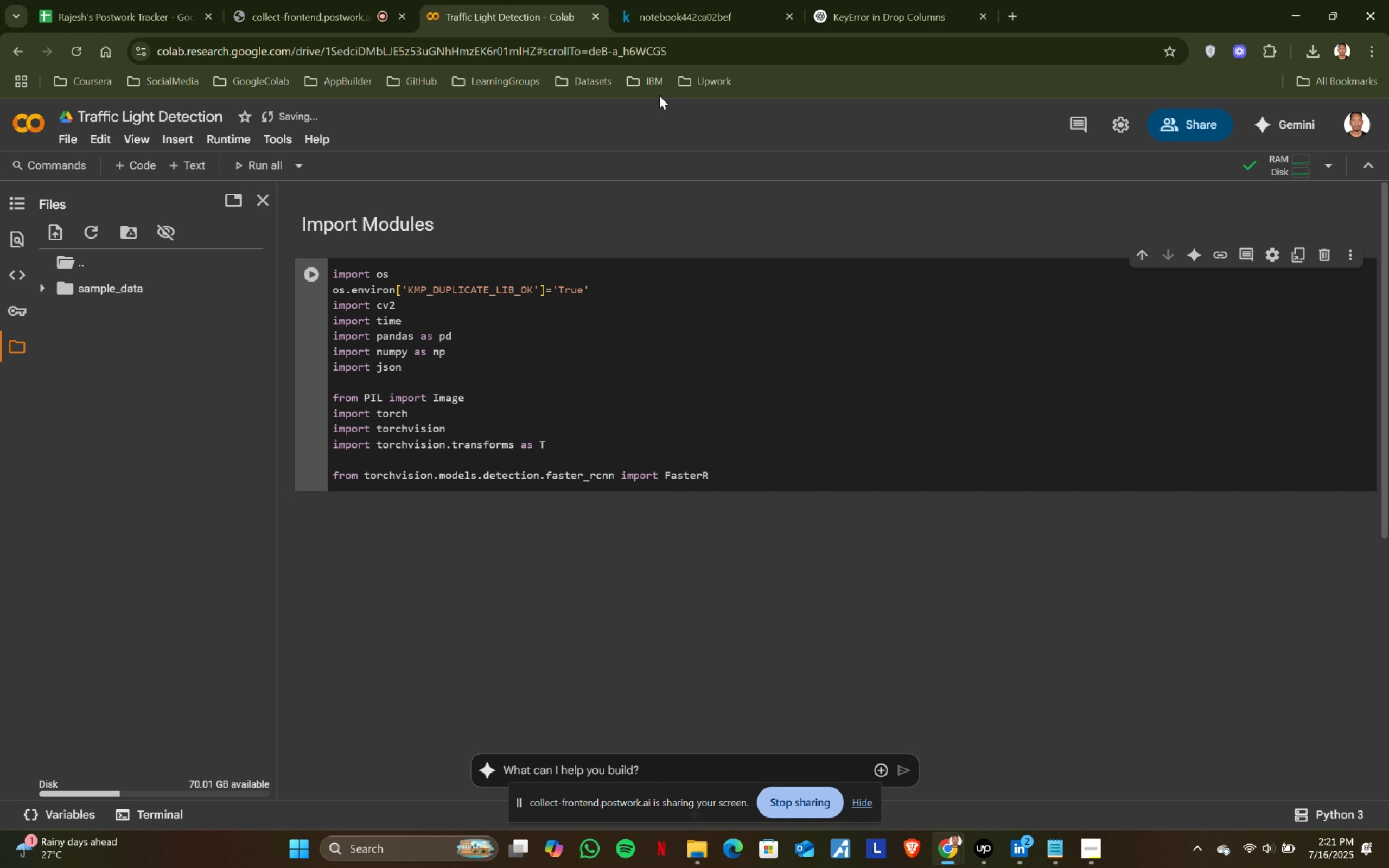 
left_click([707, 9])
 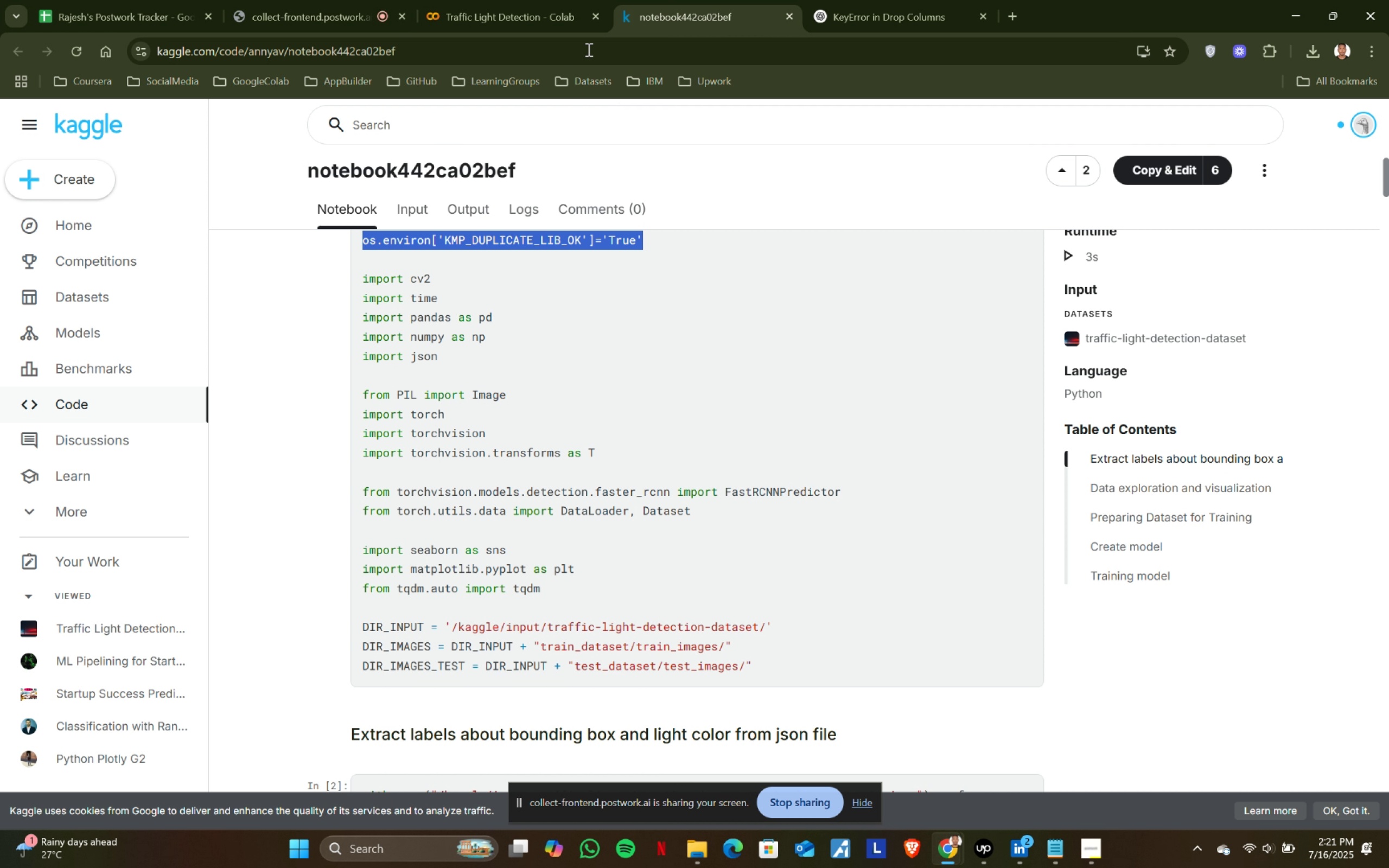 
left_click([502, 0])
 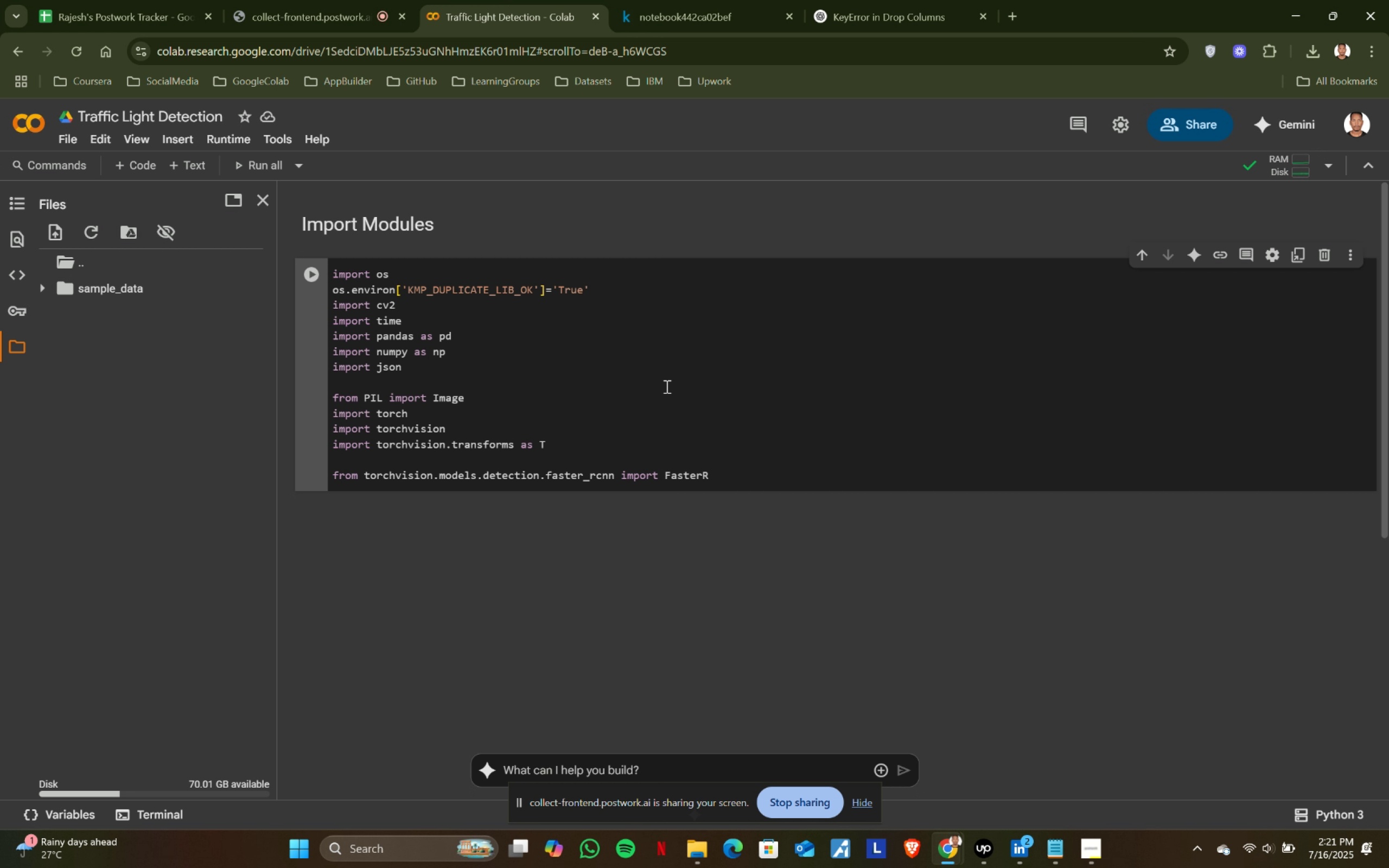 
type(CNNP)
 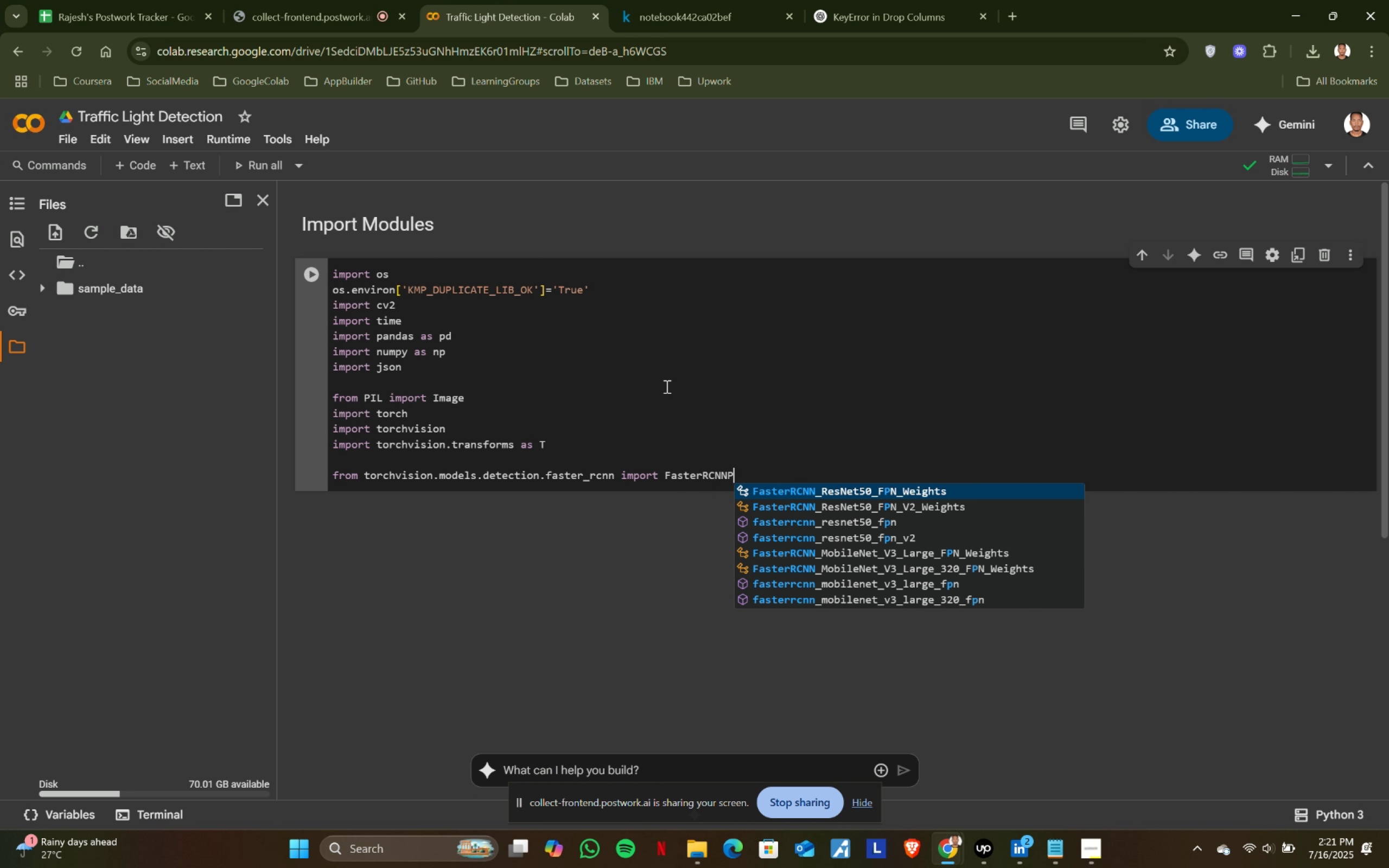 
hold_key(key=ShiftLeft, duration=0.41)
 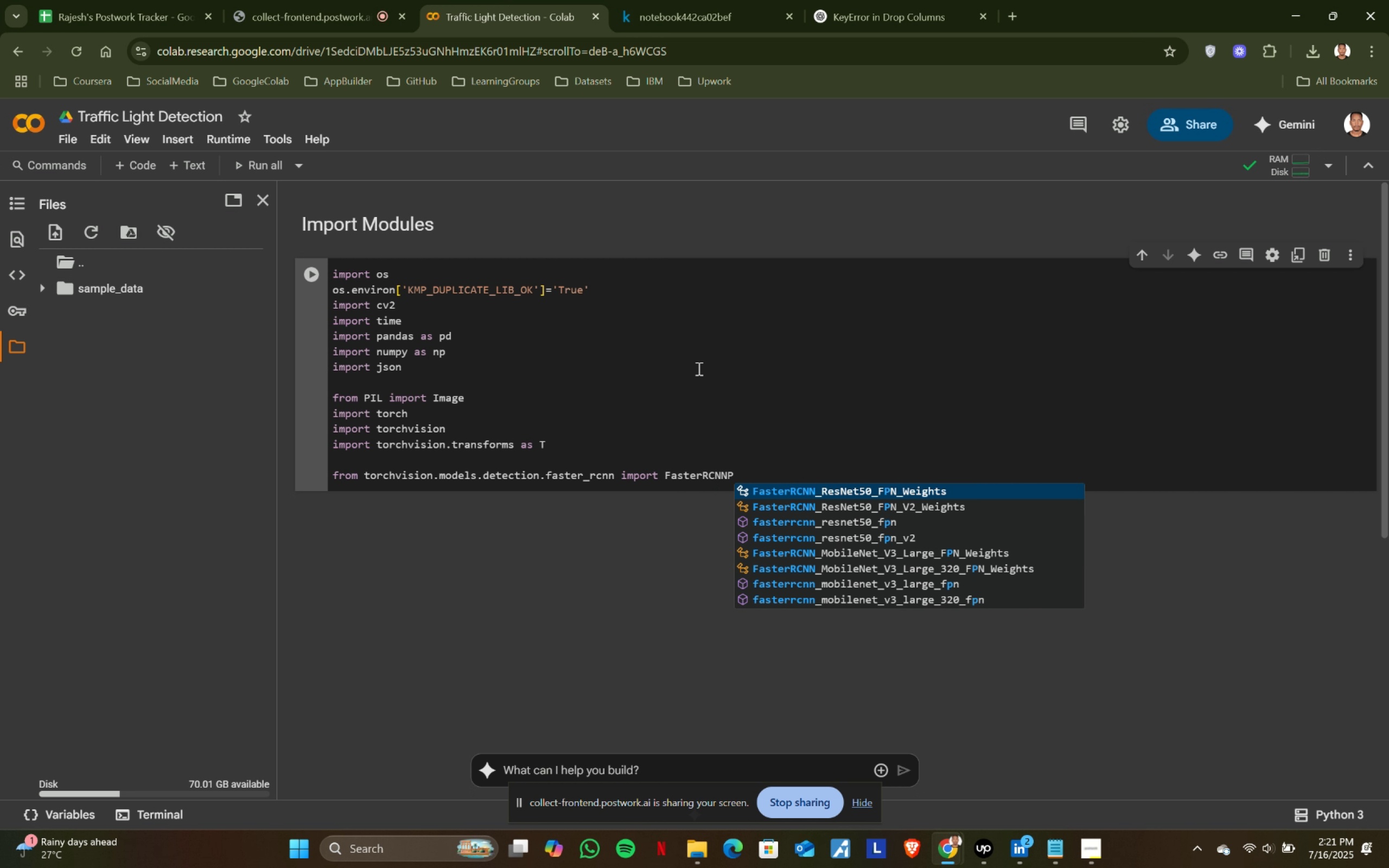 
left_click([740, 0])
 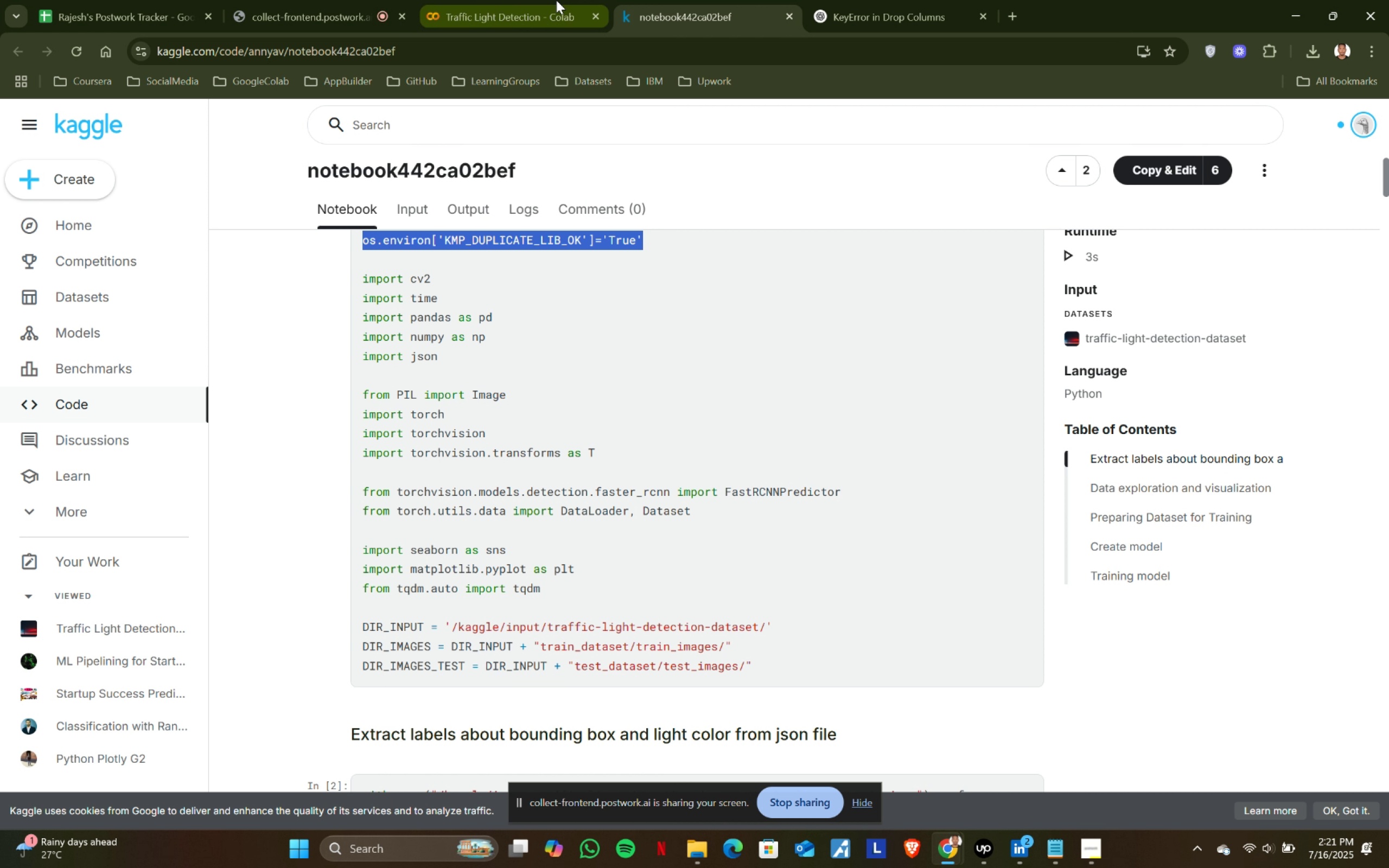 
left_click([556, 0])
 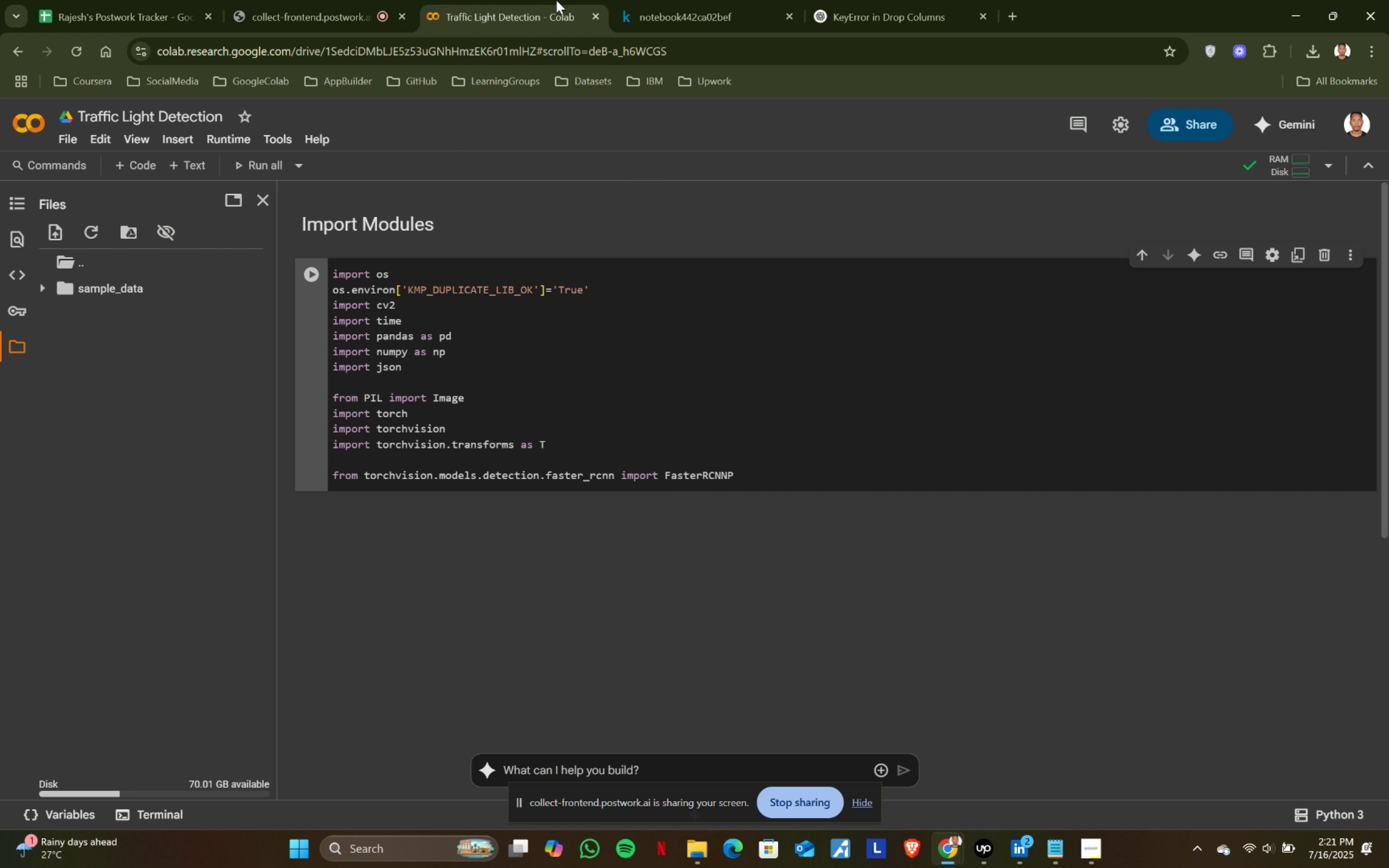 
type(e)
key(Backspace)
type(redictor)
 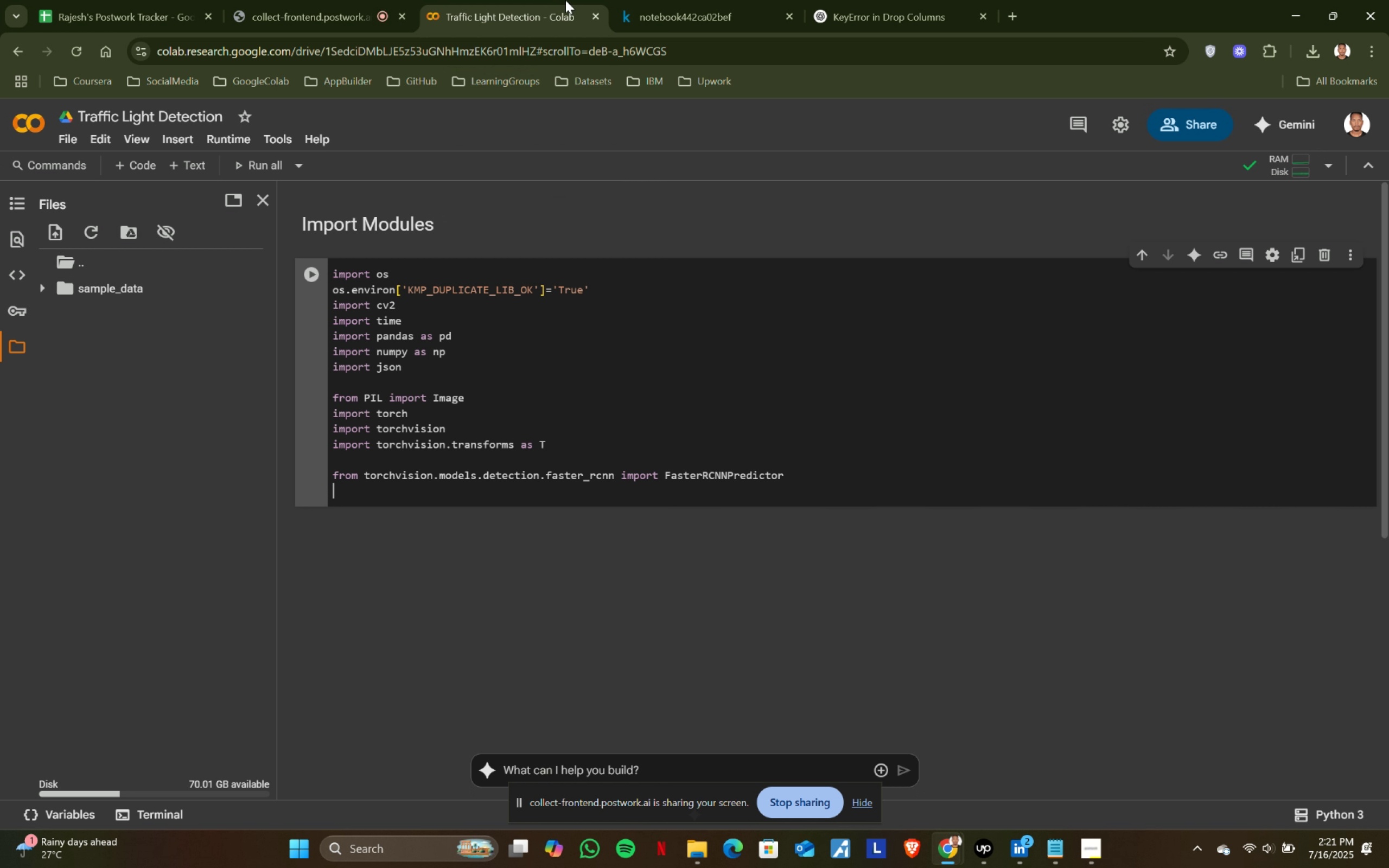 
key(Enter)
 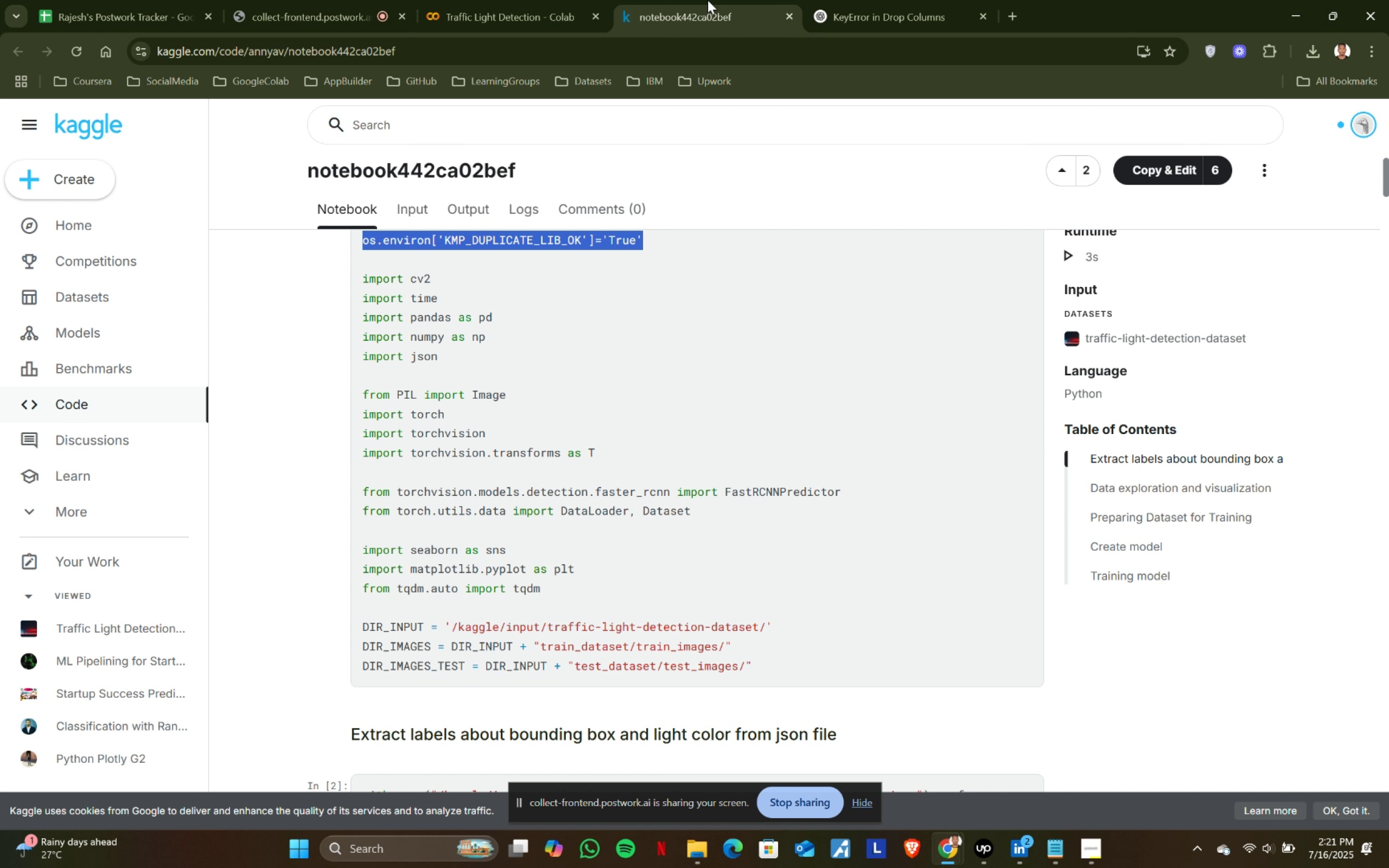 
left_click([708, 0])
 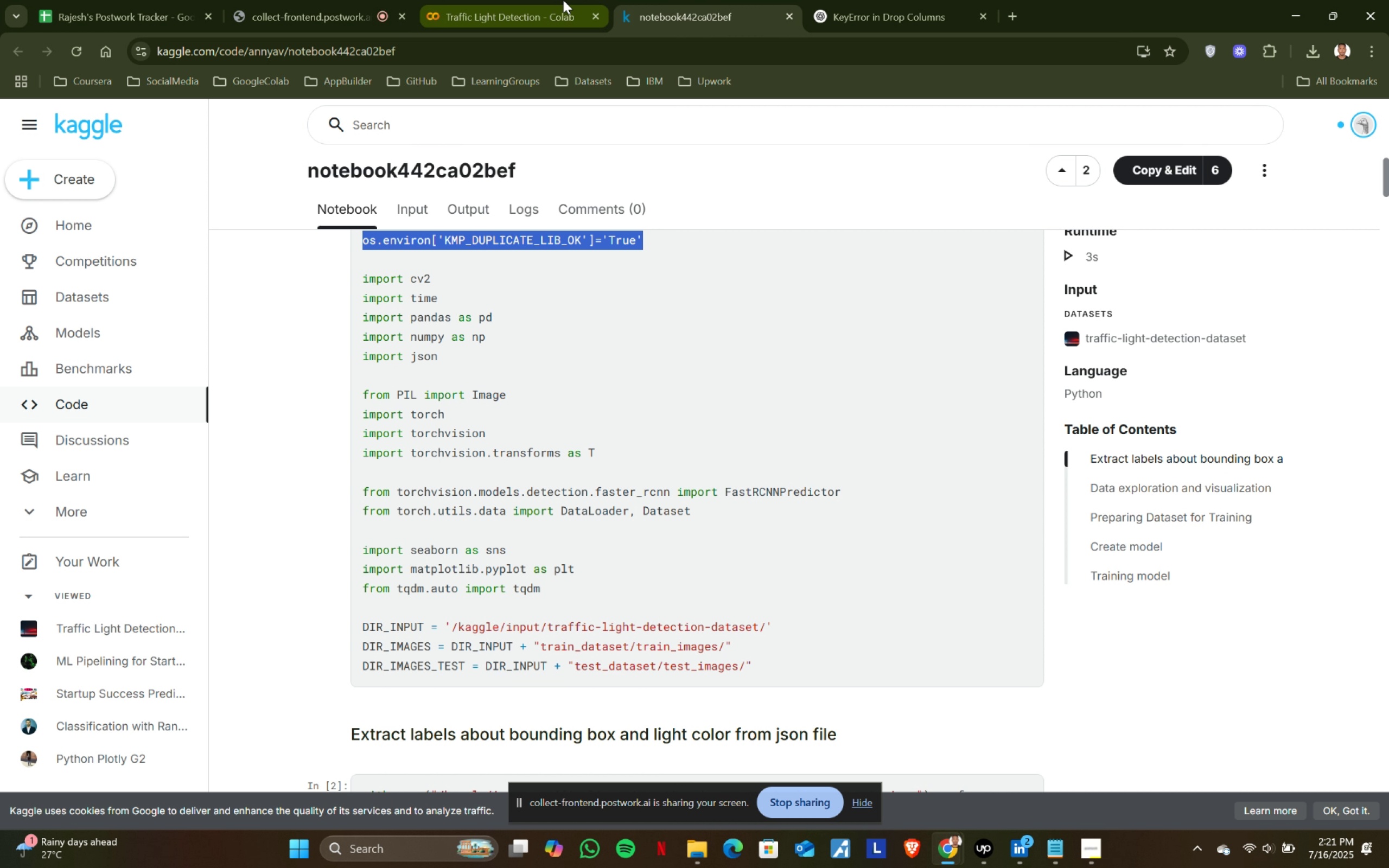 
left_click([582, 0])
 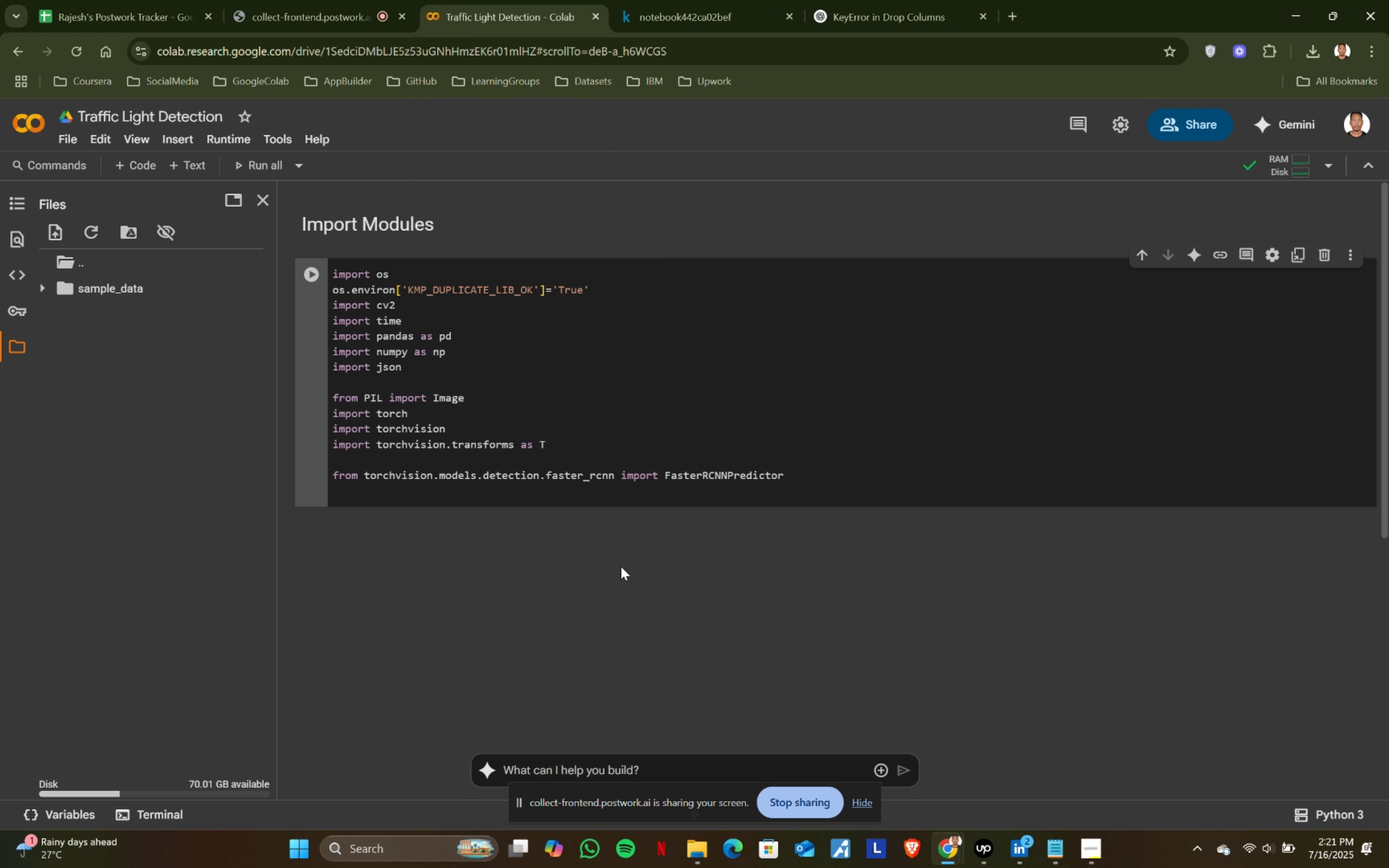 
type(from torch.tuil)
key(Backspace)
key(Backspace)
key(Backspace)
key(Backspace)
type(u)
 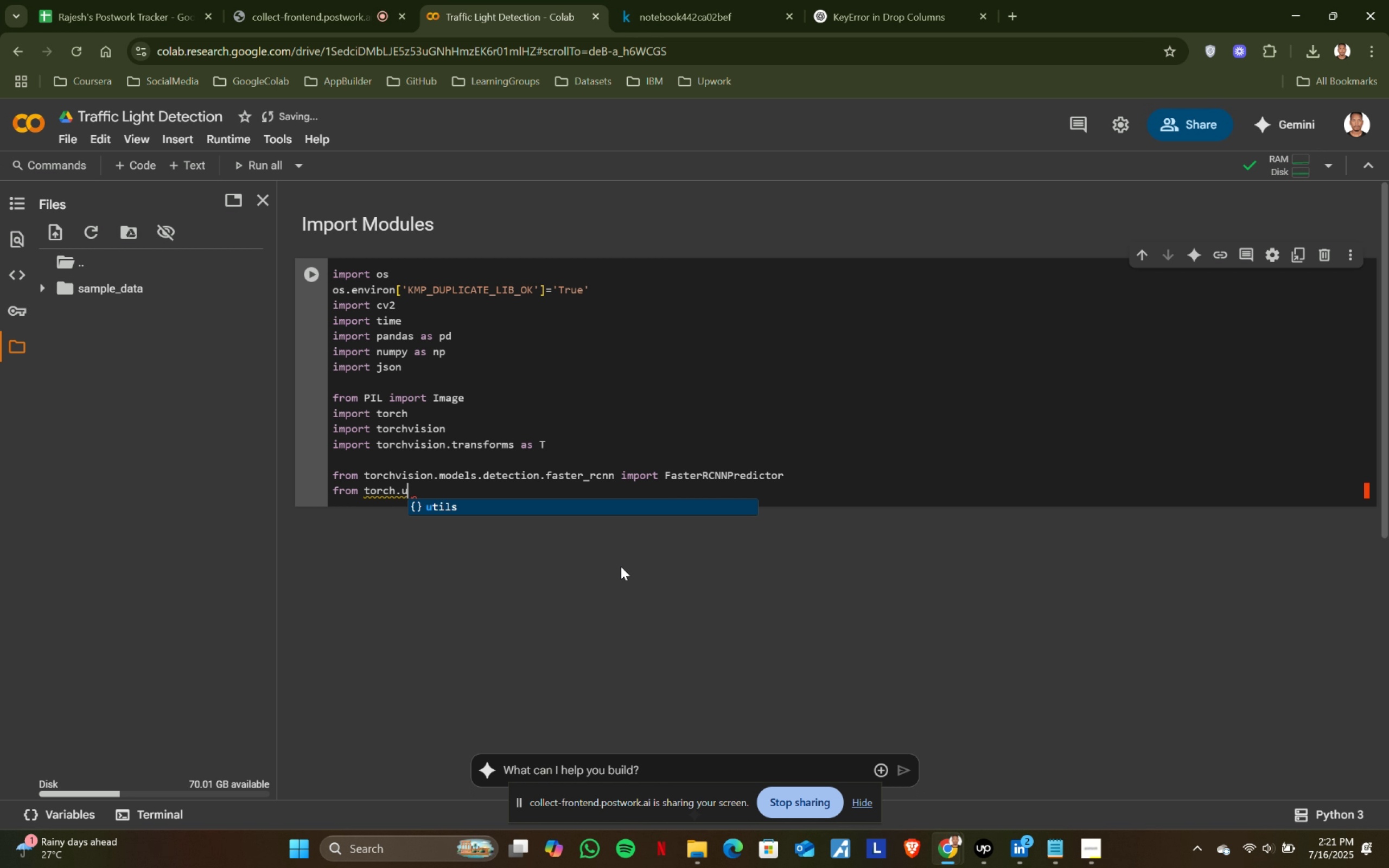 
key(Enter)
 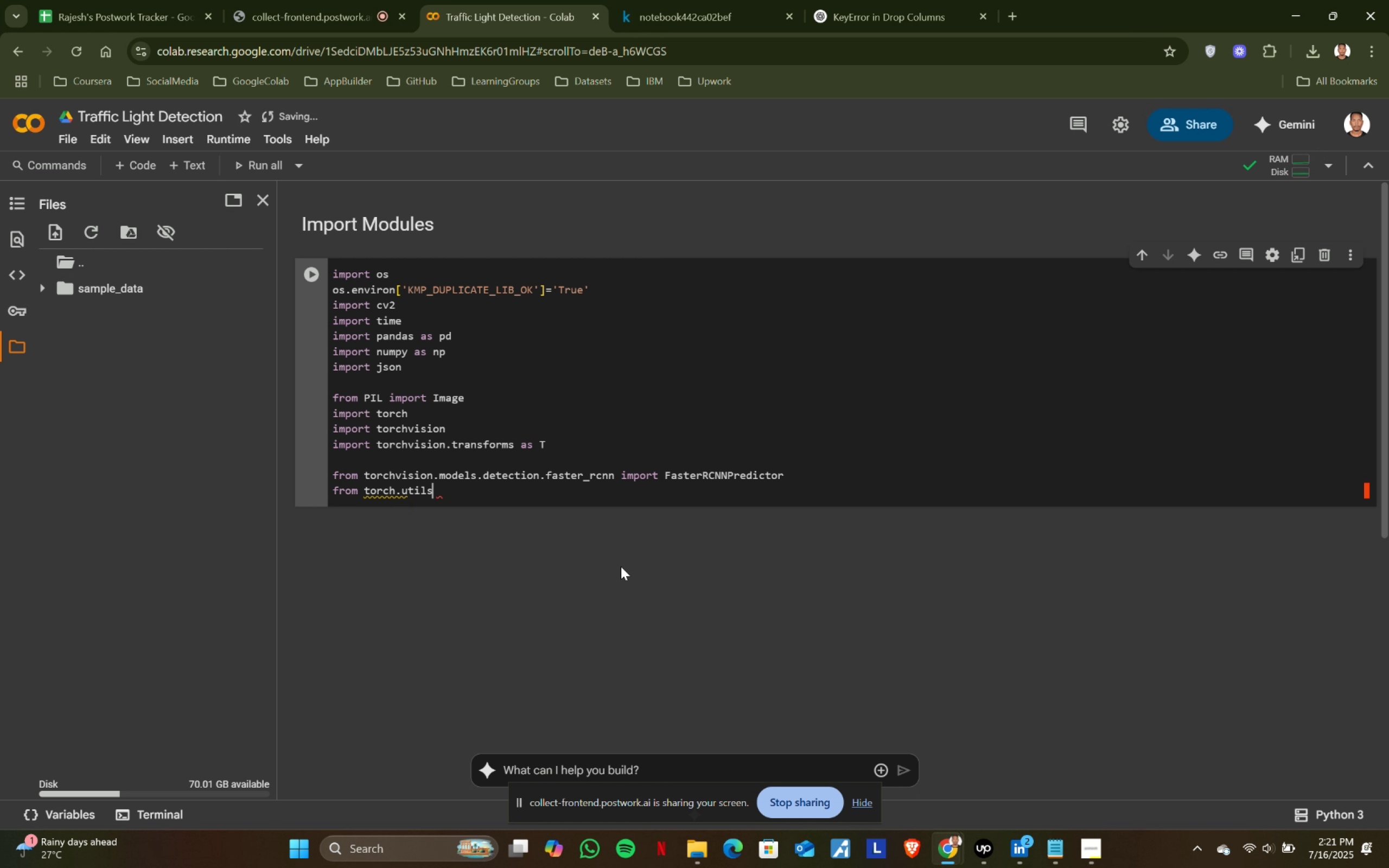 
type(.data )
 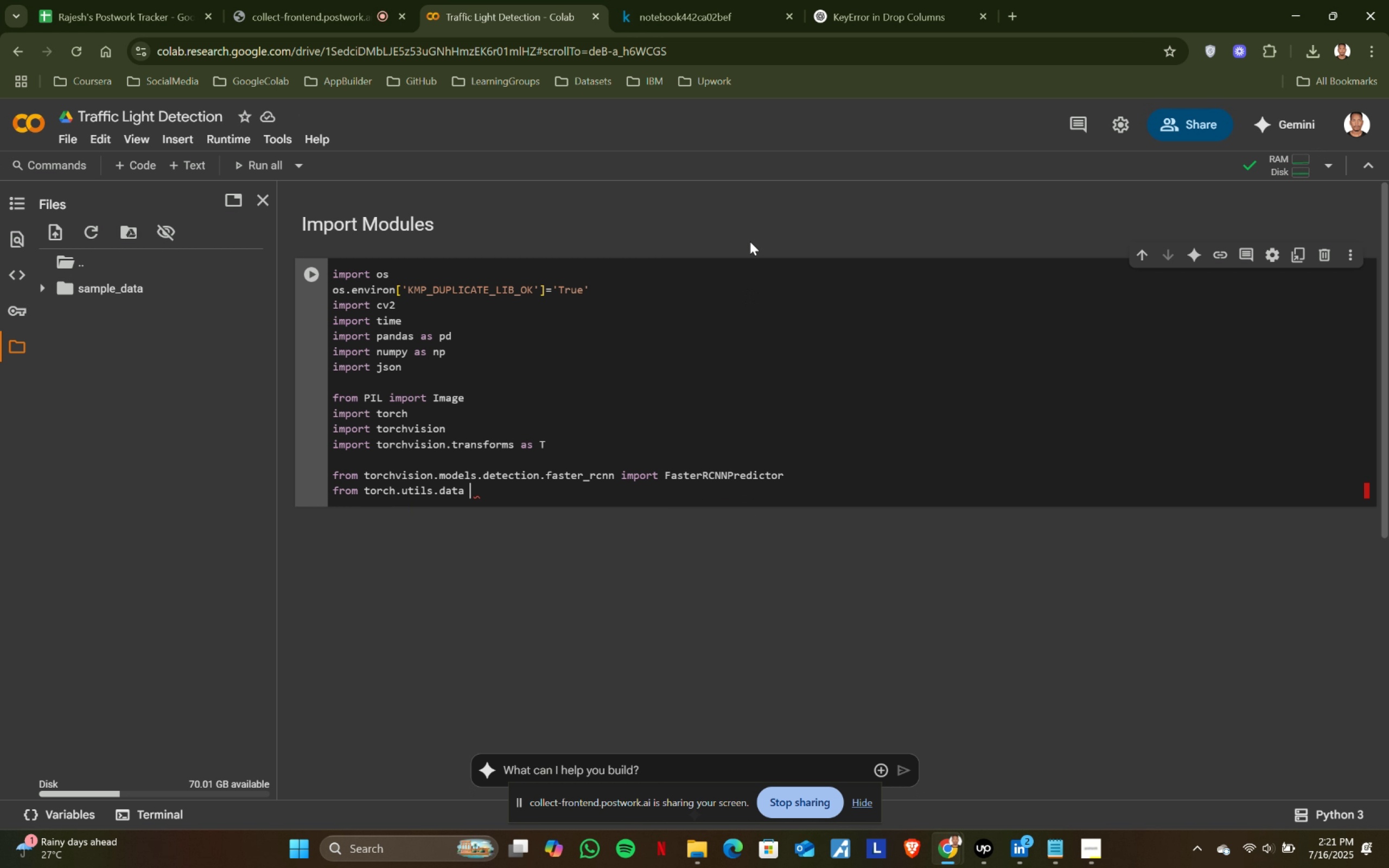 
left_click([718, 0])
 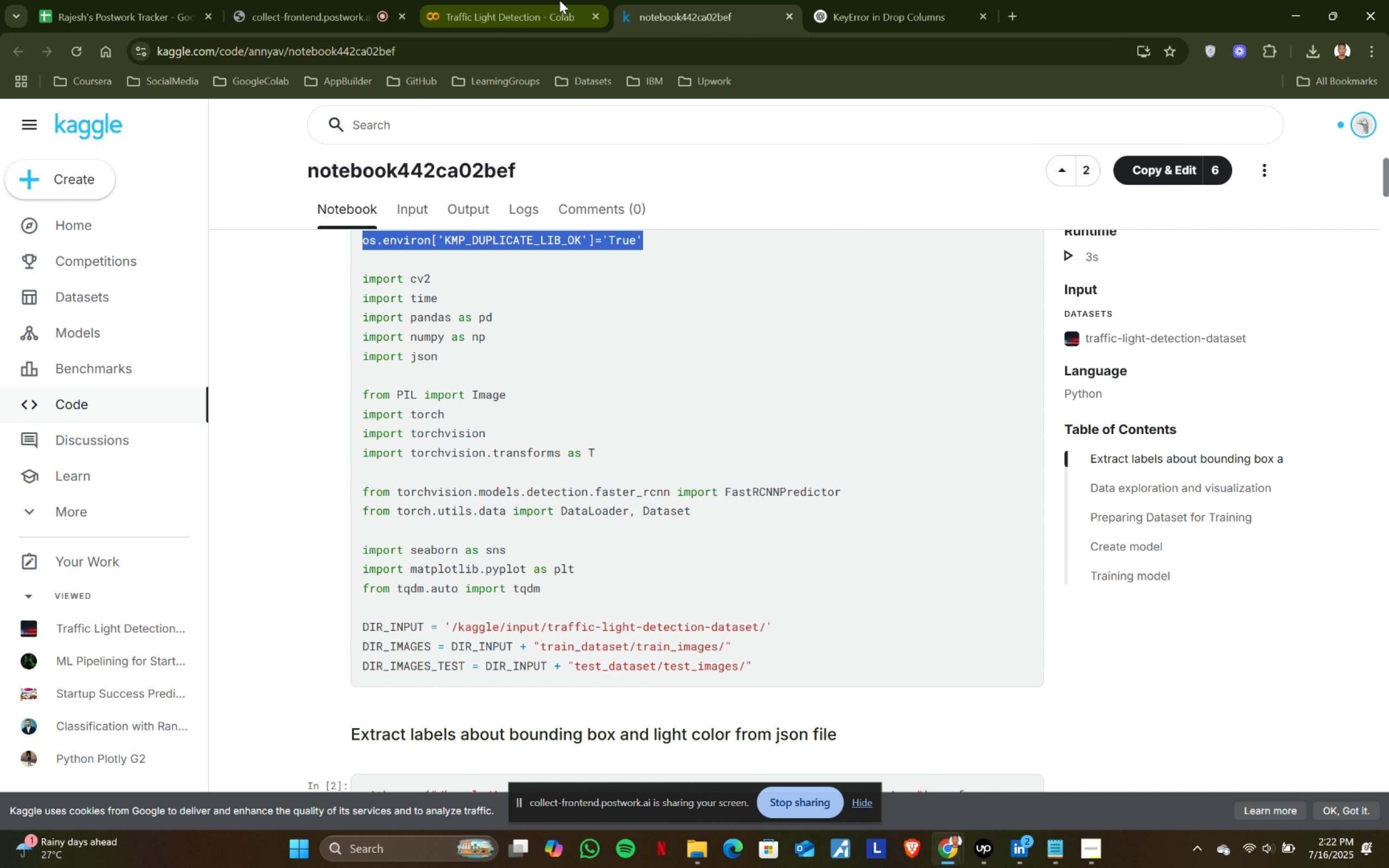 
left_click([523, 0])
 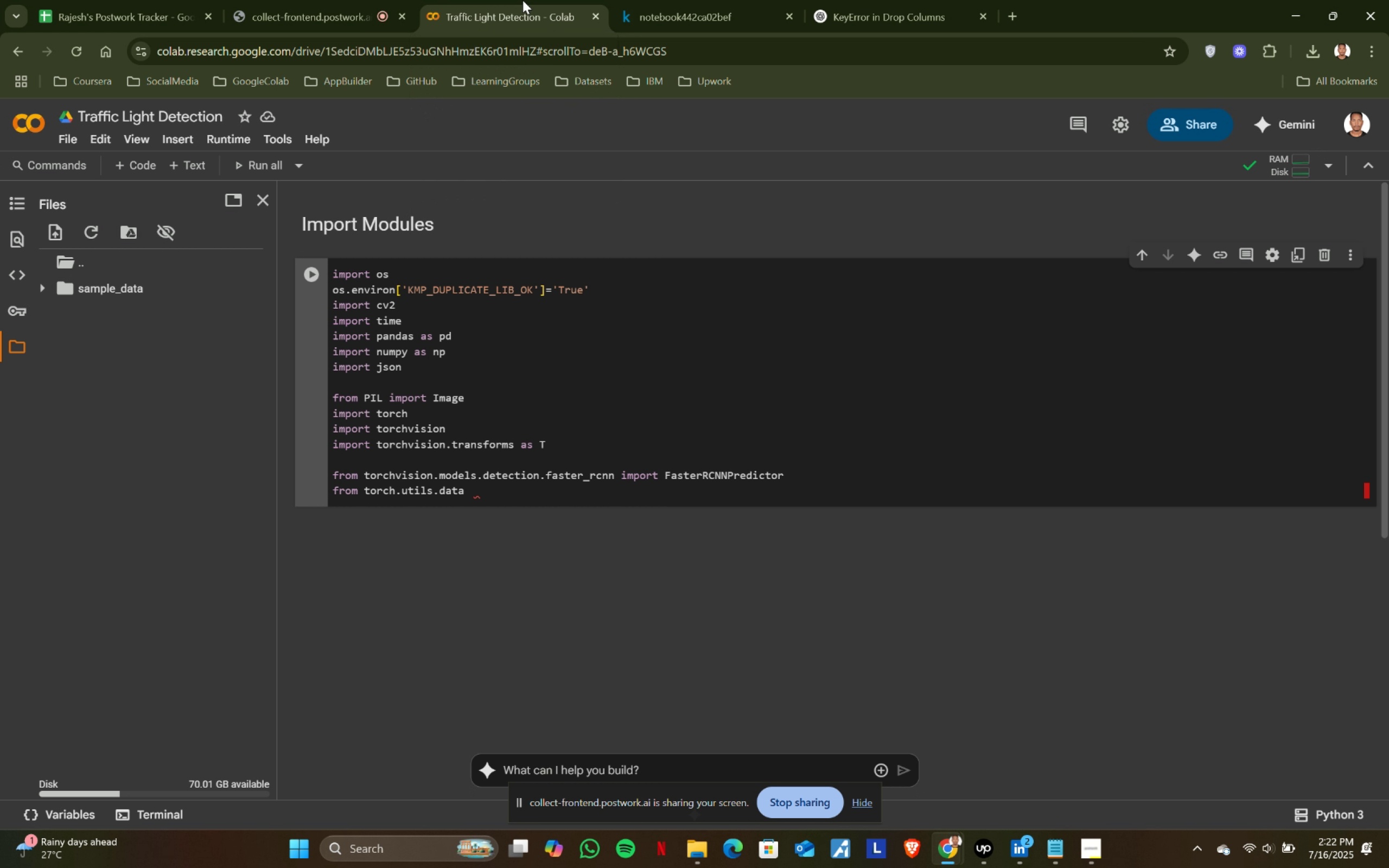 
type(impoert )
key(Backspace)
key(Backspace)
key(Backspace)
key(Backspace)
type(rt Data)
 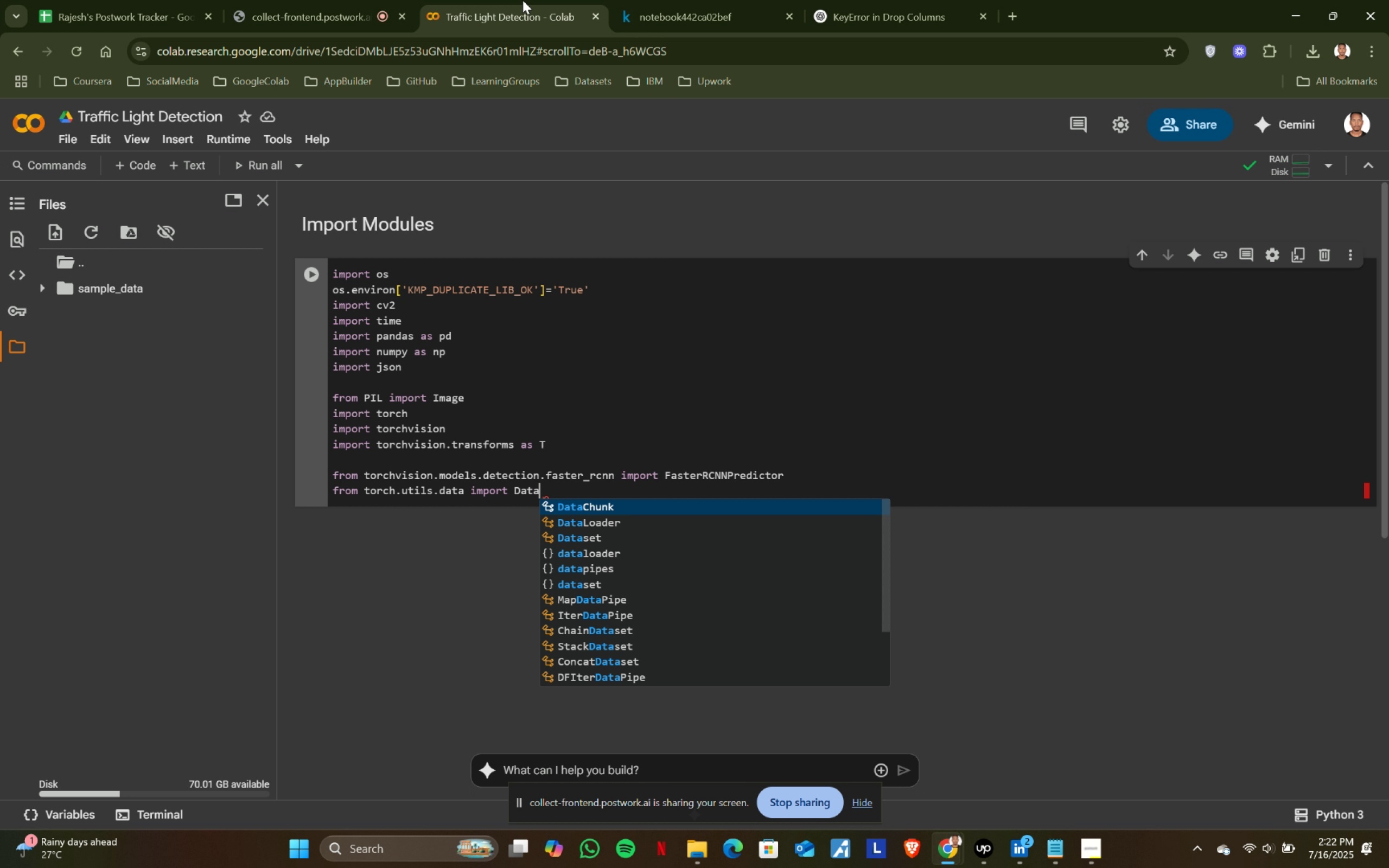 
hold_key(key=ShiftLeft, duration=0.62)
 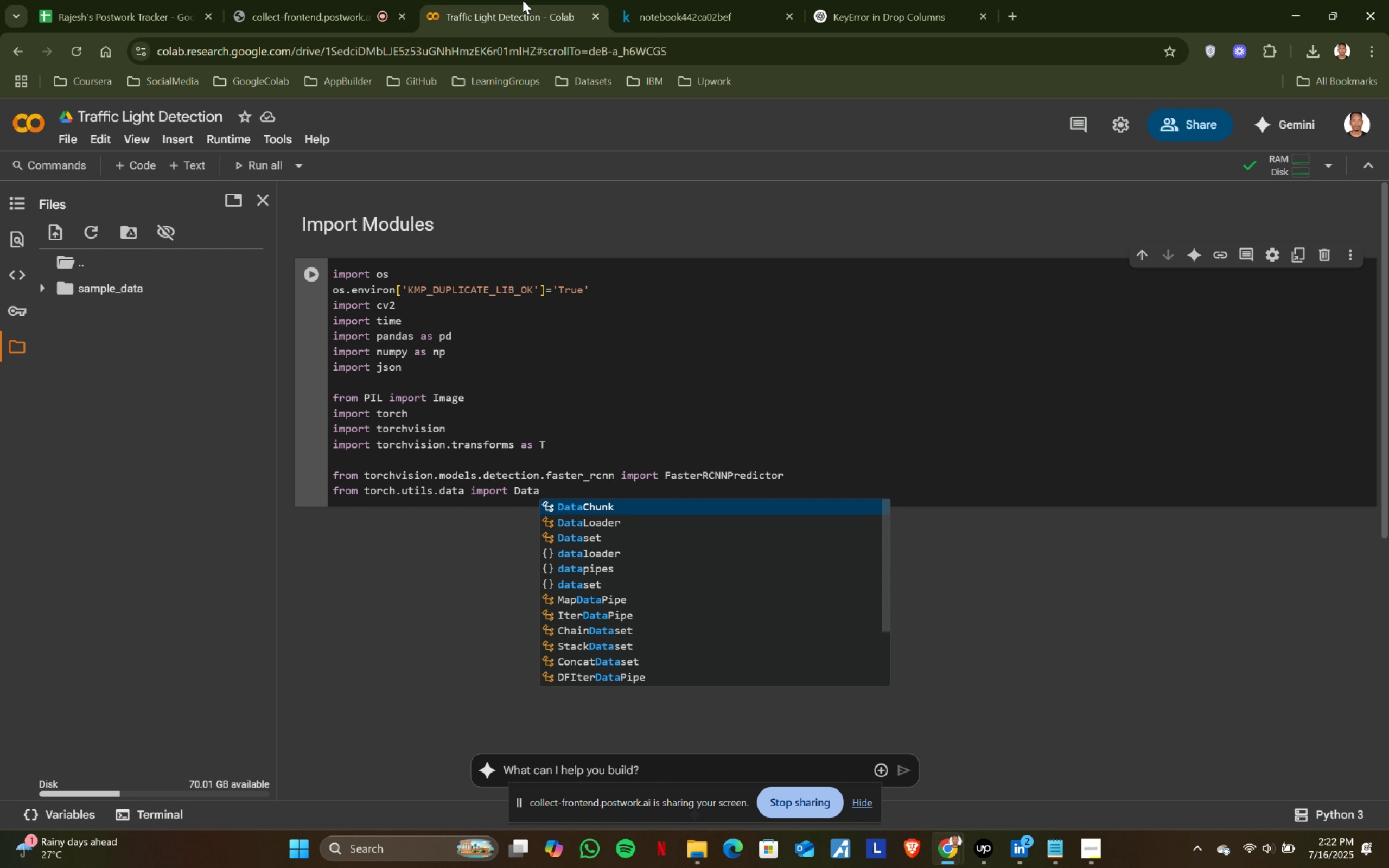 
key(ArrowDown)
 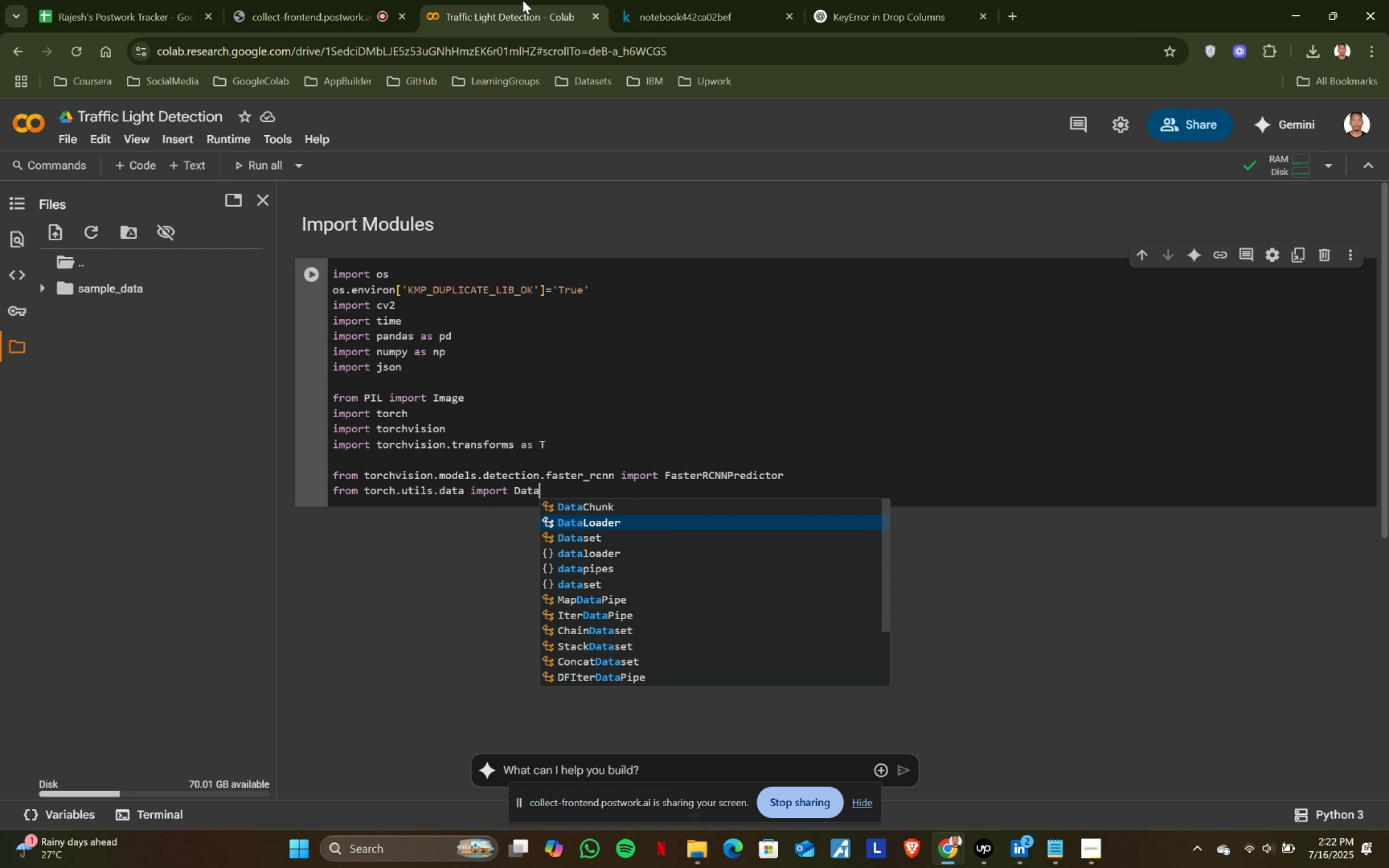 
key(Enter)
 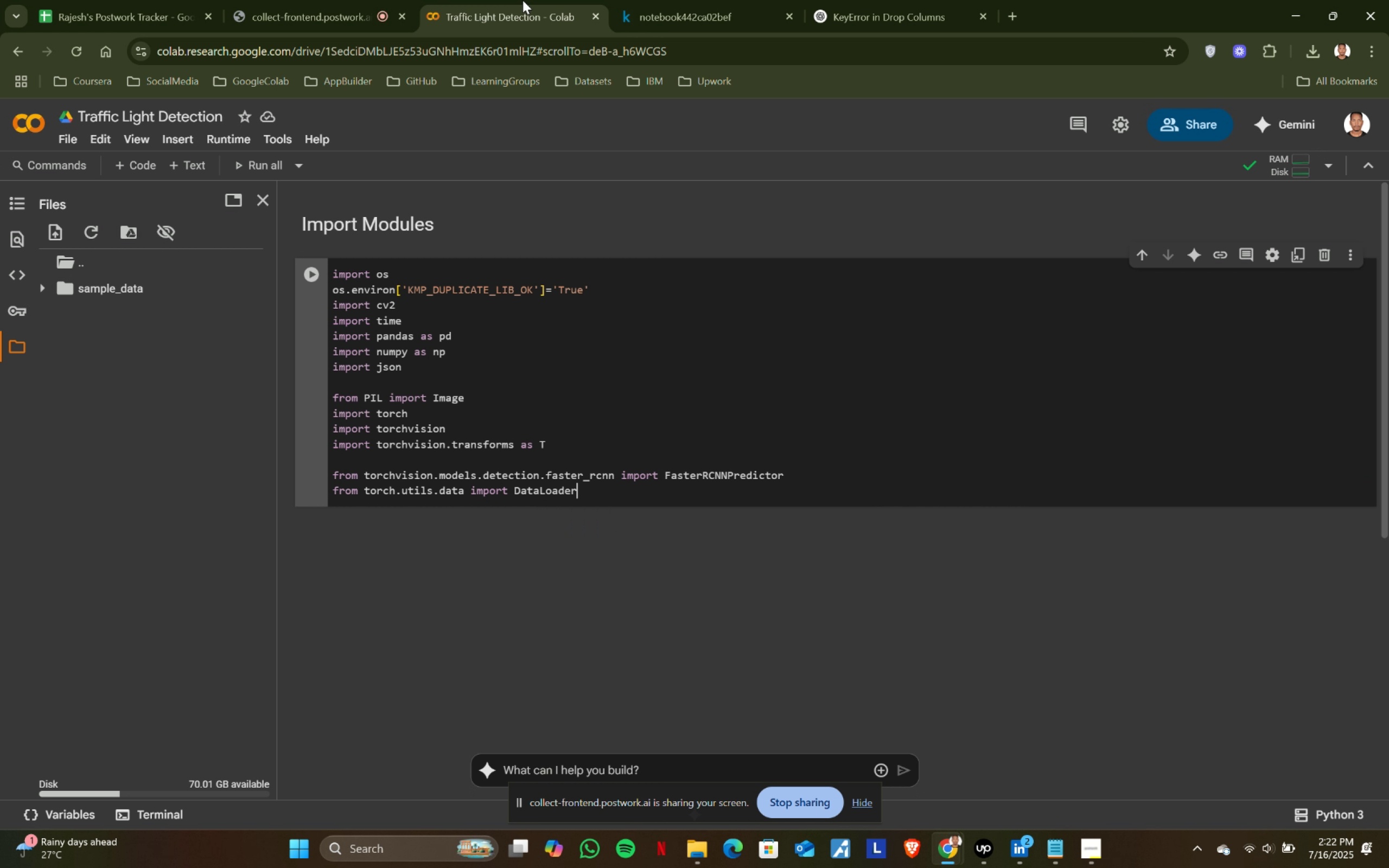 
key(Comma)
 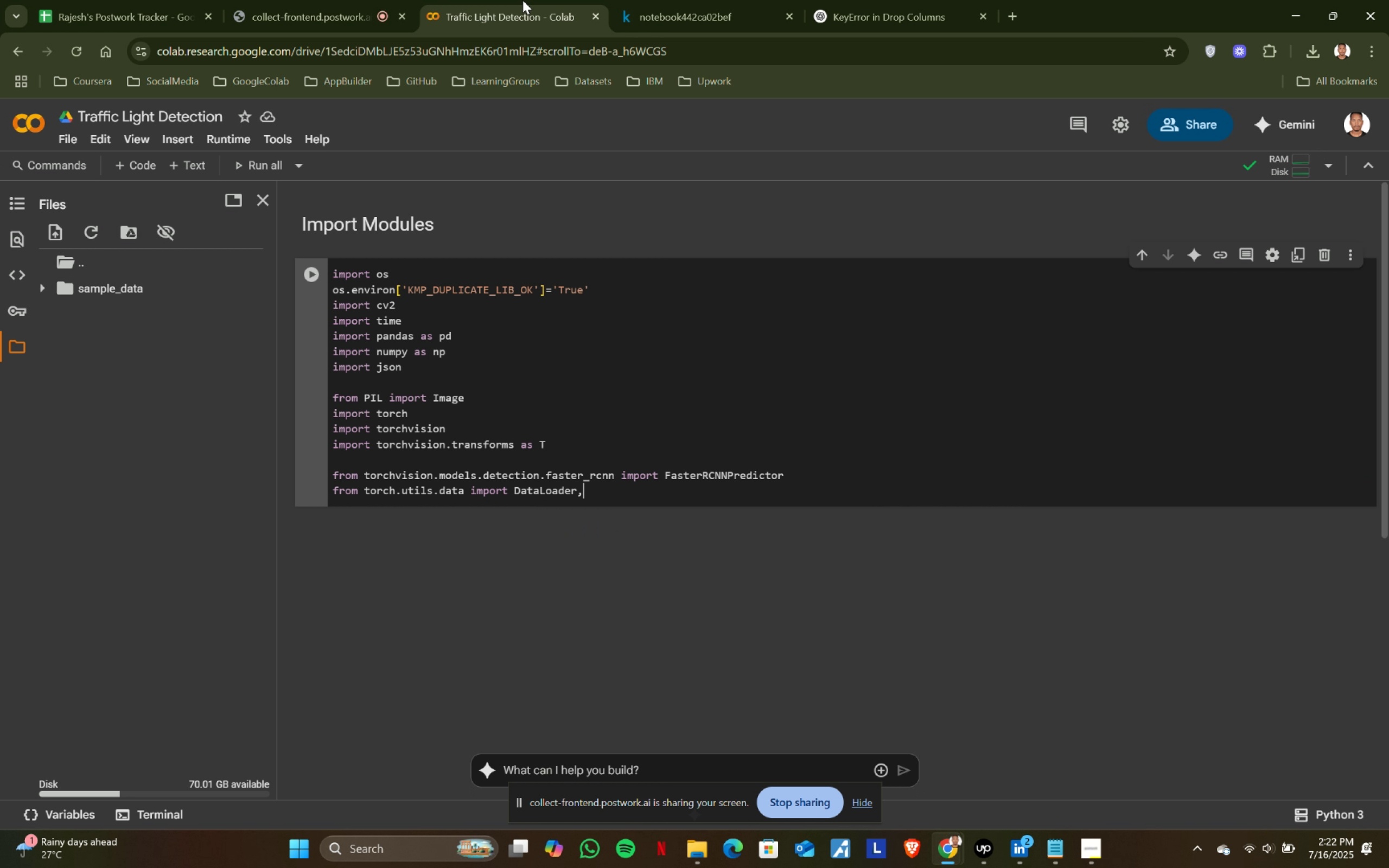 
key(Space)
 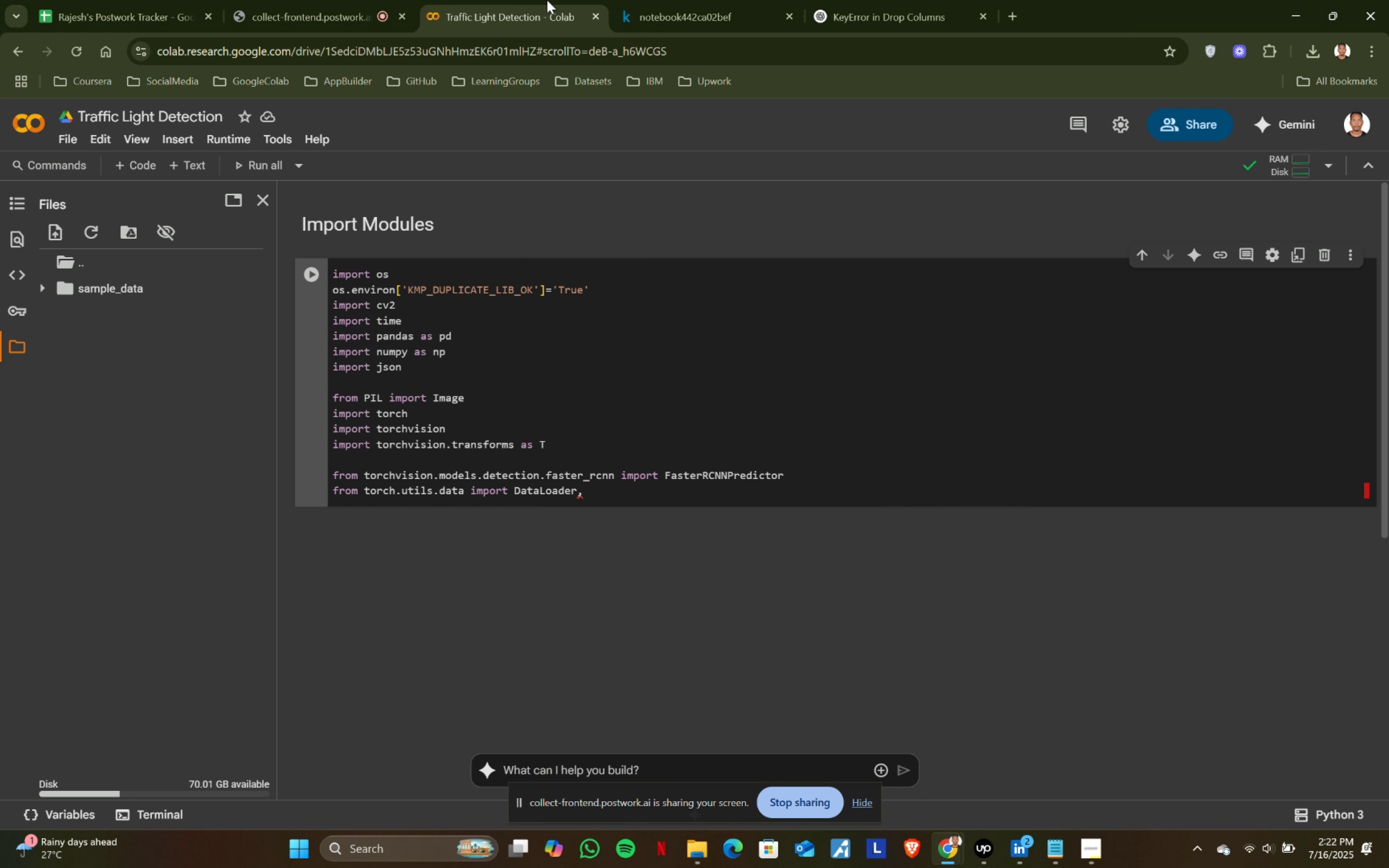 
left_click([630, 0])
 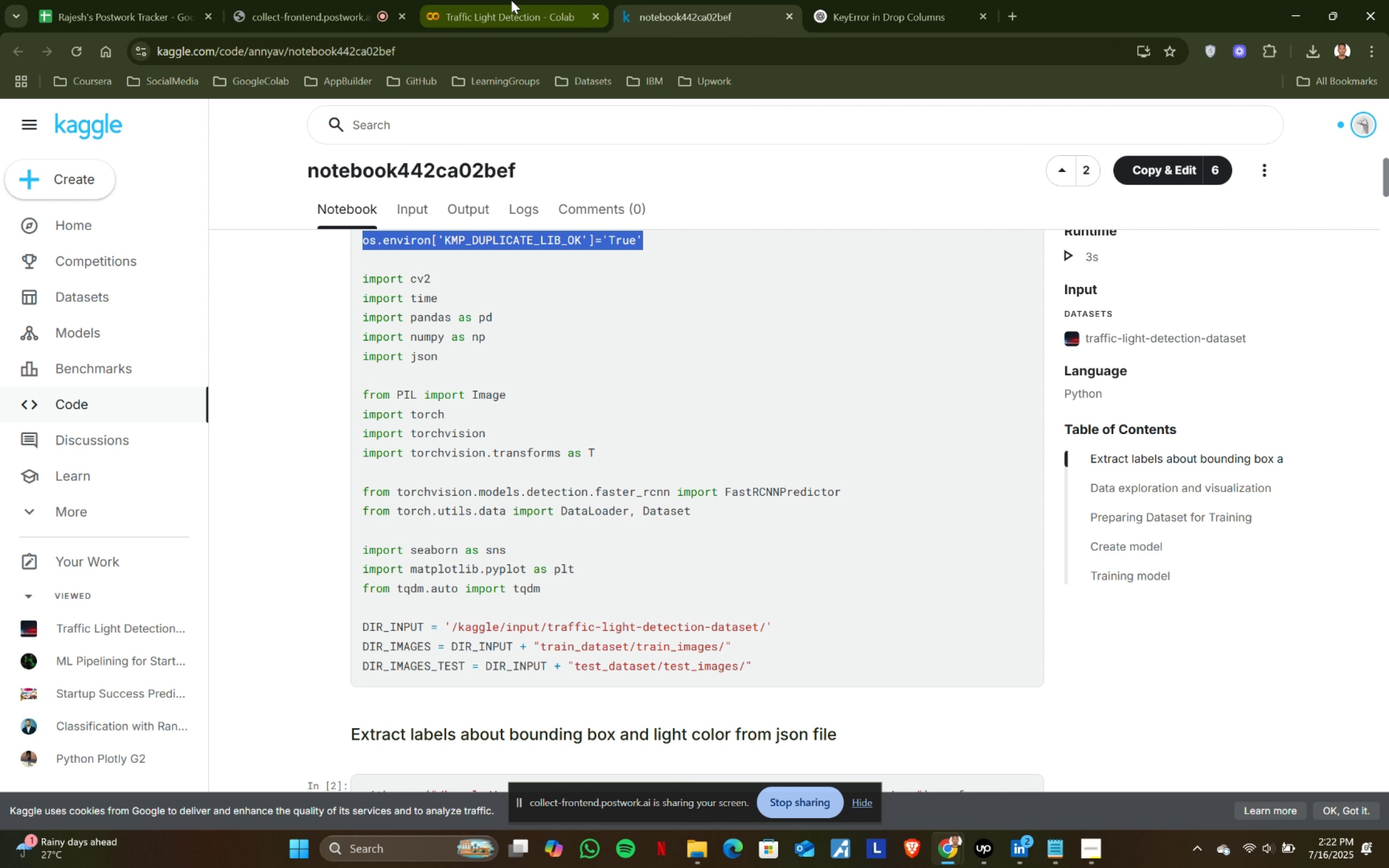 
left_click([511, 0])
 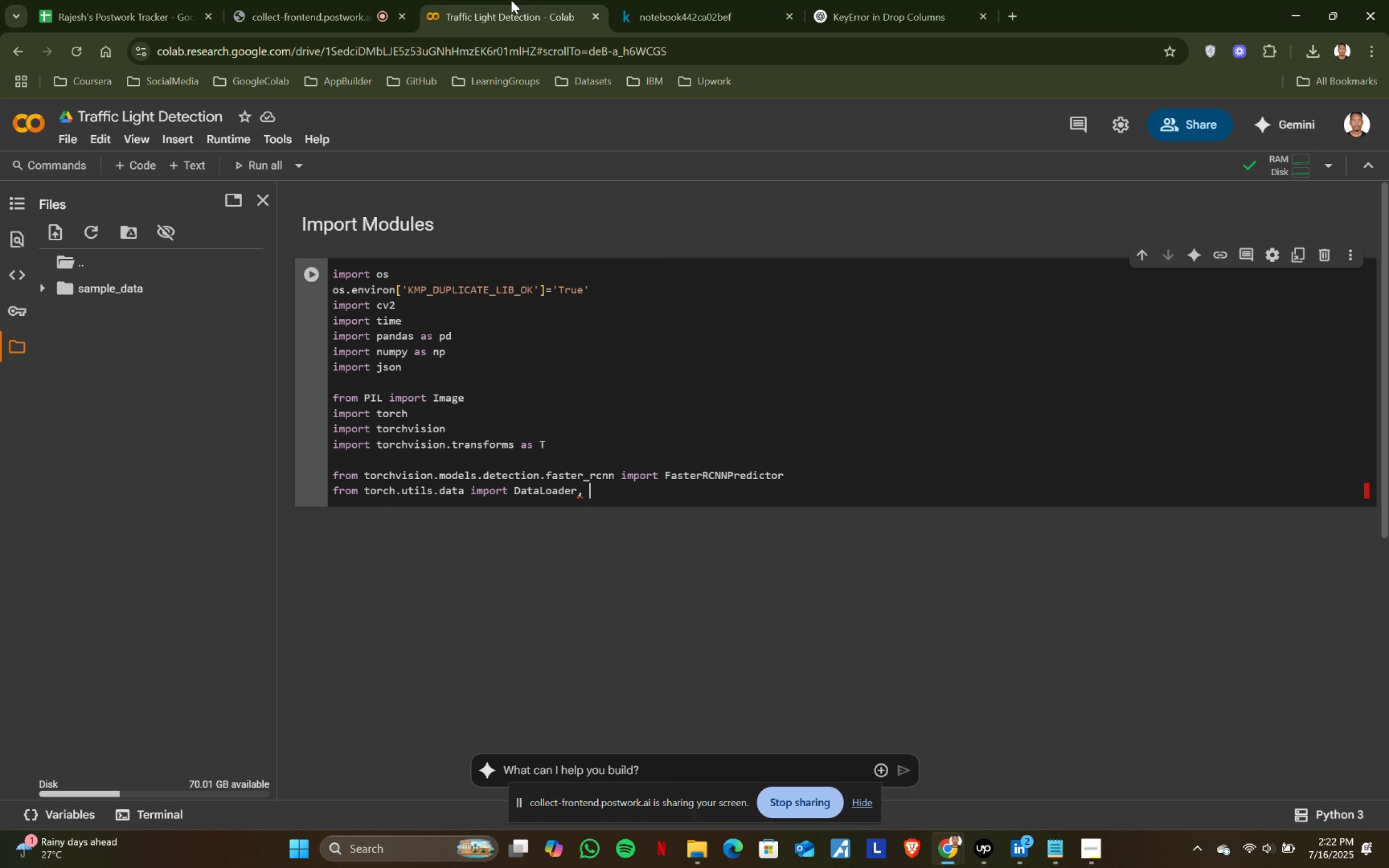 
type(Dataset)
 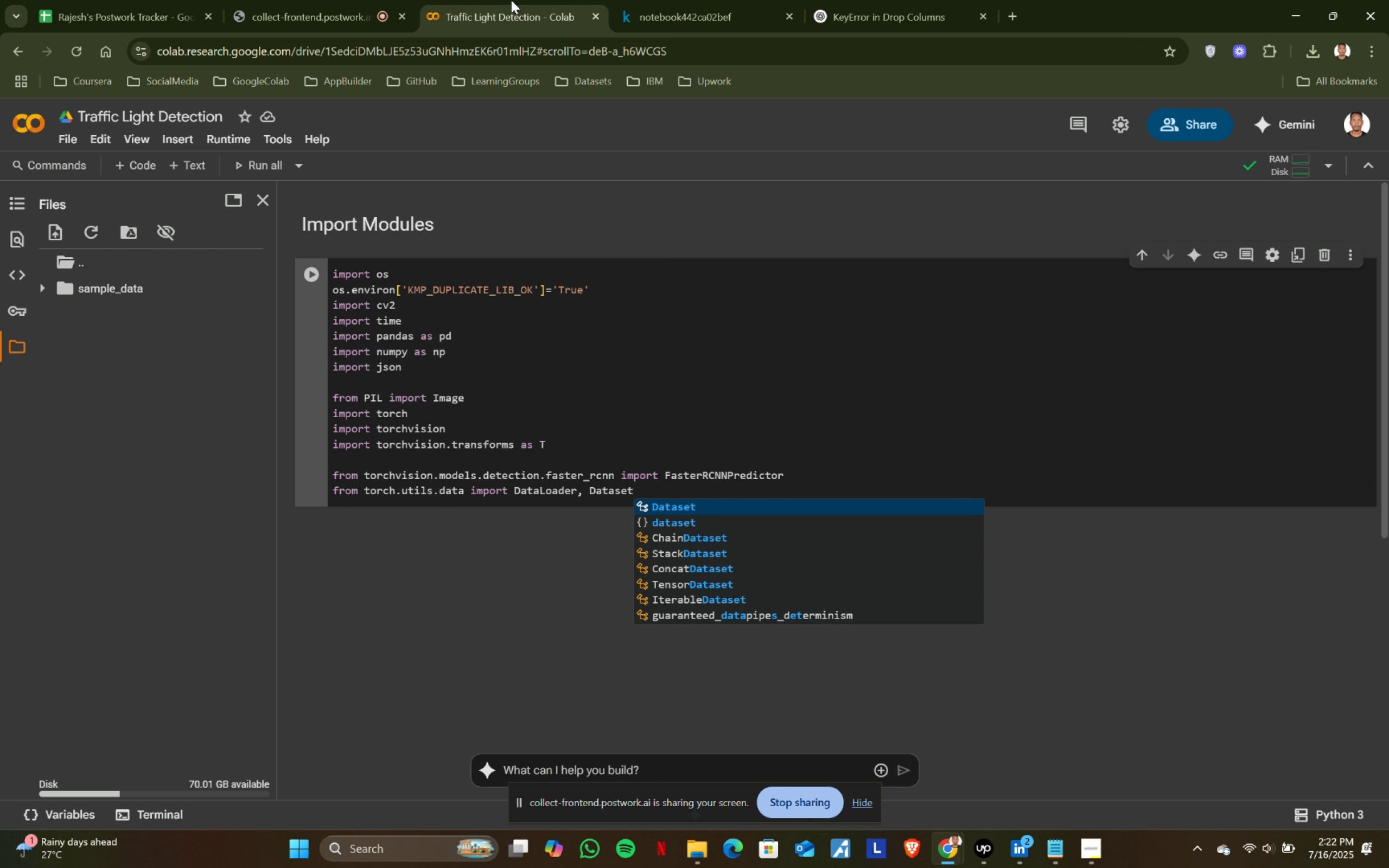 
key(Enter)
 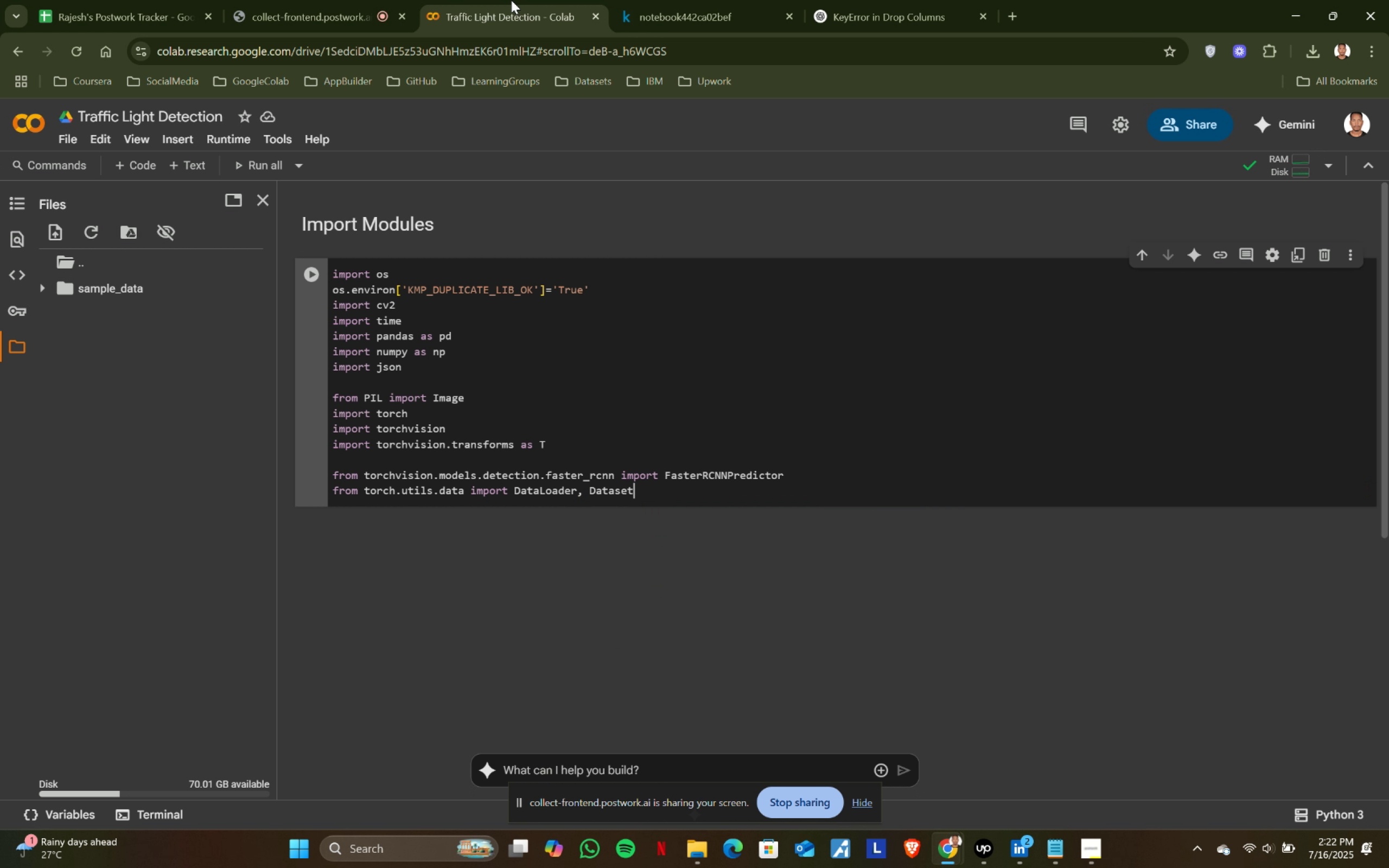 
key(Enter)
 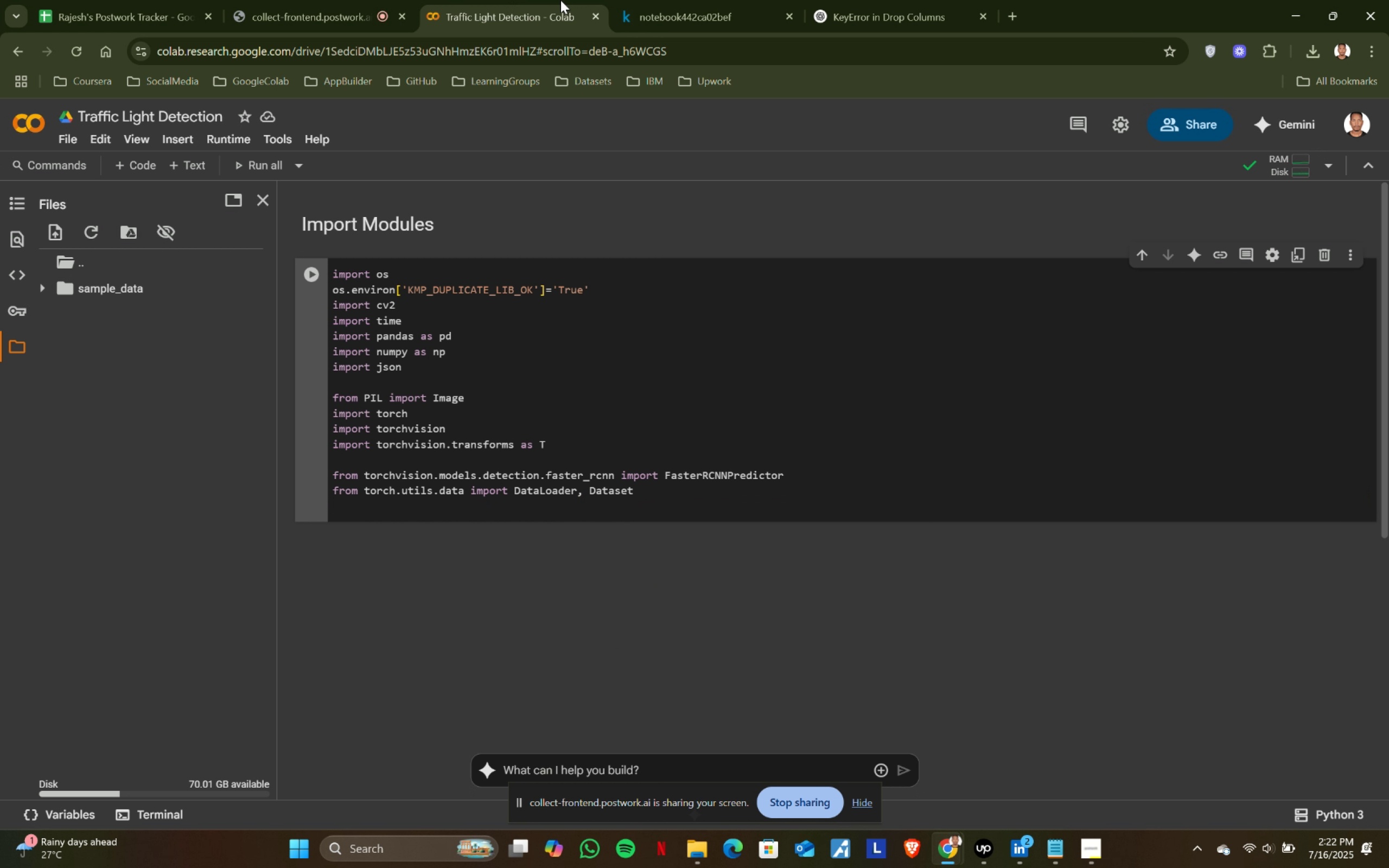 
left_click([719, 0])
 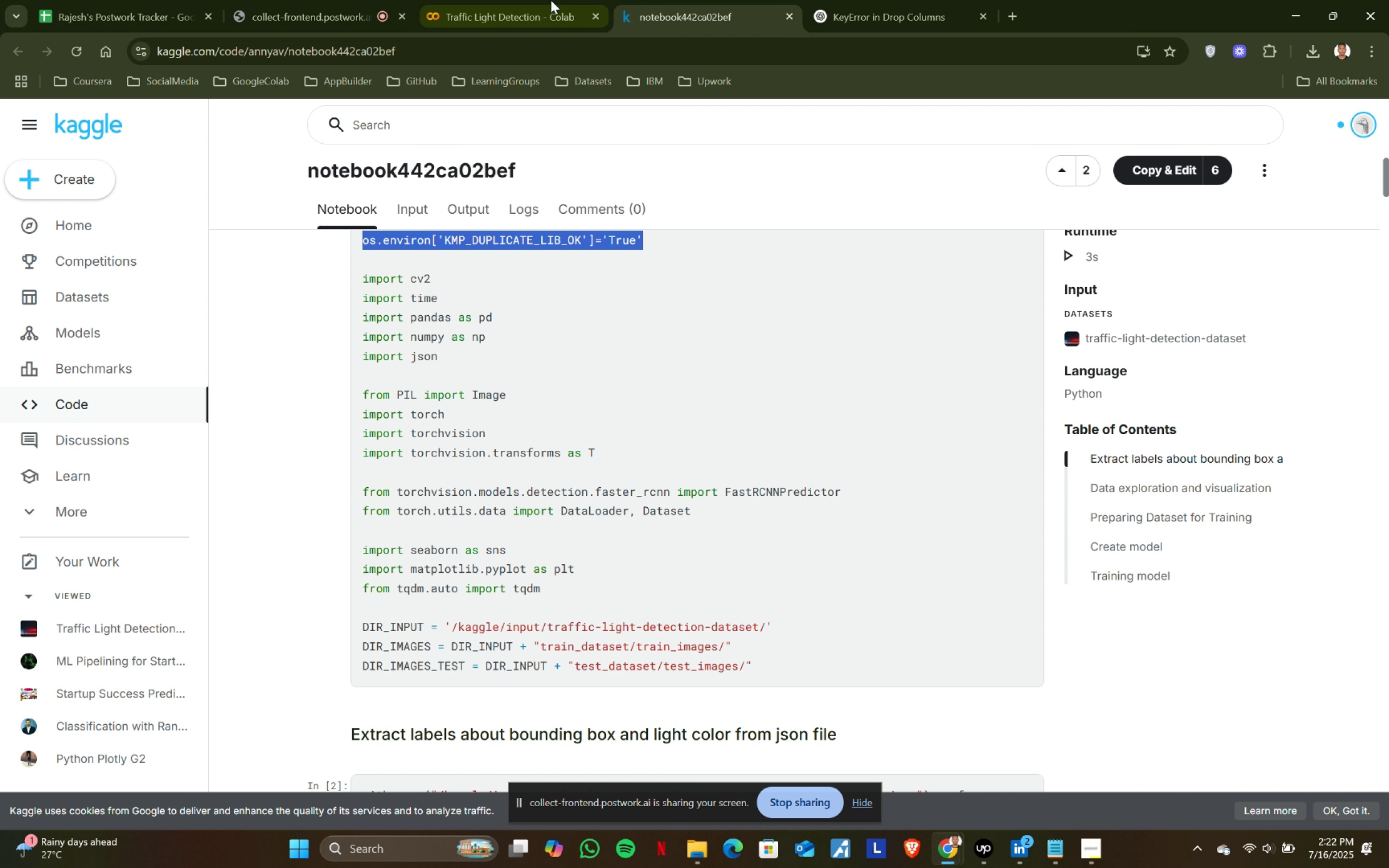 
left_click([495, 0])
 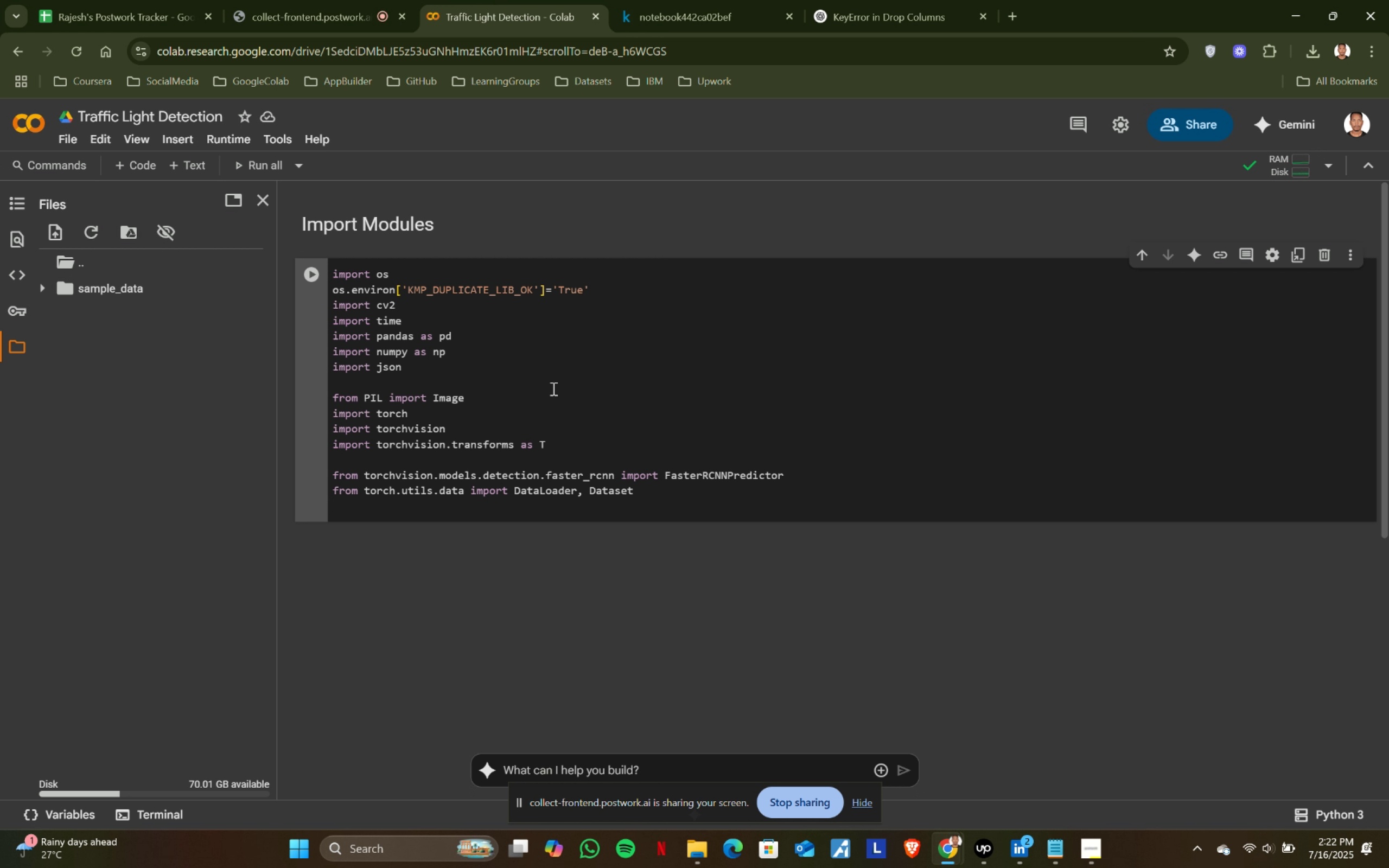 
key(Enter)
 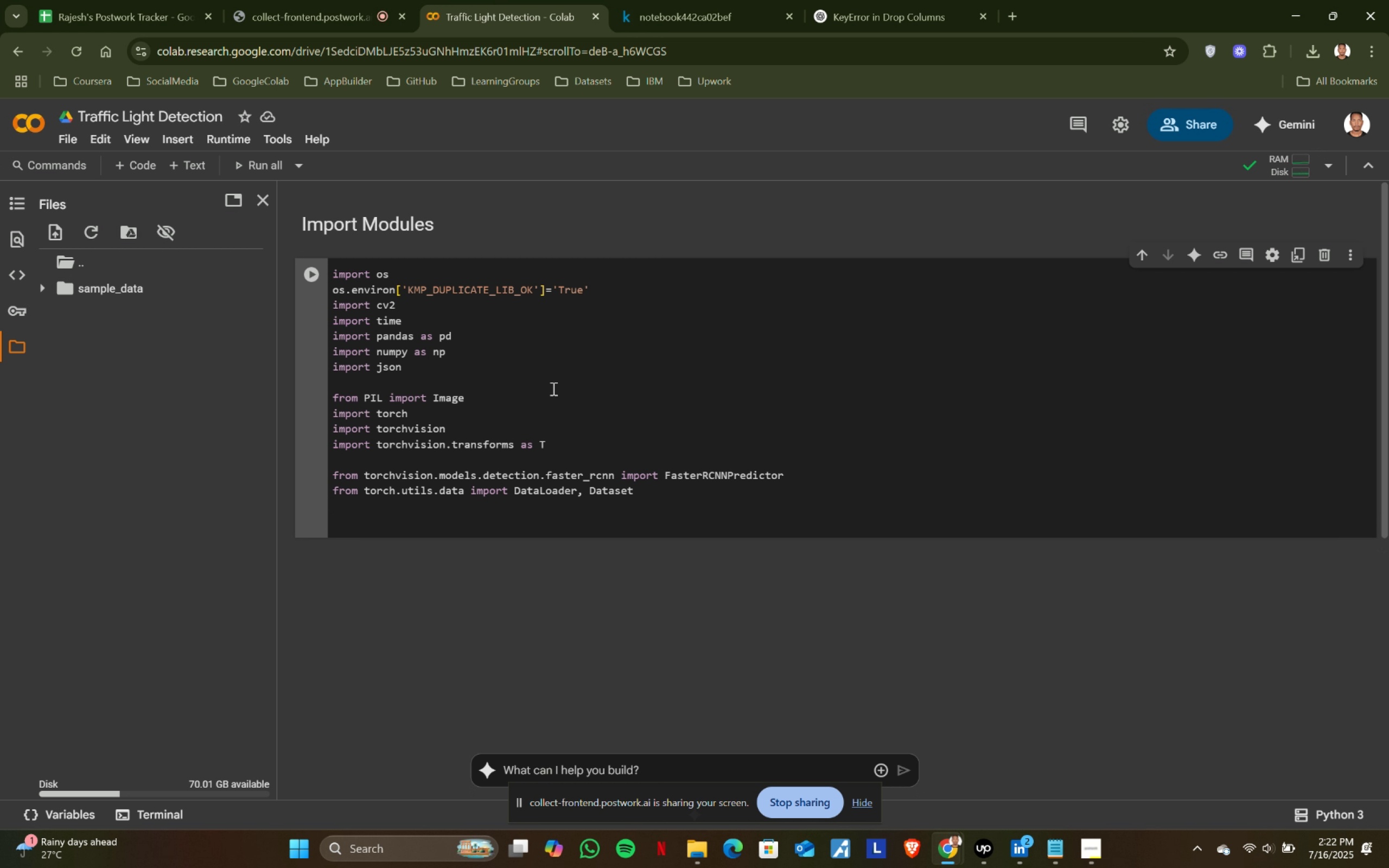 
type(import seaborn)
 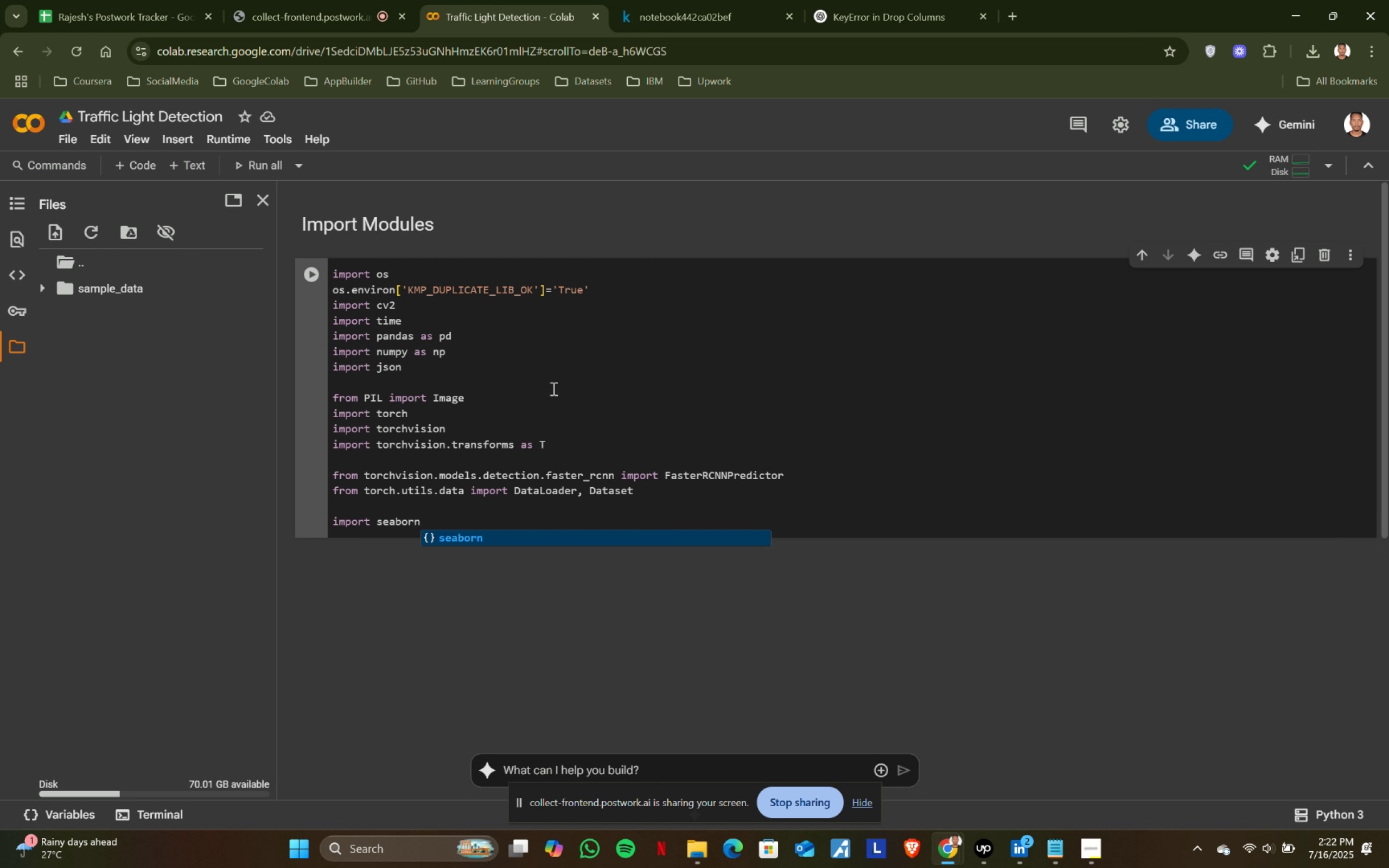 
key(Enter)
 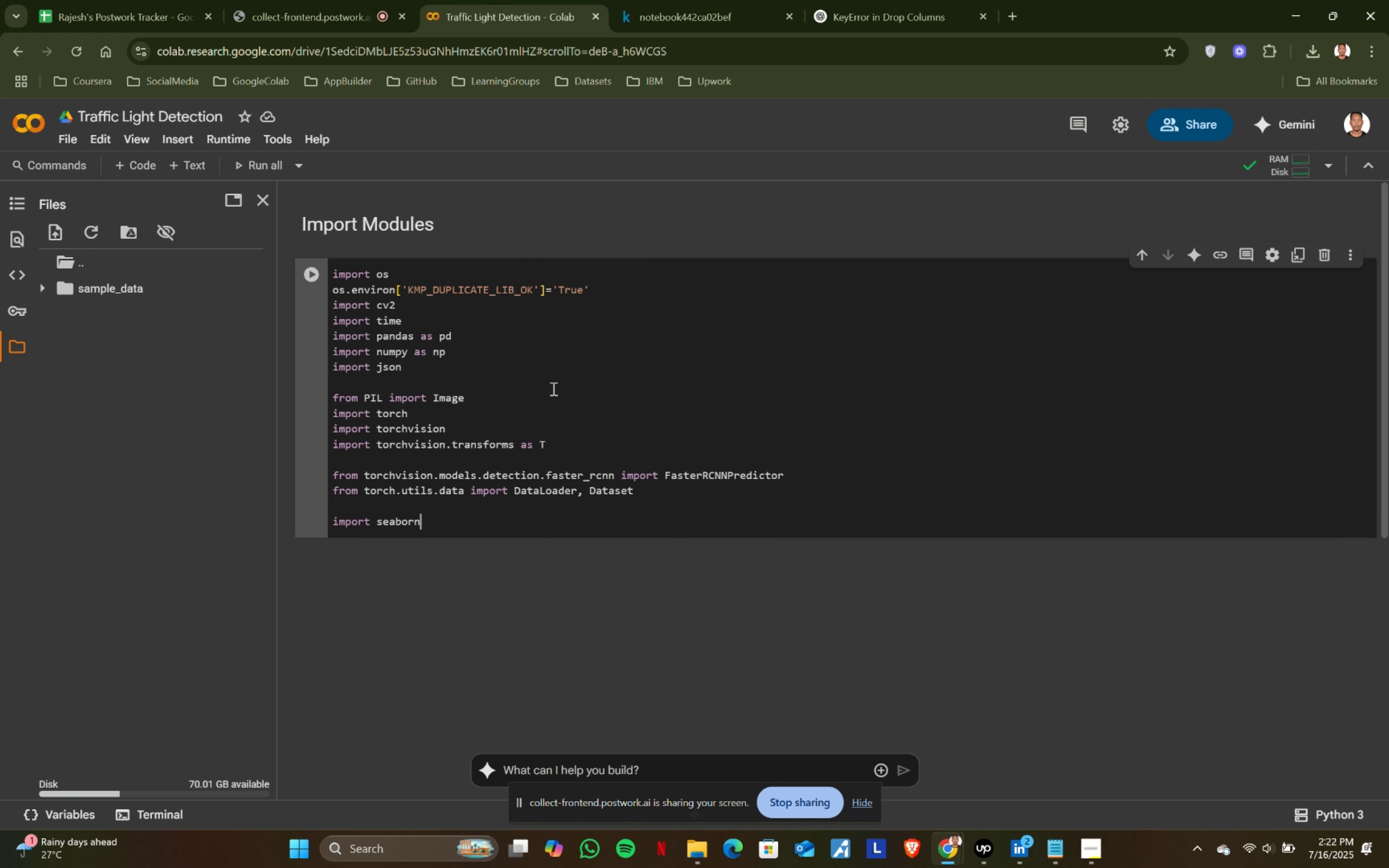 
type( as sns)
 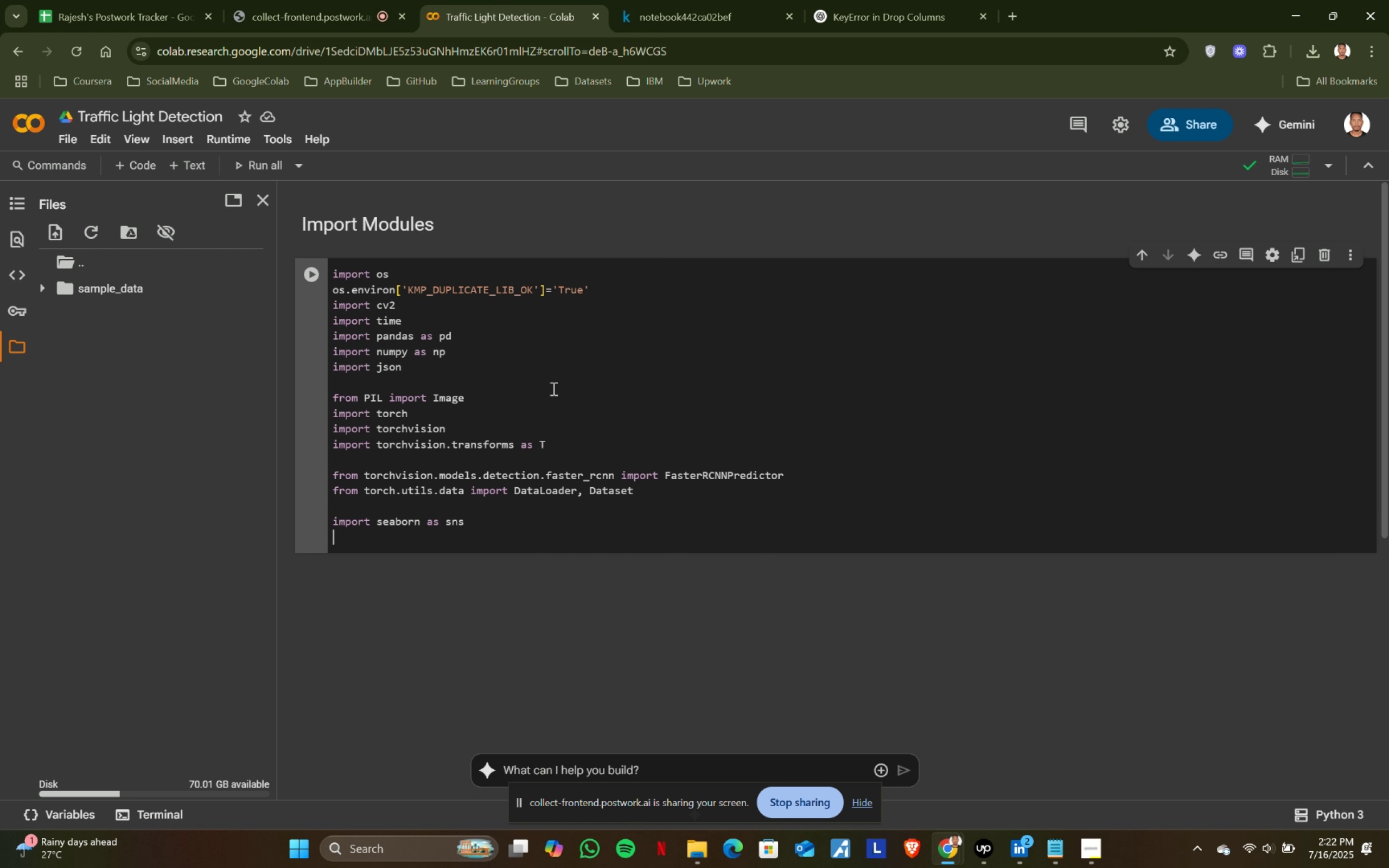 
key(Enter)
 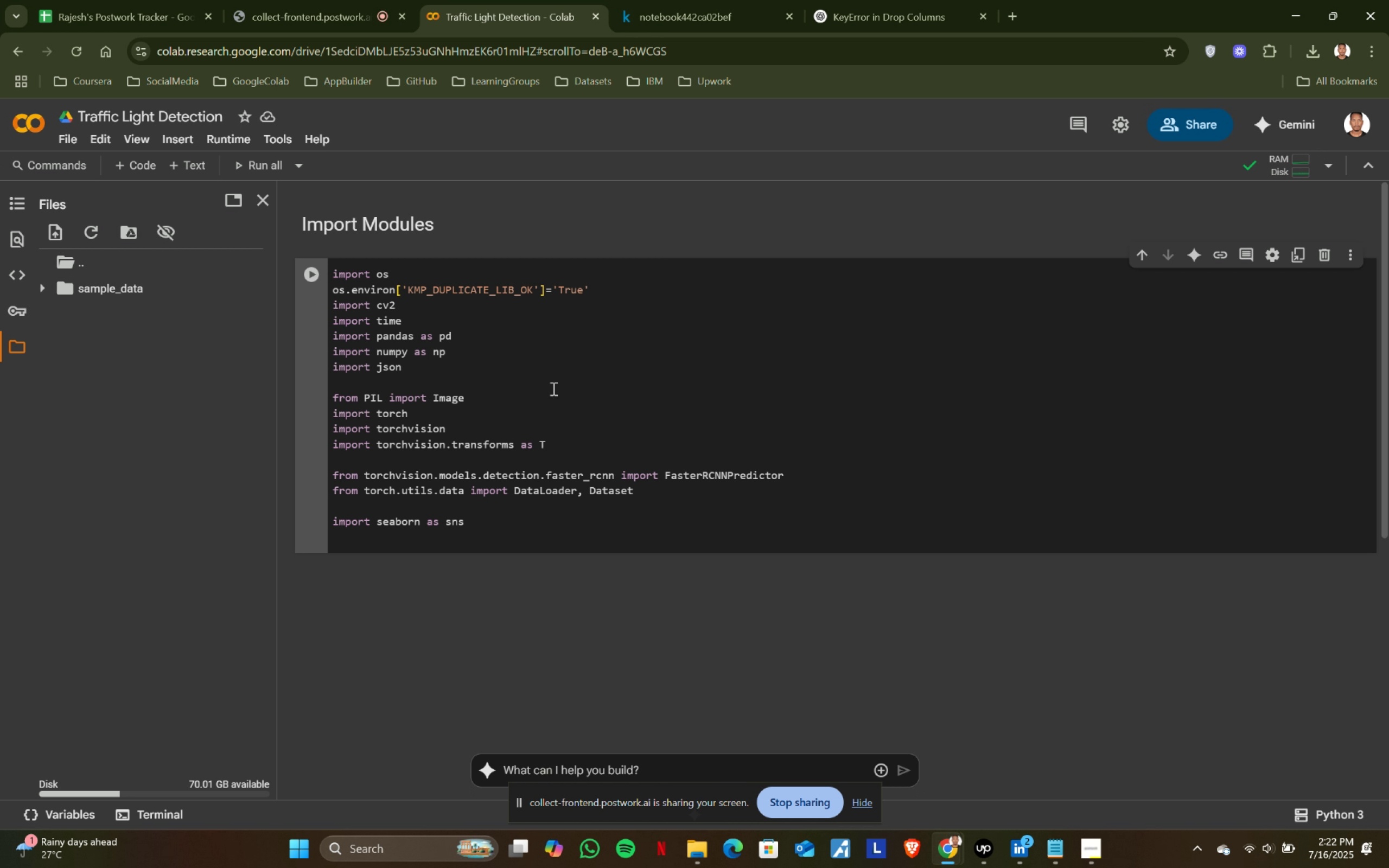 
type(import )
 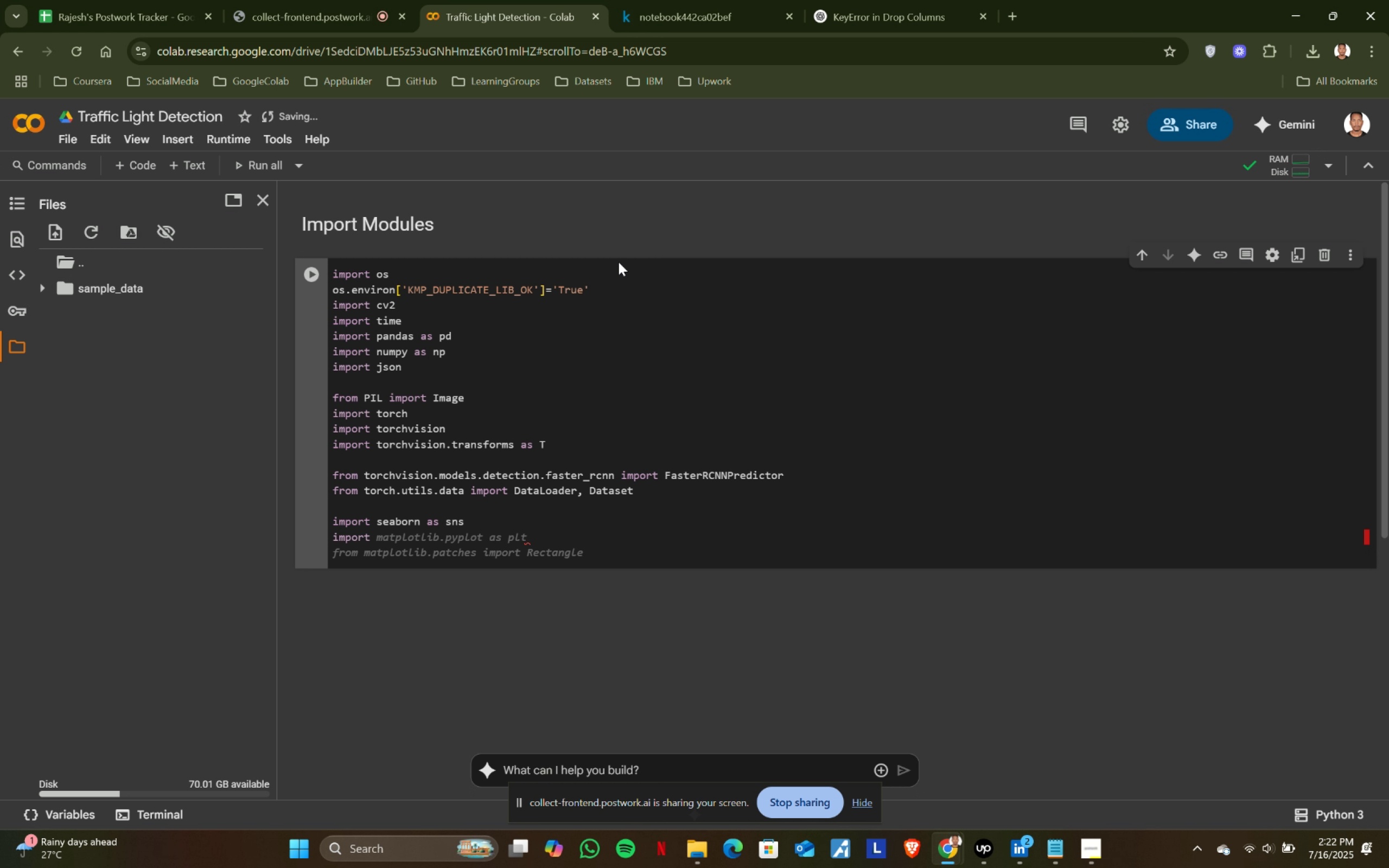 
left_click([667, 0])
 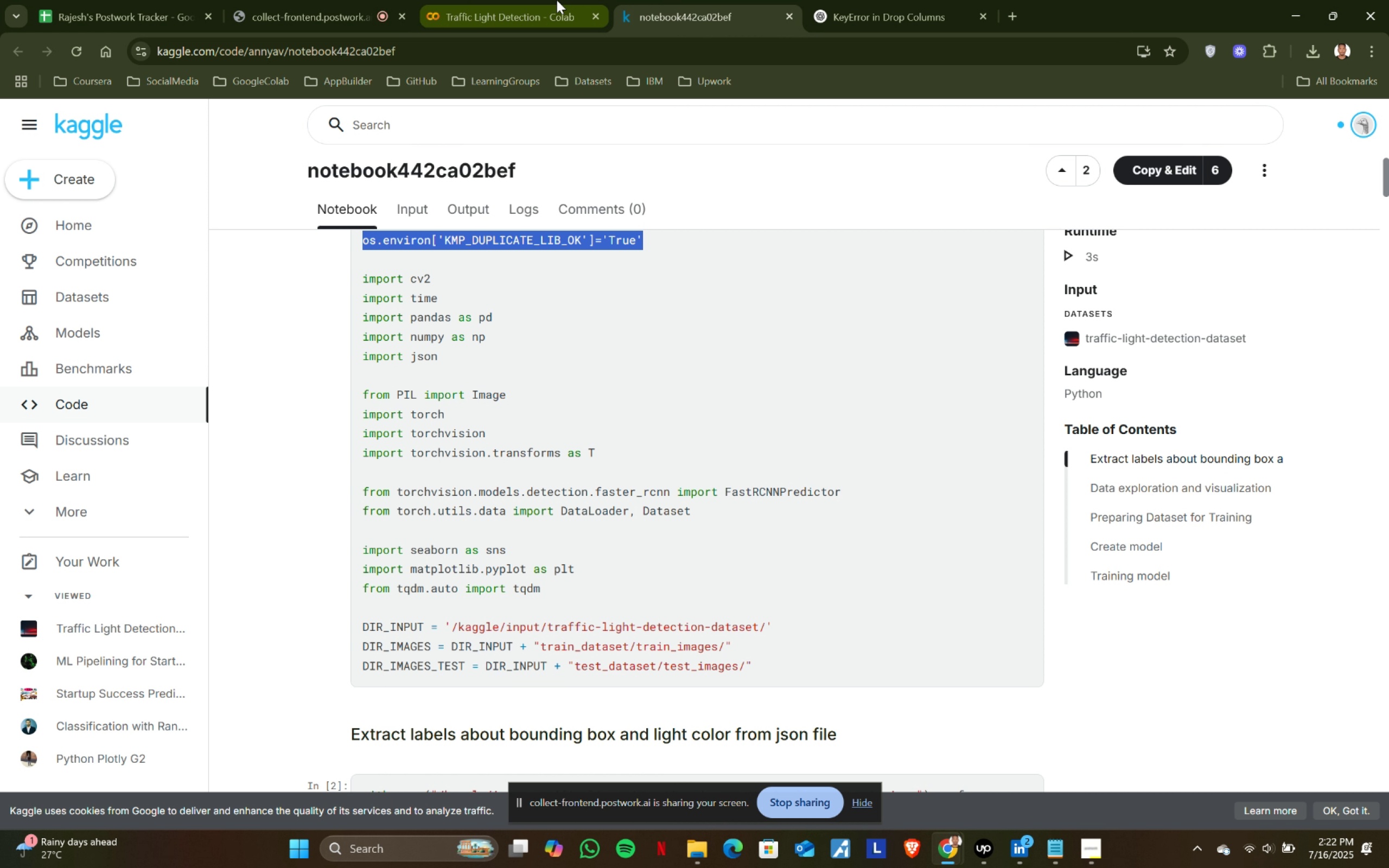 
left_click([556, 0])
 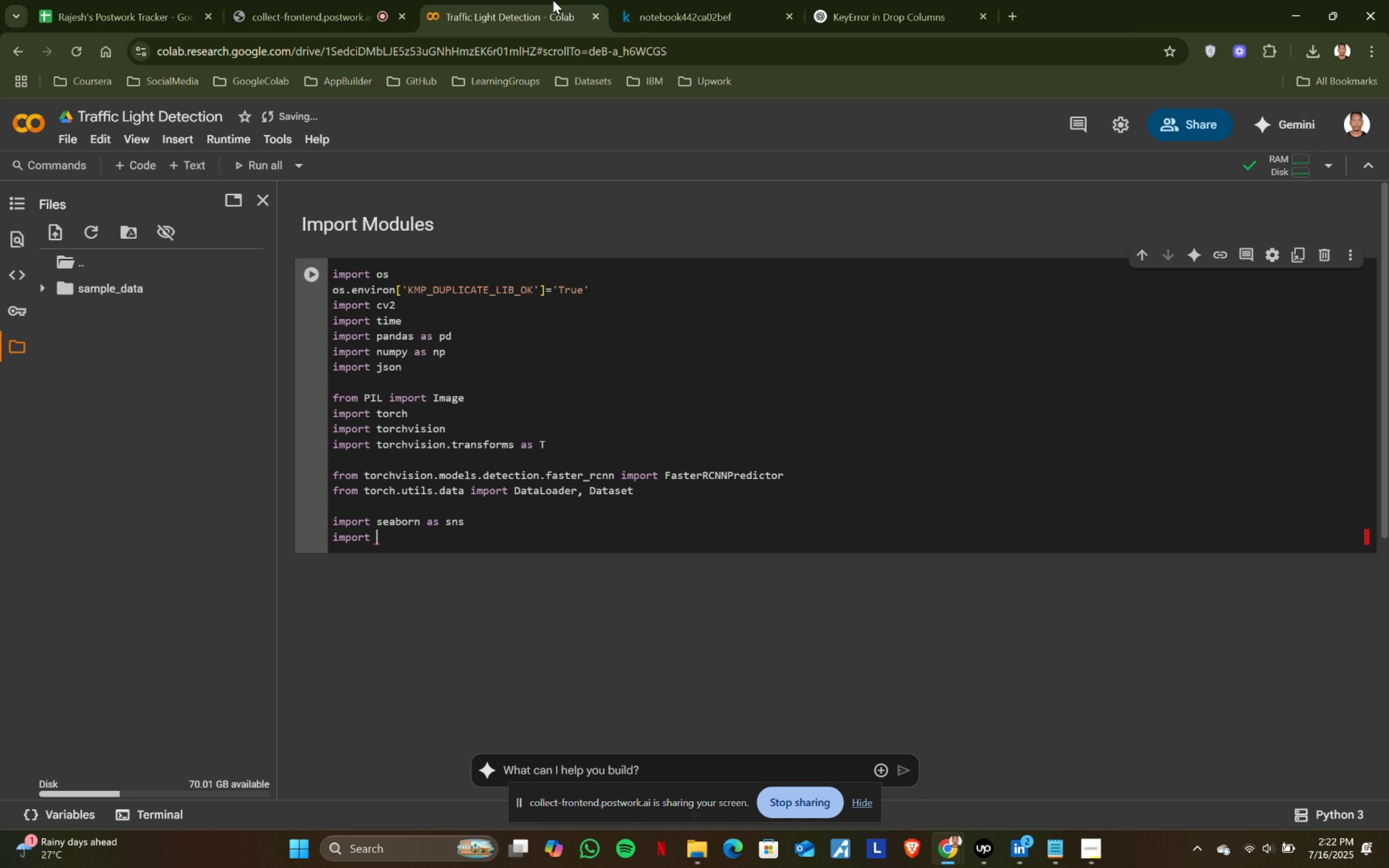 
type(mat)
key(Tab)
 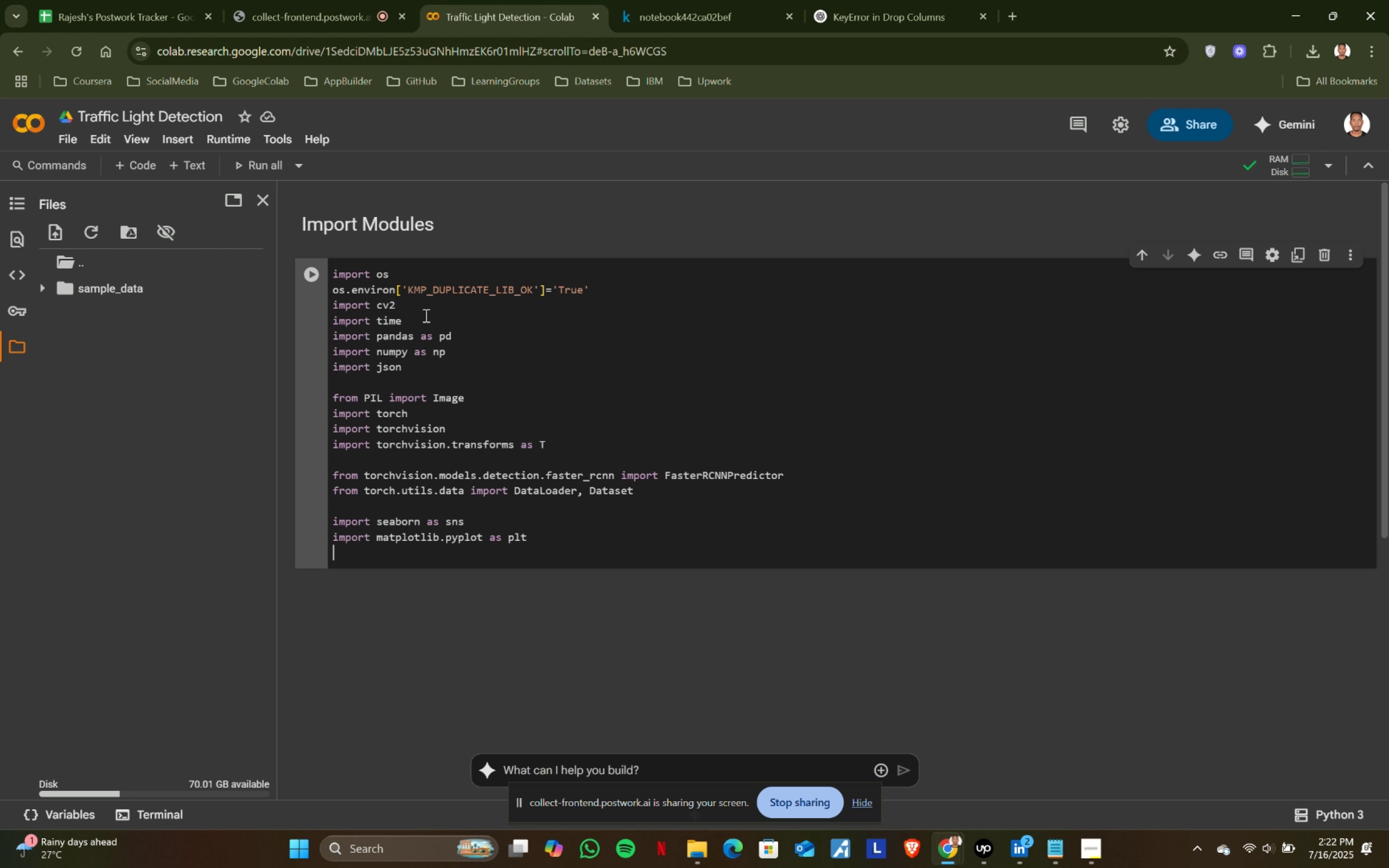 
left_click([723, 0])
 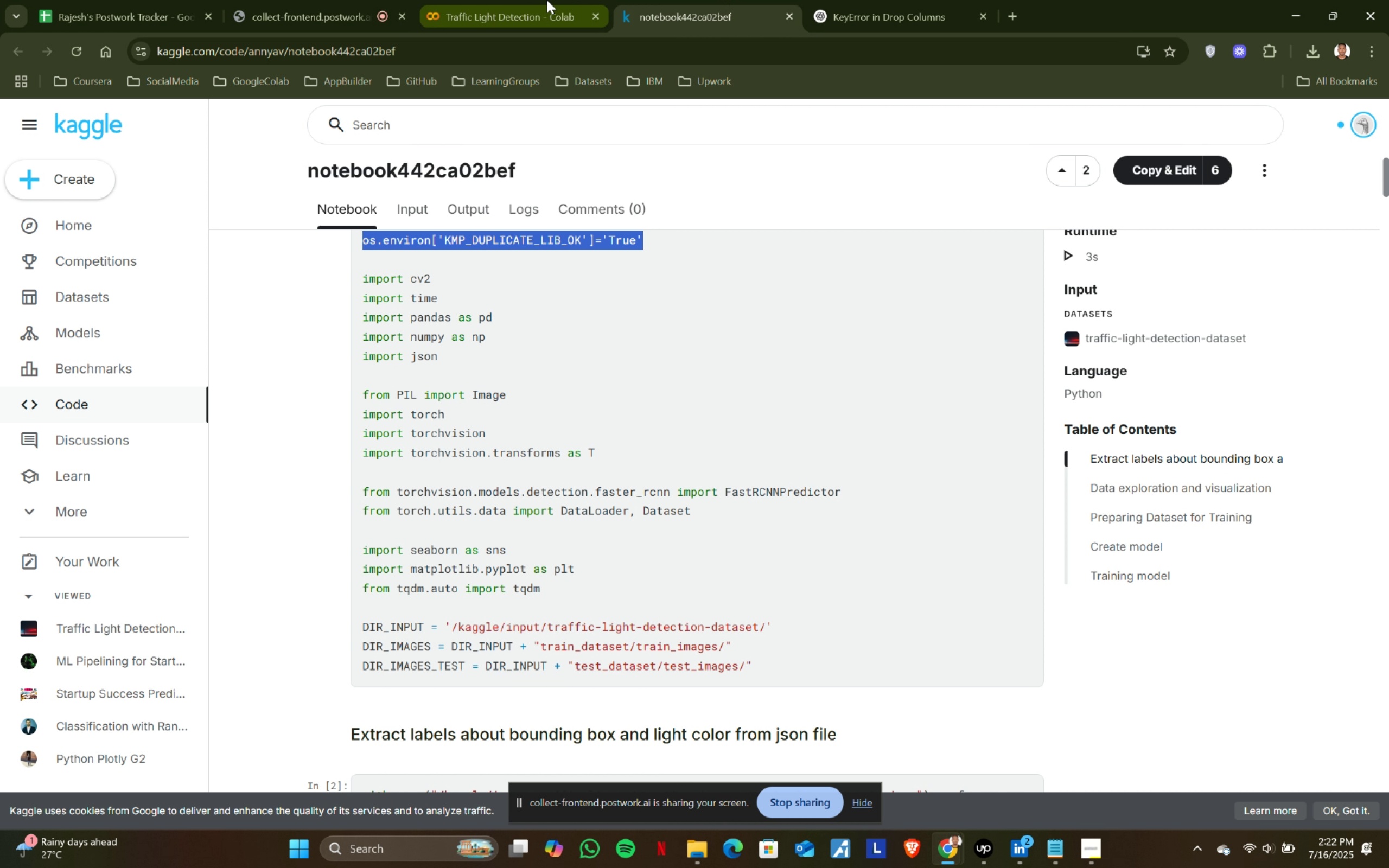 
left_click([547, 0])
 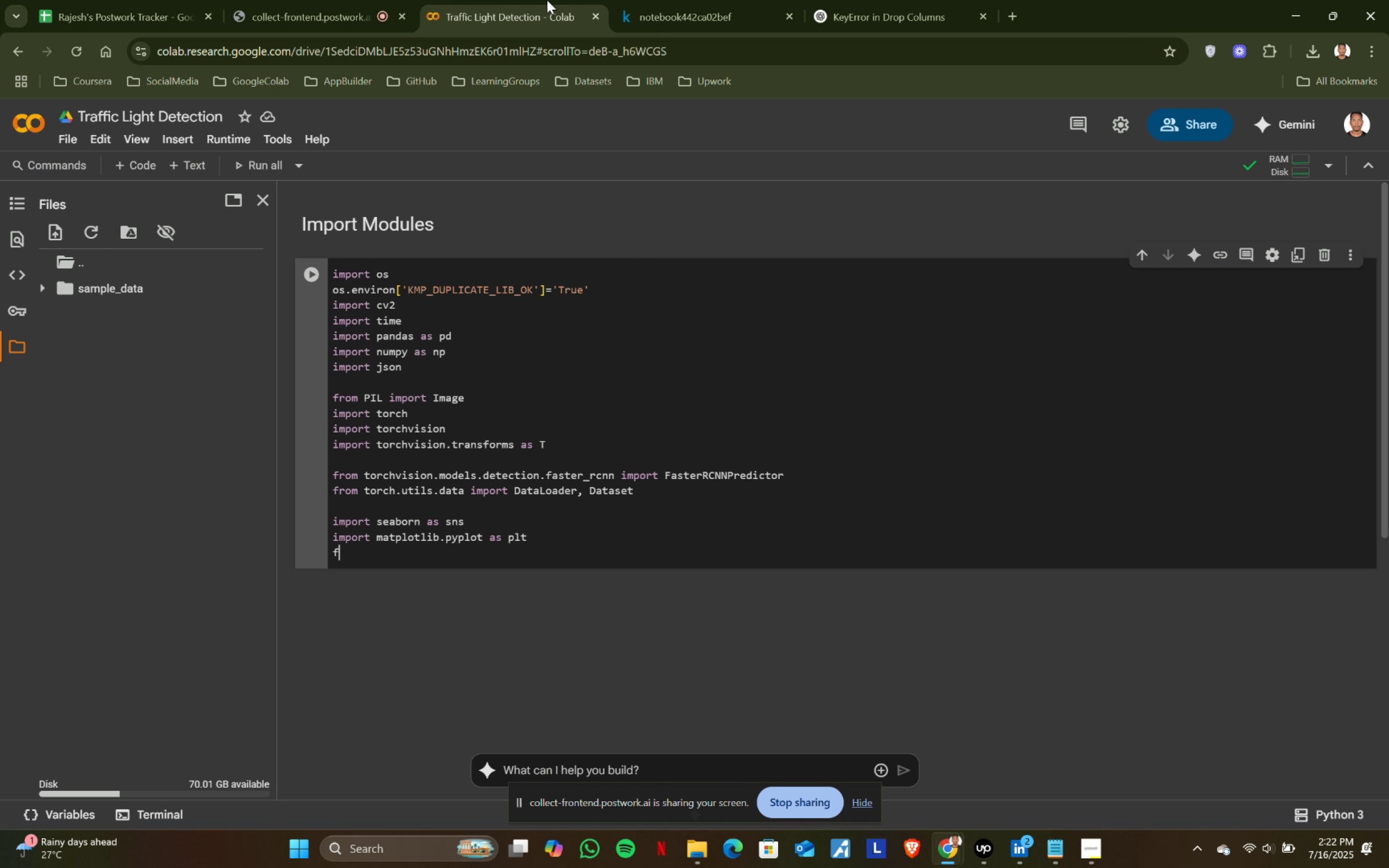 
type(from t)
key(Tab)
type(=)
key(Backspace)
key(Backspace)
type(q)
key(Backspace)
key(Backspace)
type(q)
 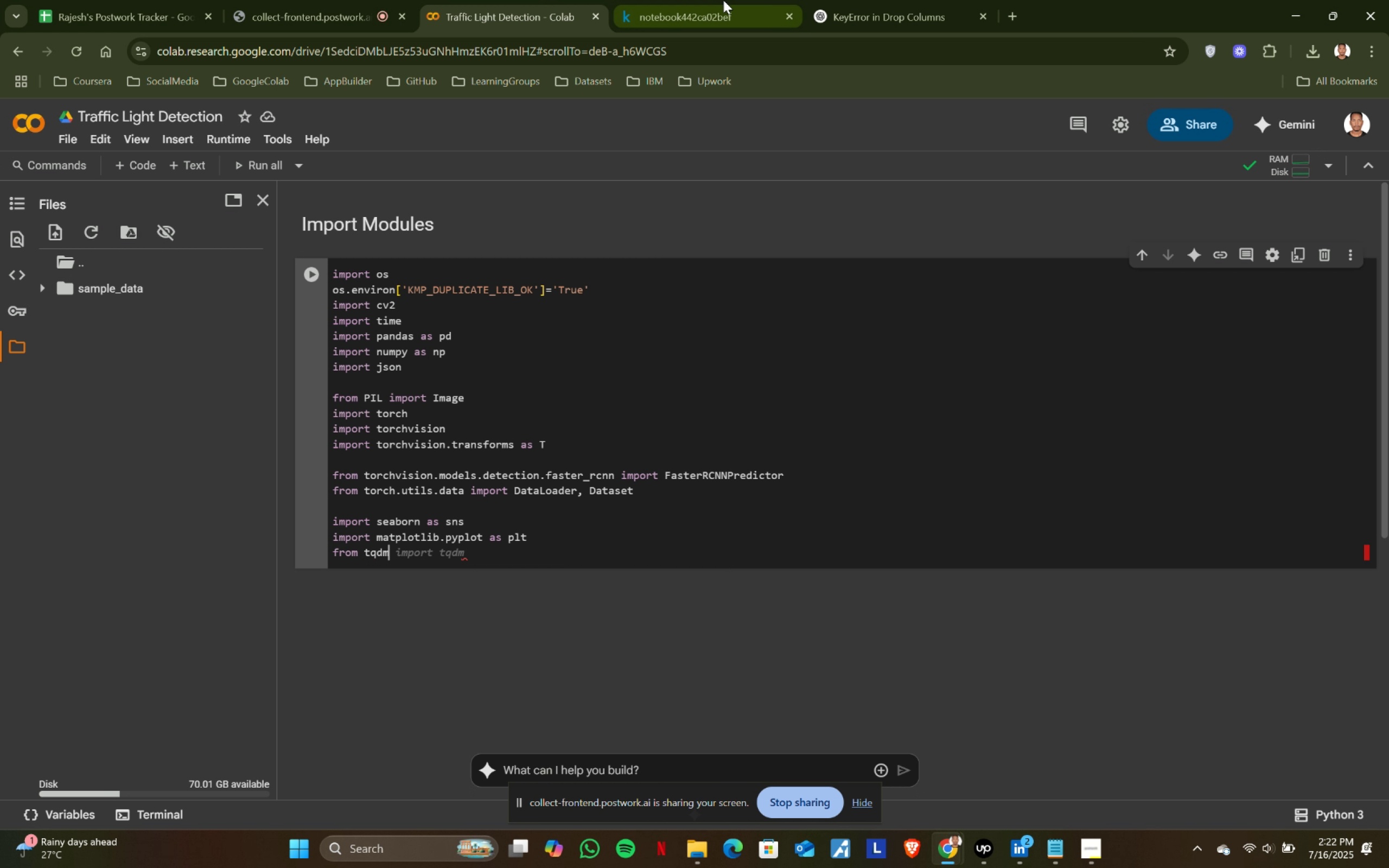 
key(Enter)
 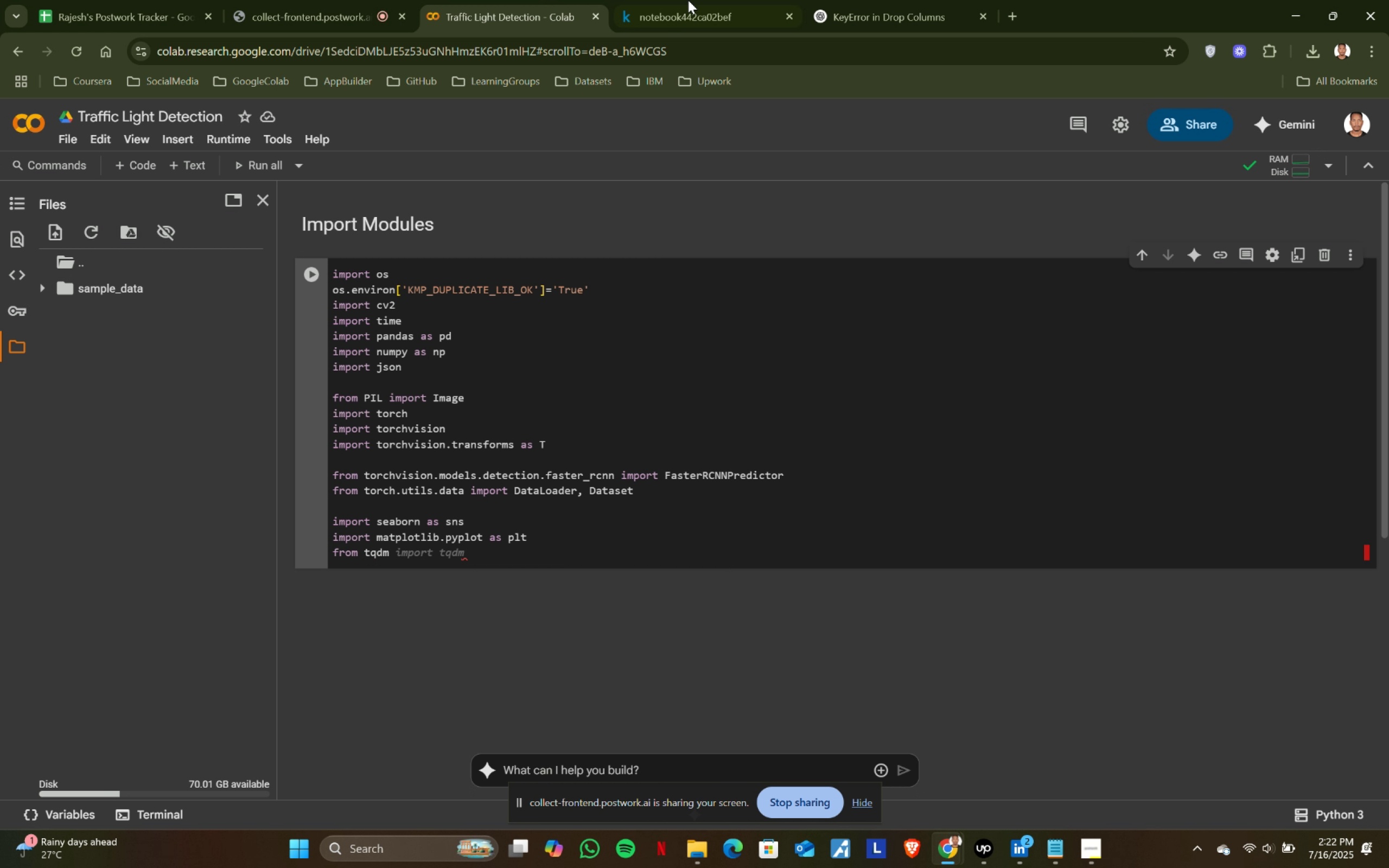 
left_click([727, 0])
 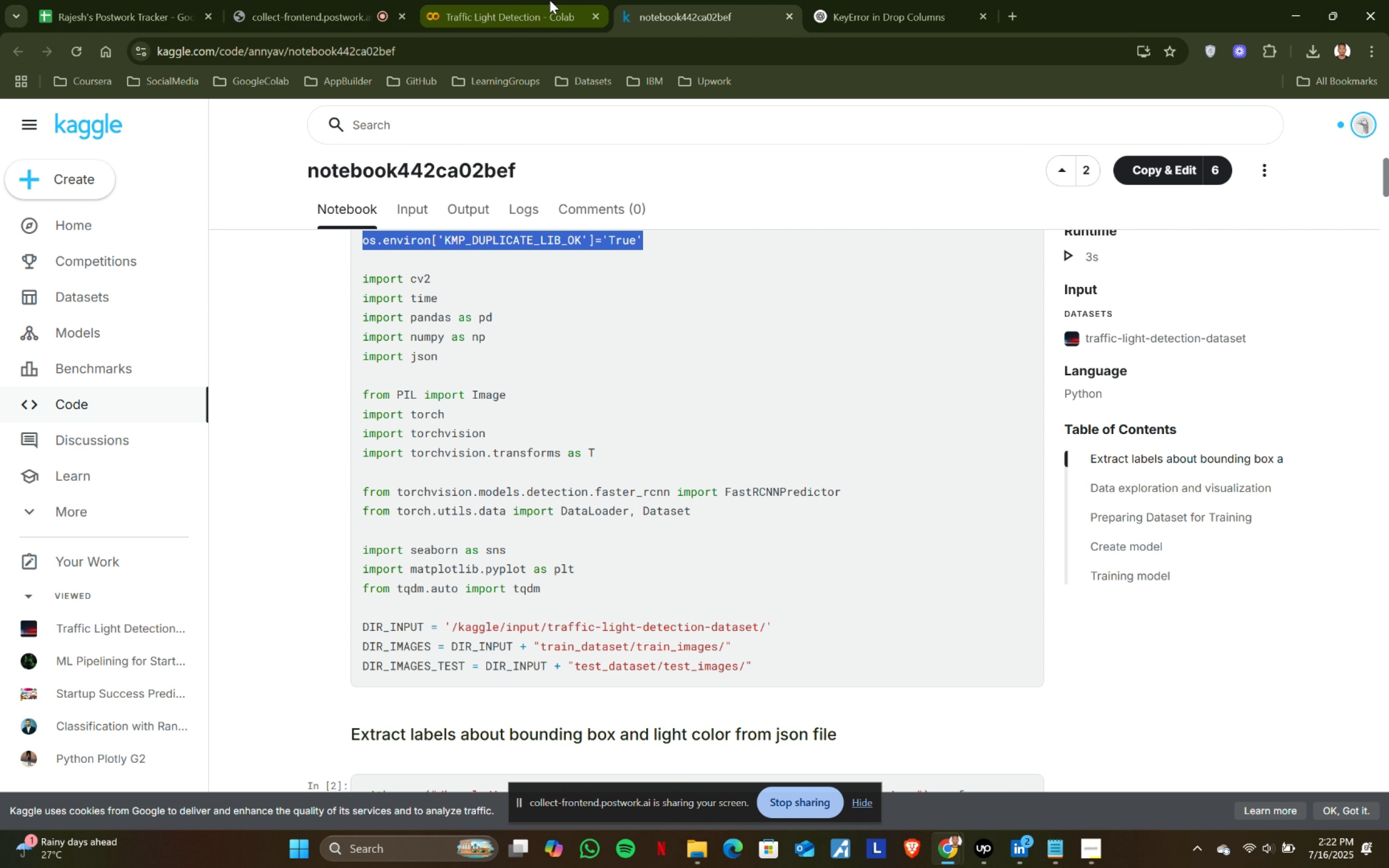 
left_click([550, 0])
 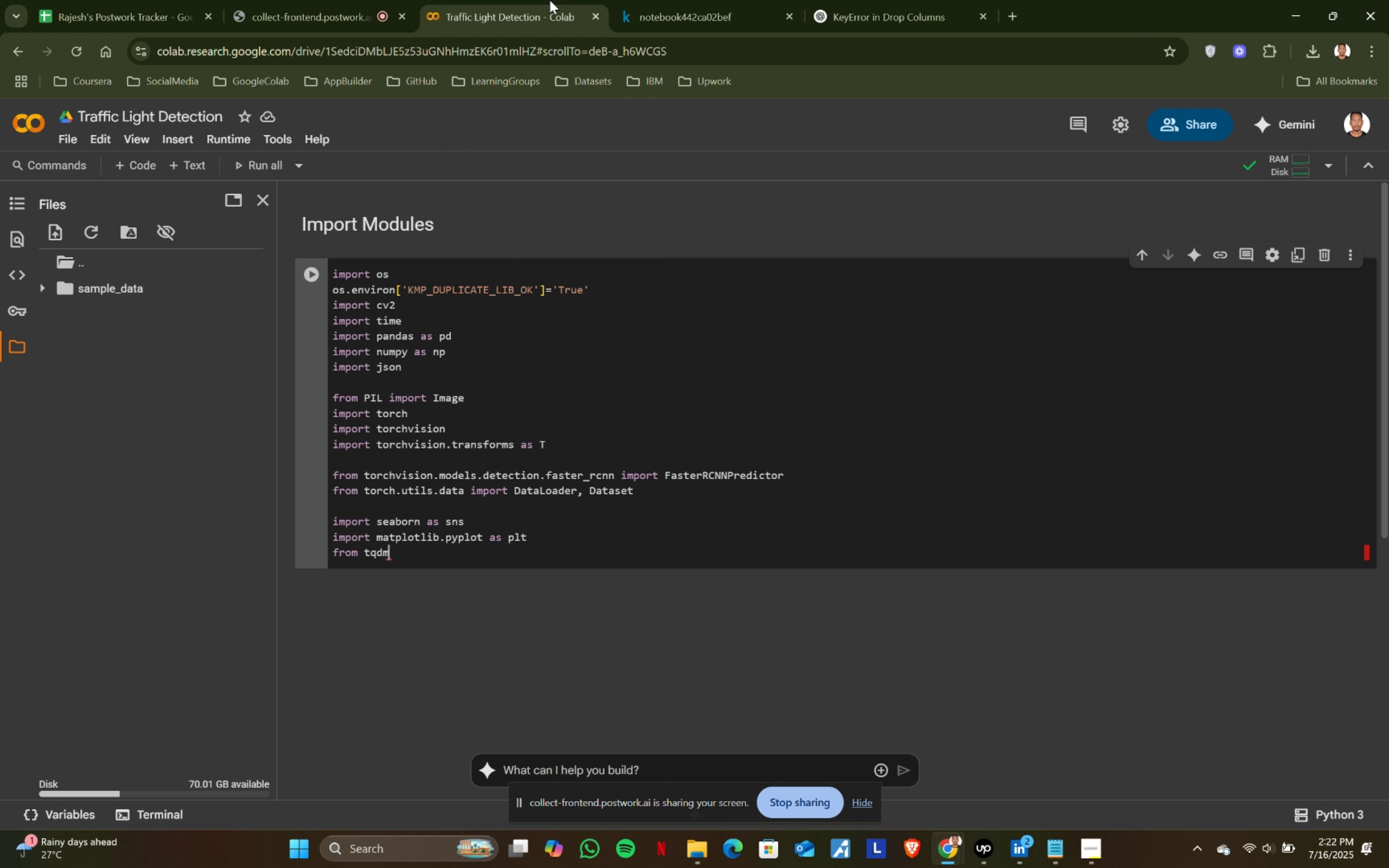 
type(.auto import )
 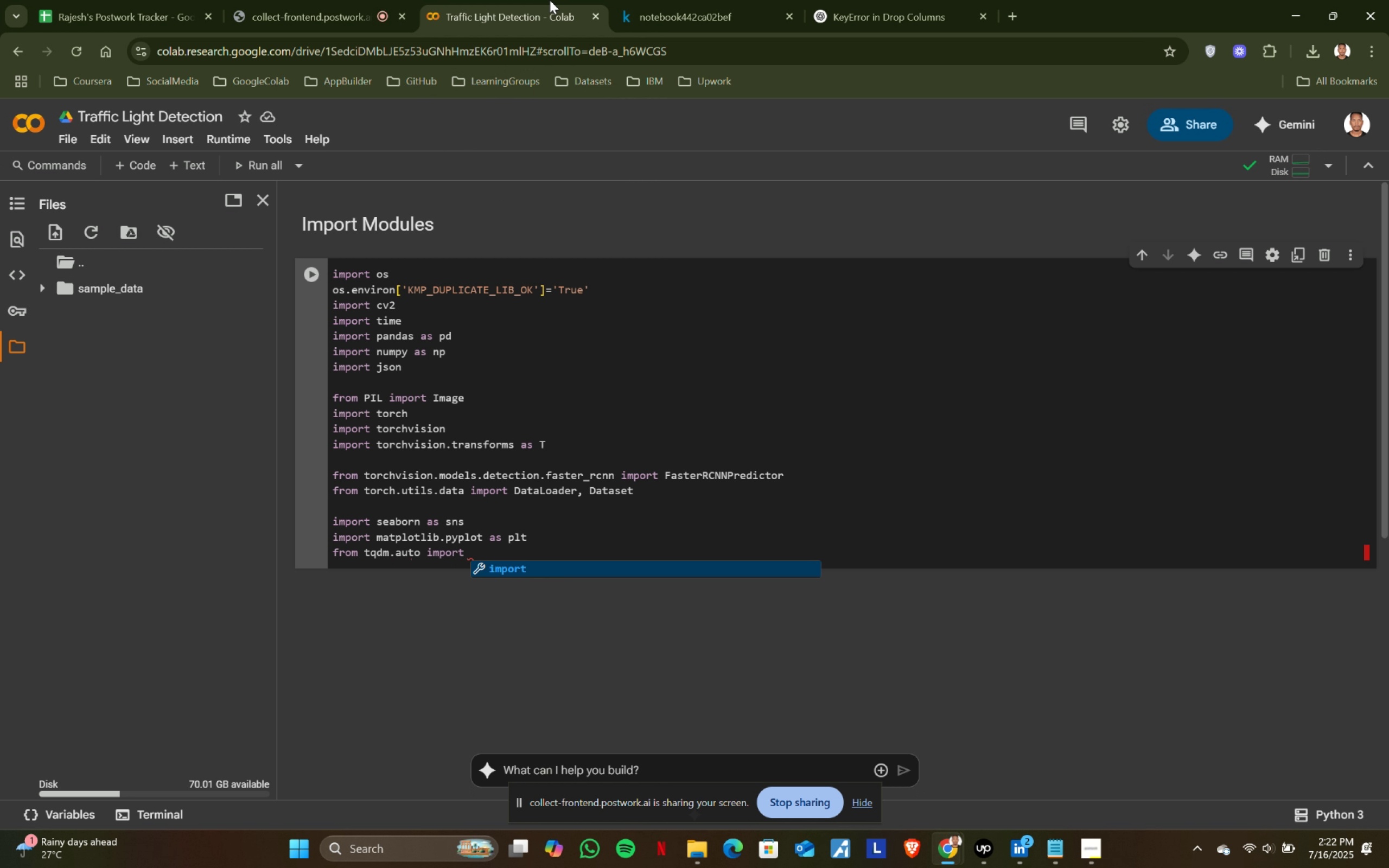 
key(Enter)
 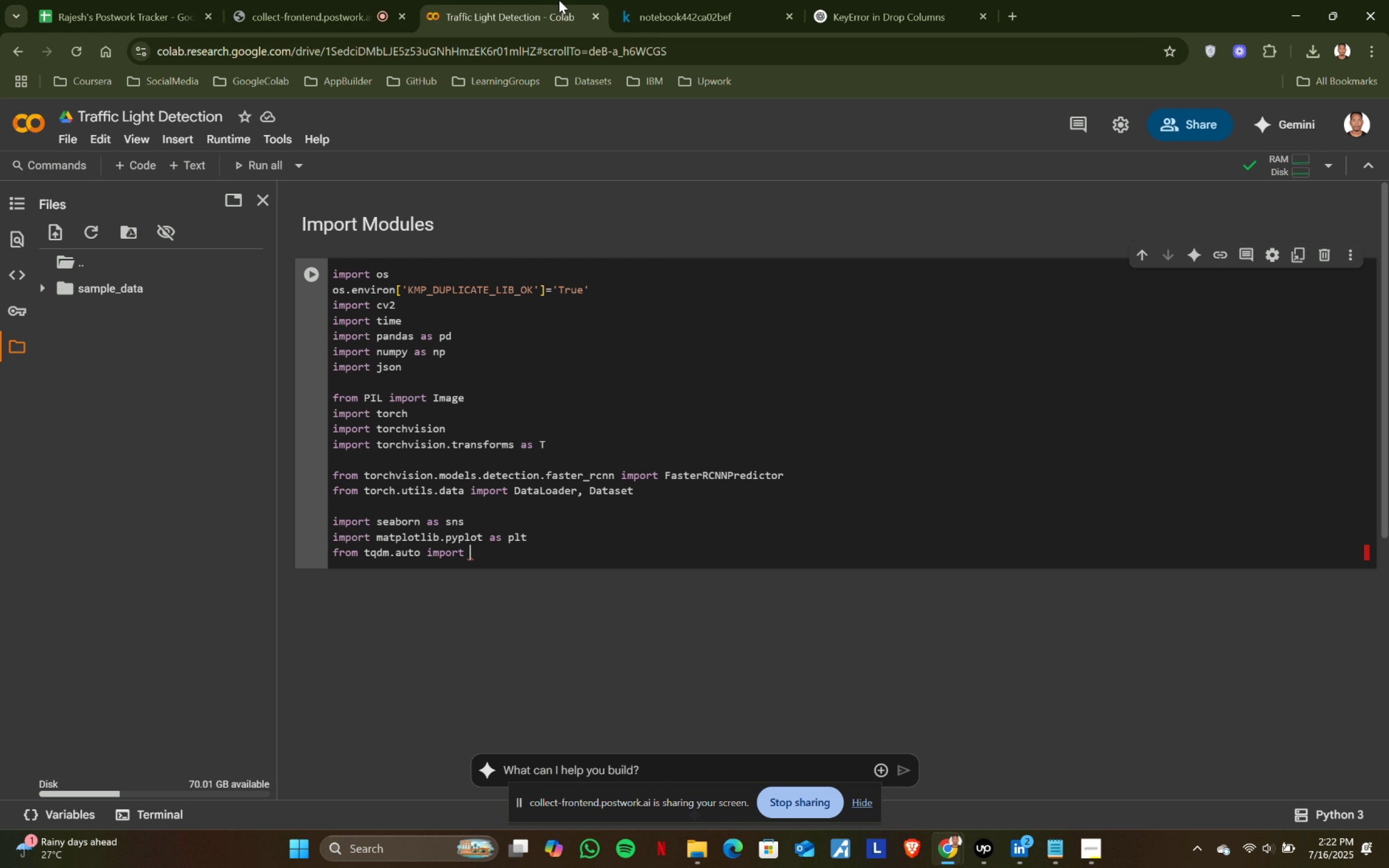 
left_click([670, 0])
 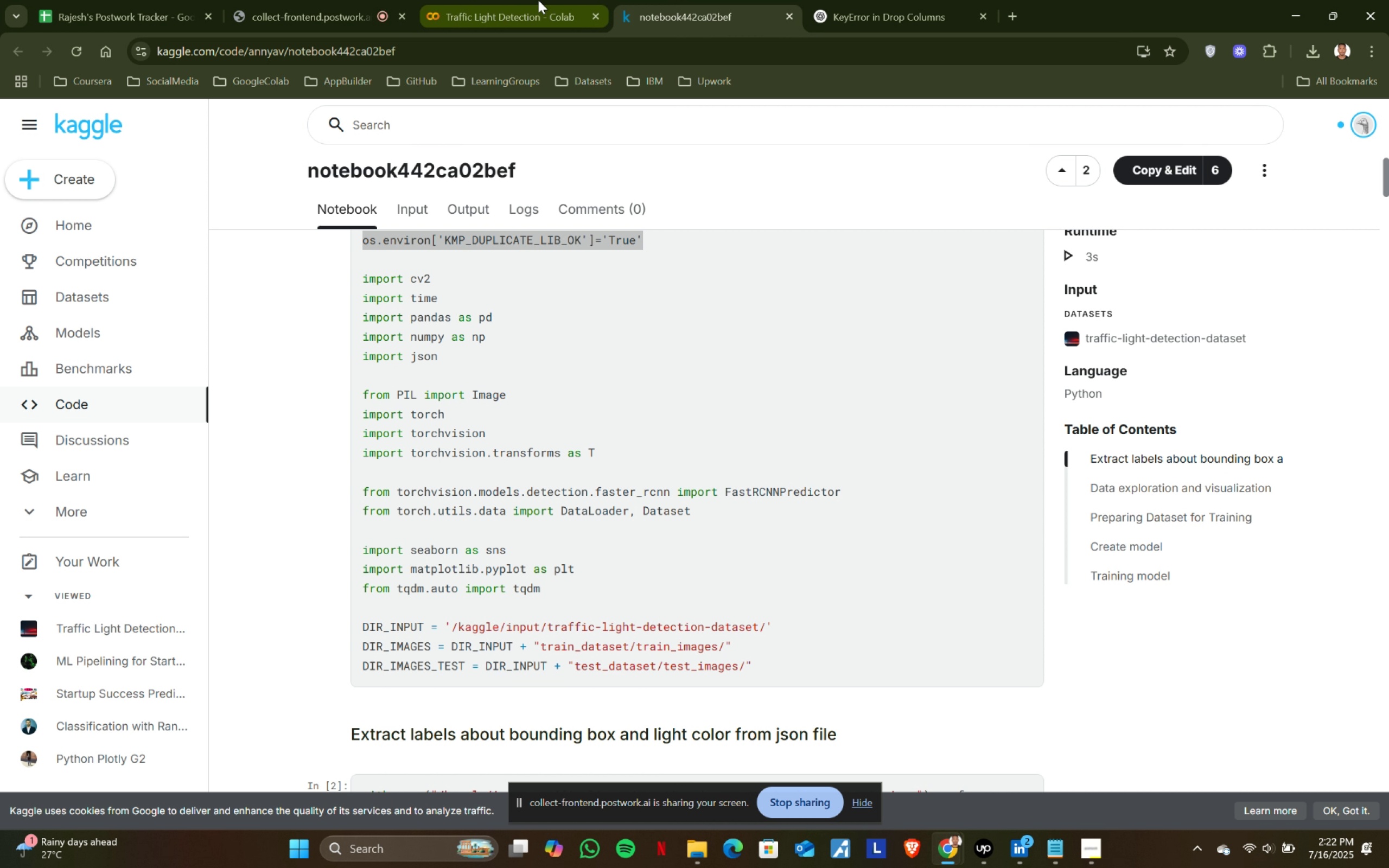 
left_click([538, 0])
 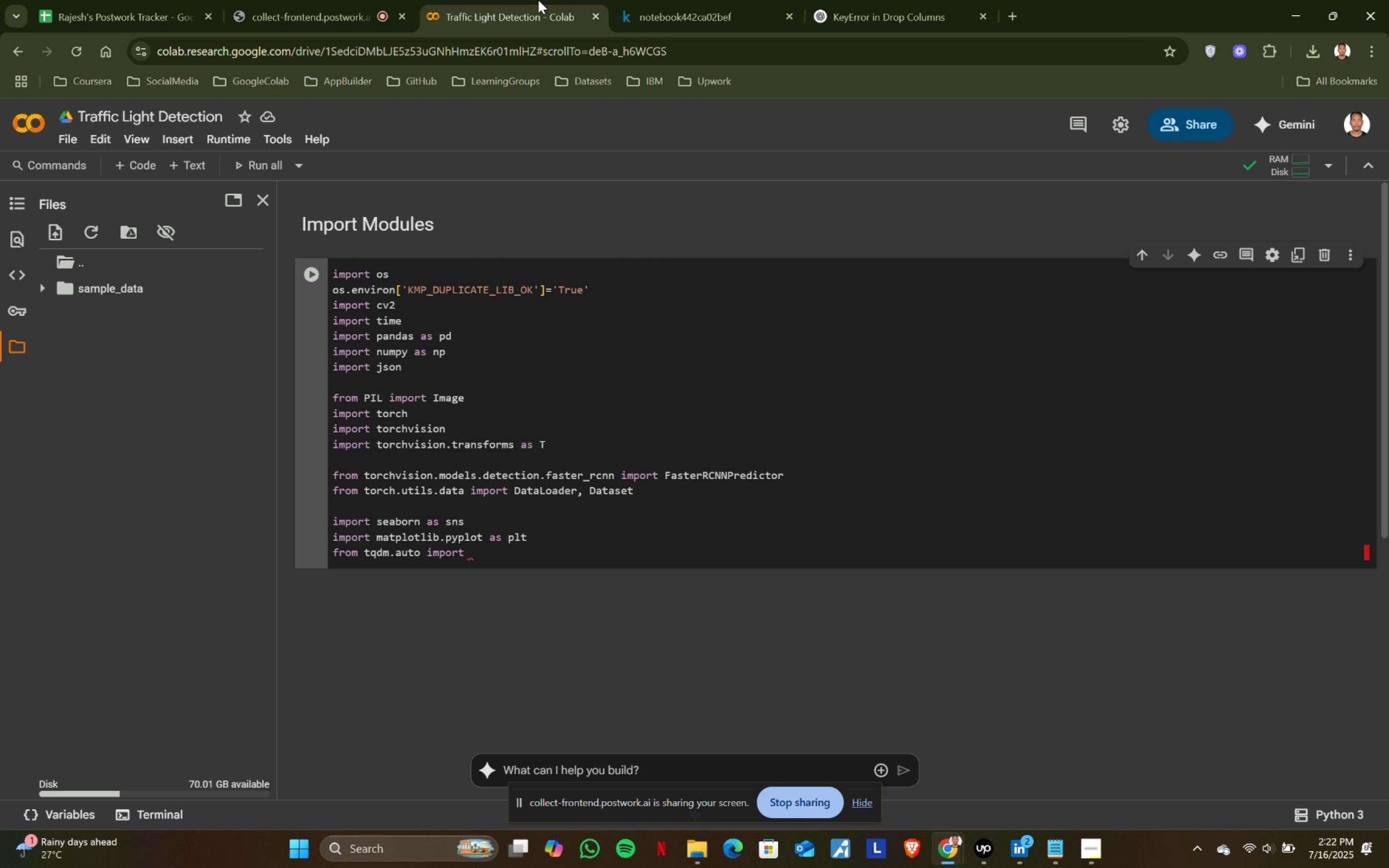 
type(tqdm)
 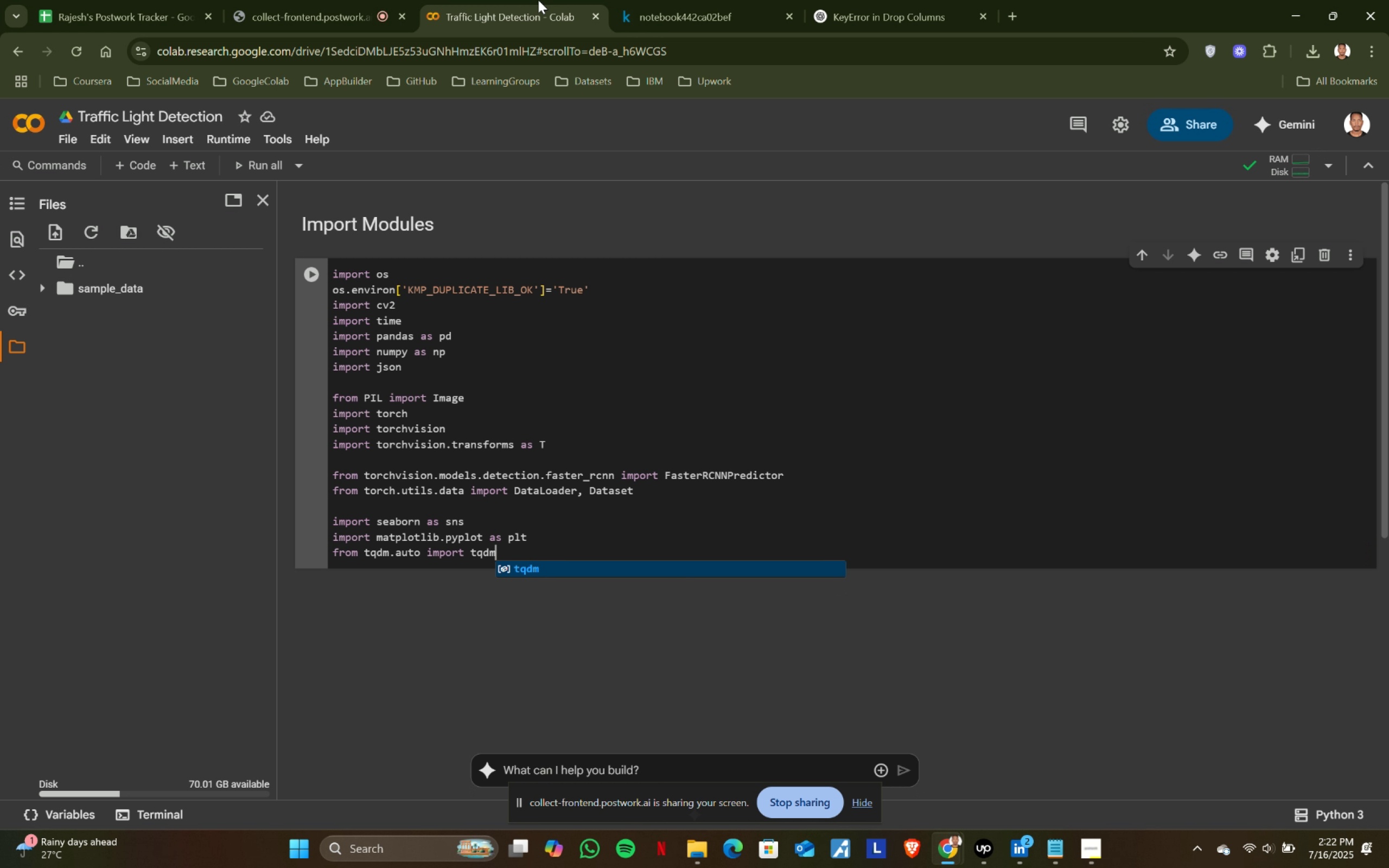 
key(Enter)
 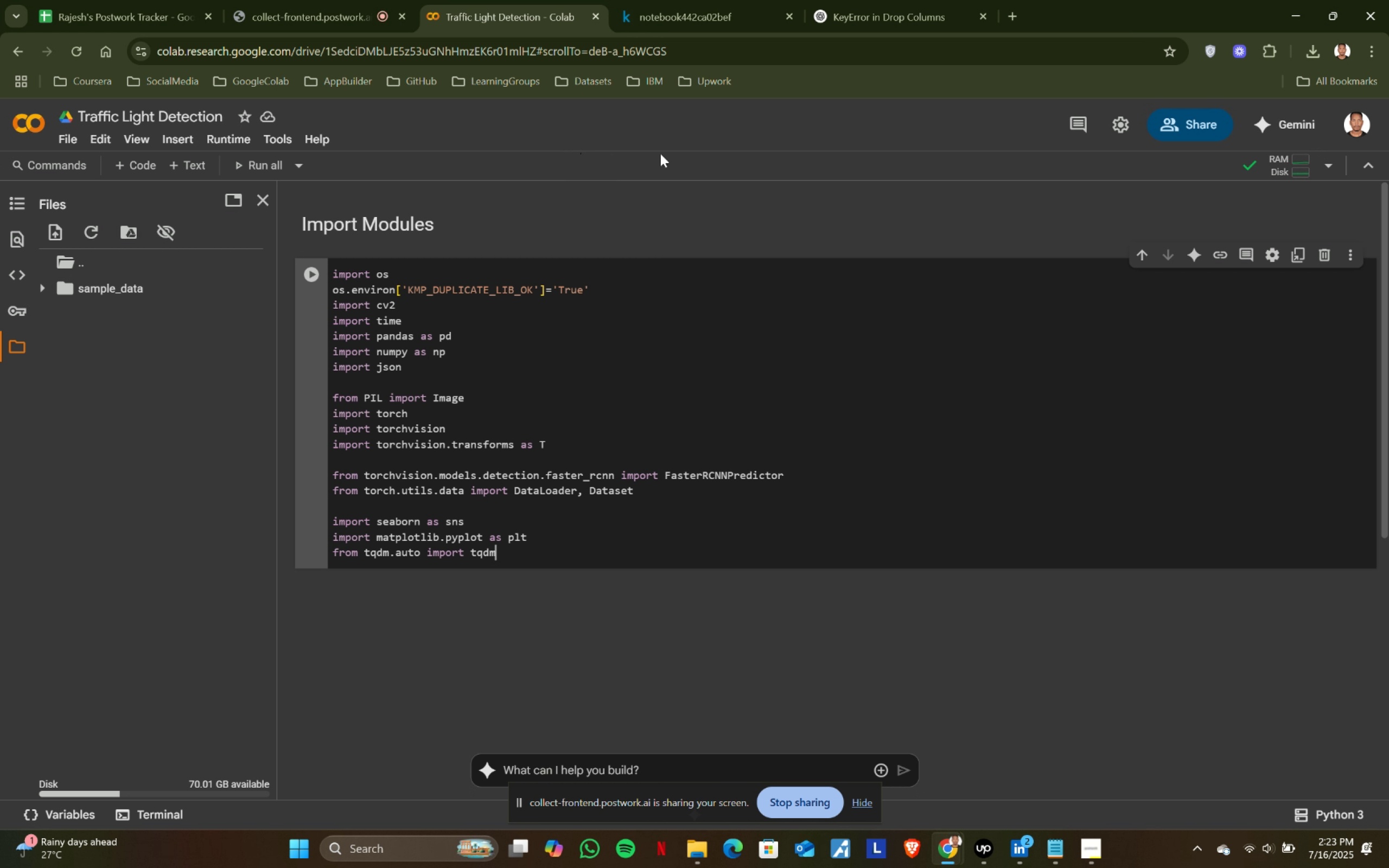 
wait(57.11)
 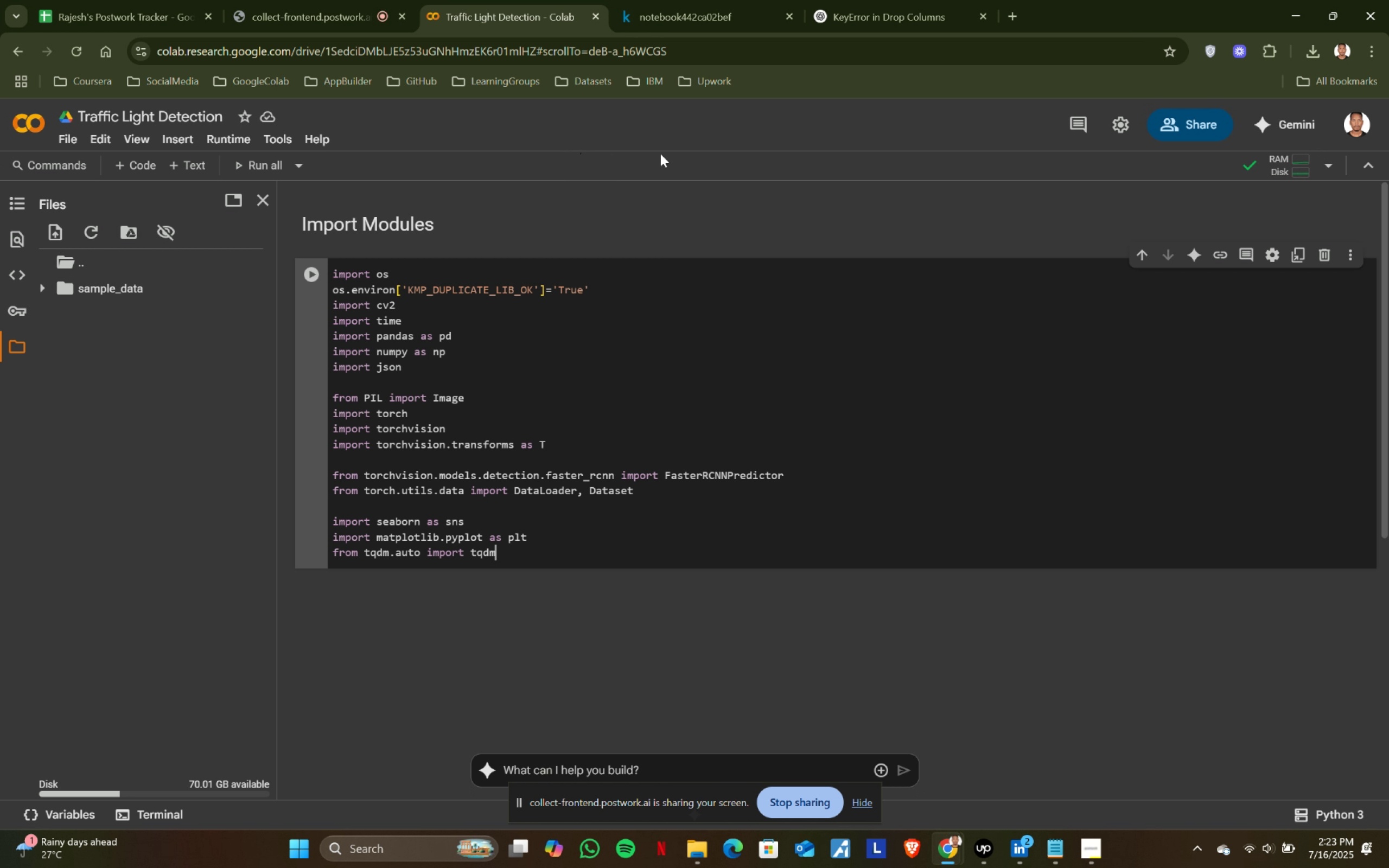 
left_click([633, 0])
 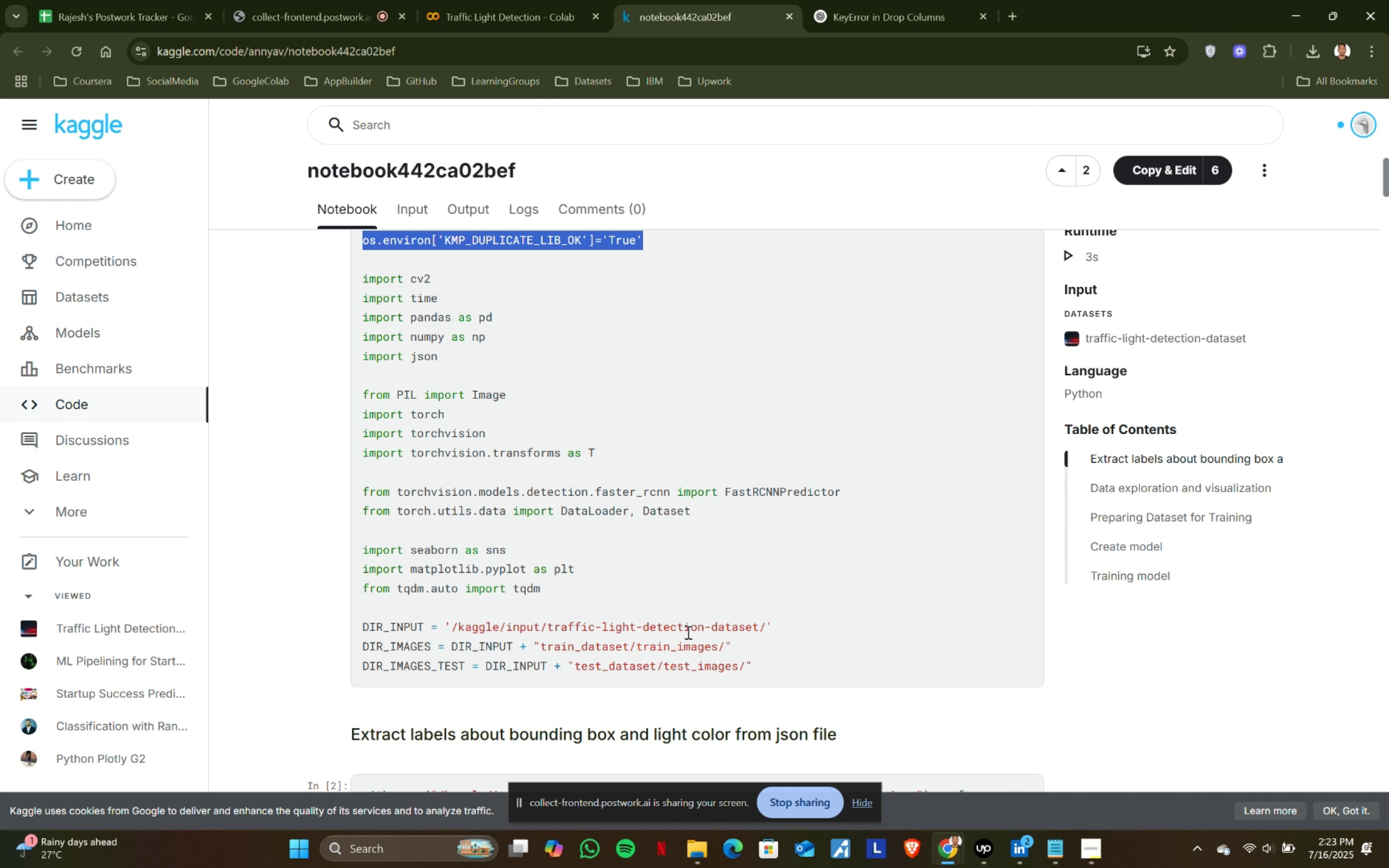 
wait(5.73)
 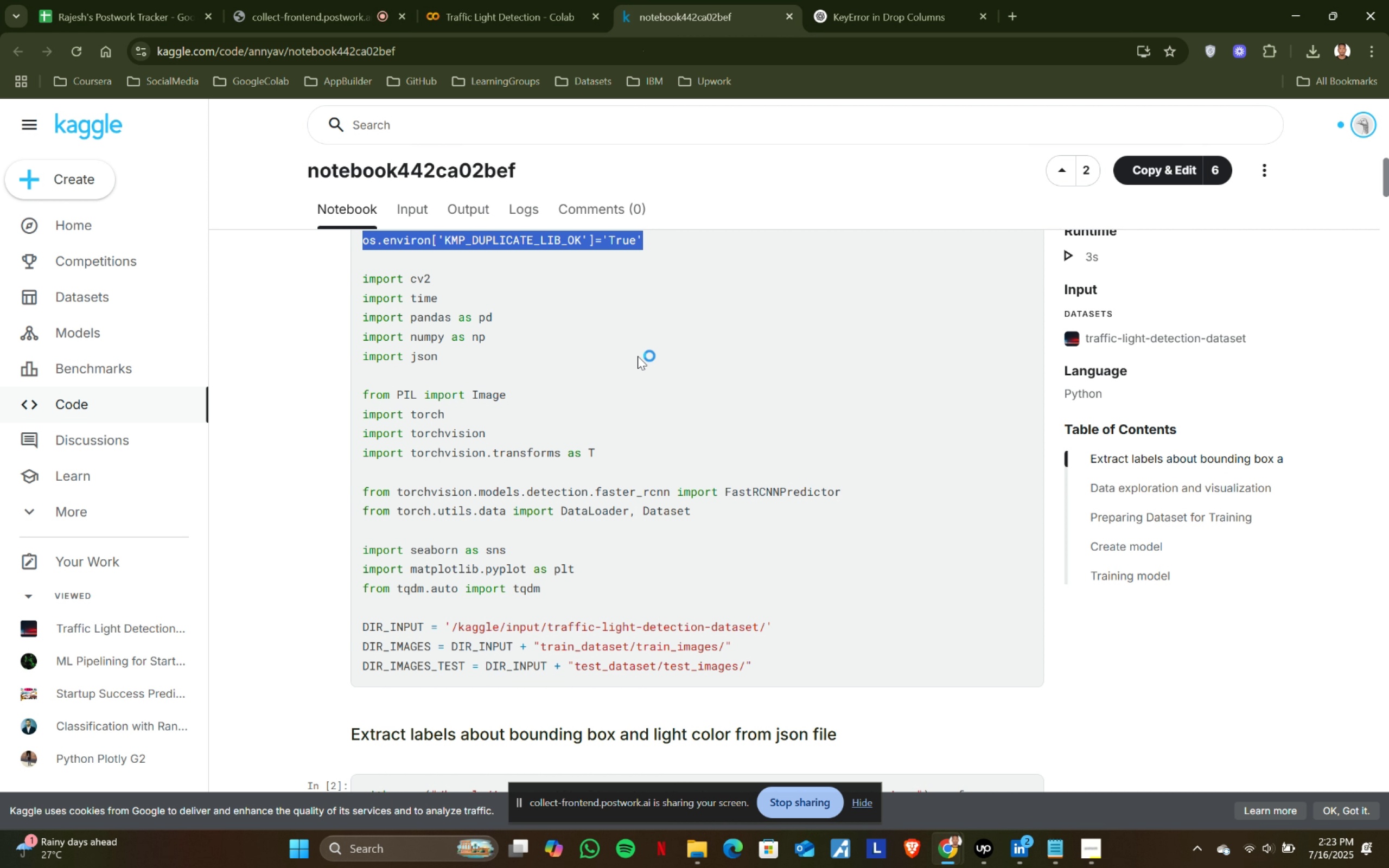 
left_click_drag(start_coordinate=[765, 660], to_coordinate=[362, 629])
 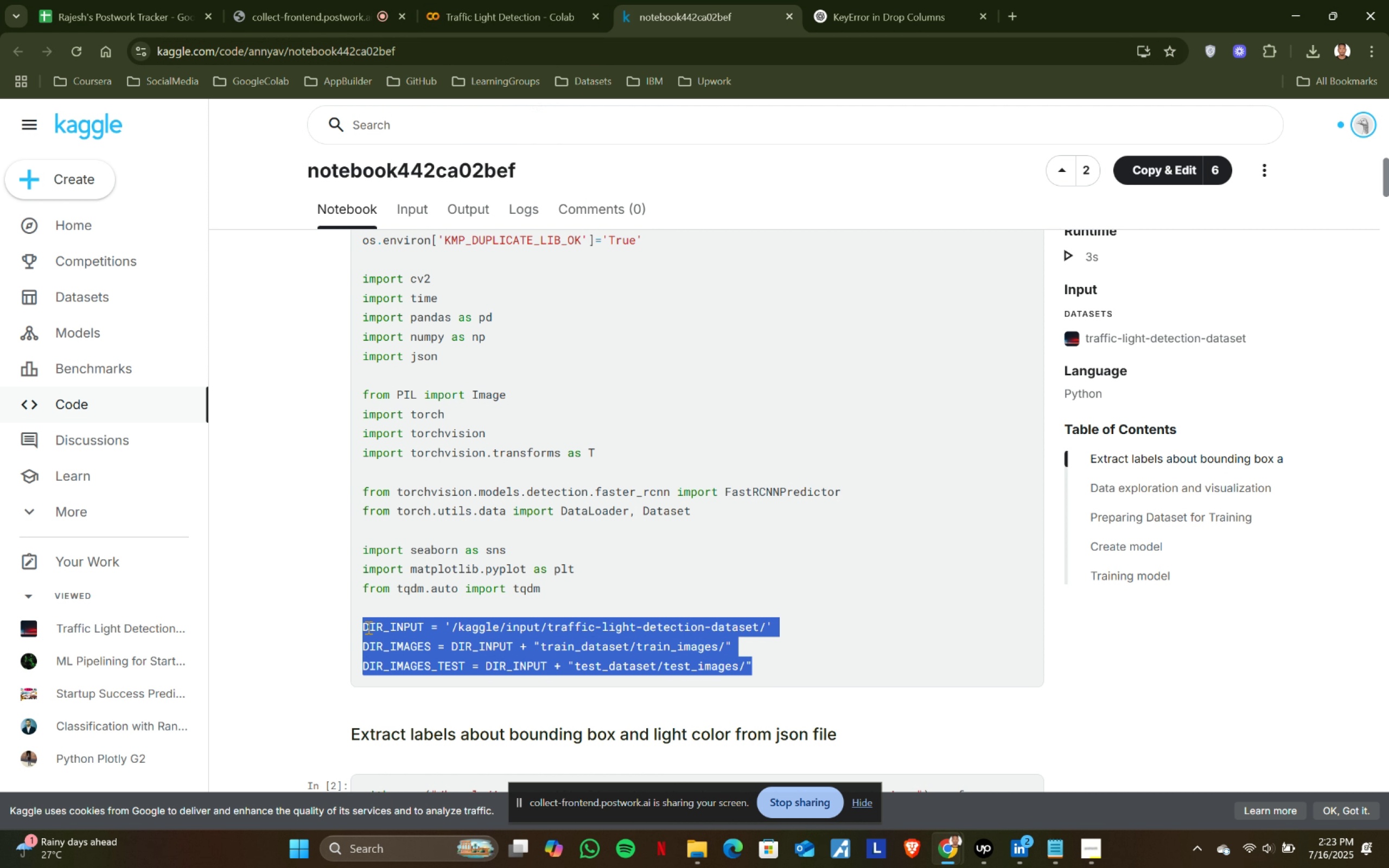 
key(Control+ControlLeft)
 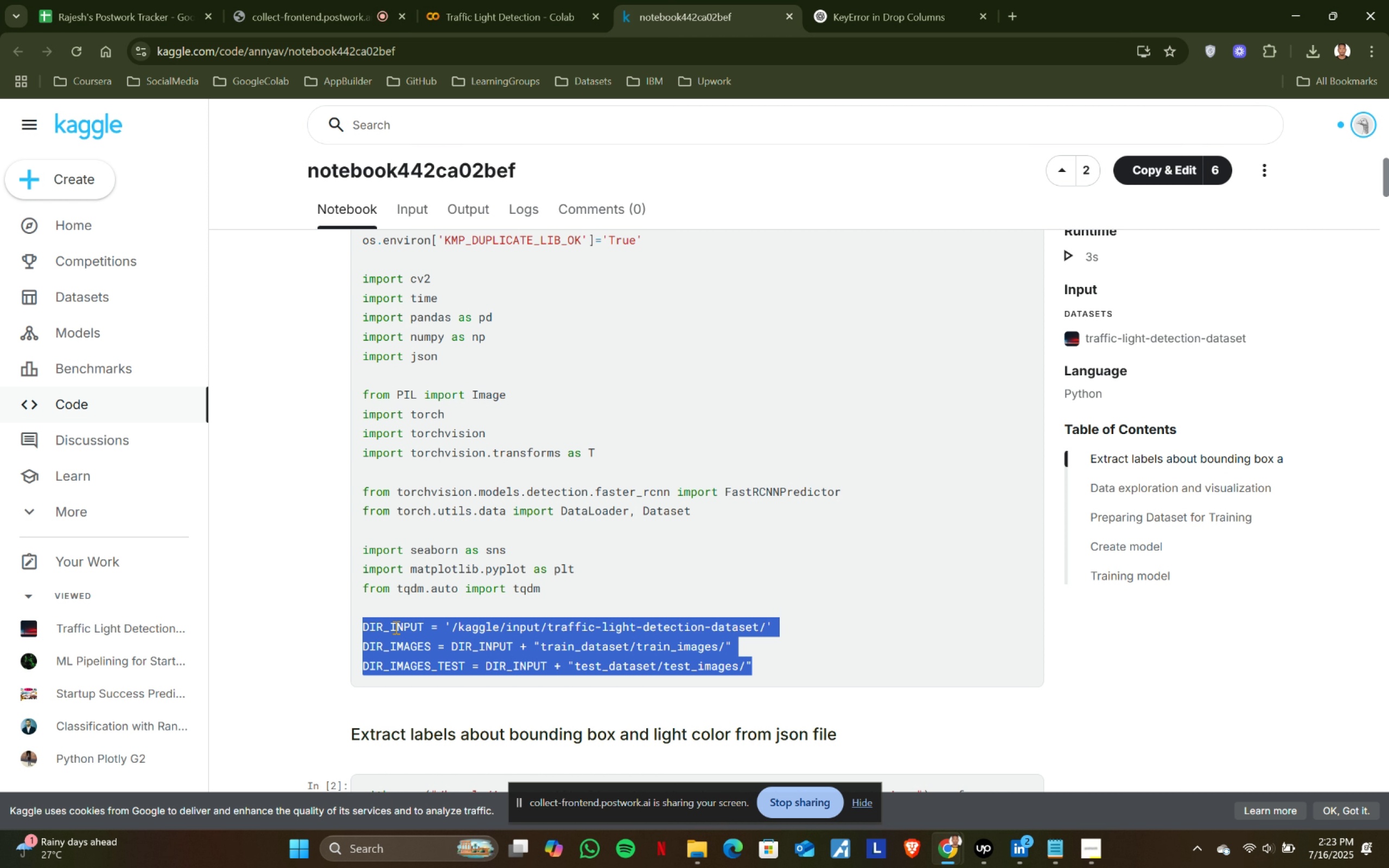 
key(Control+C)
 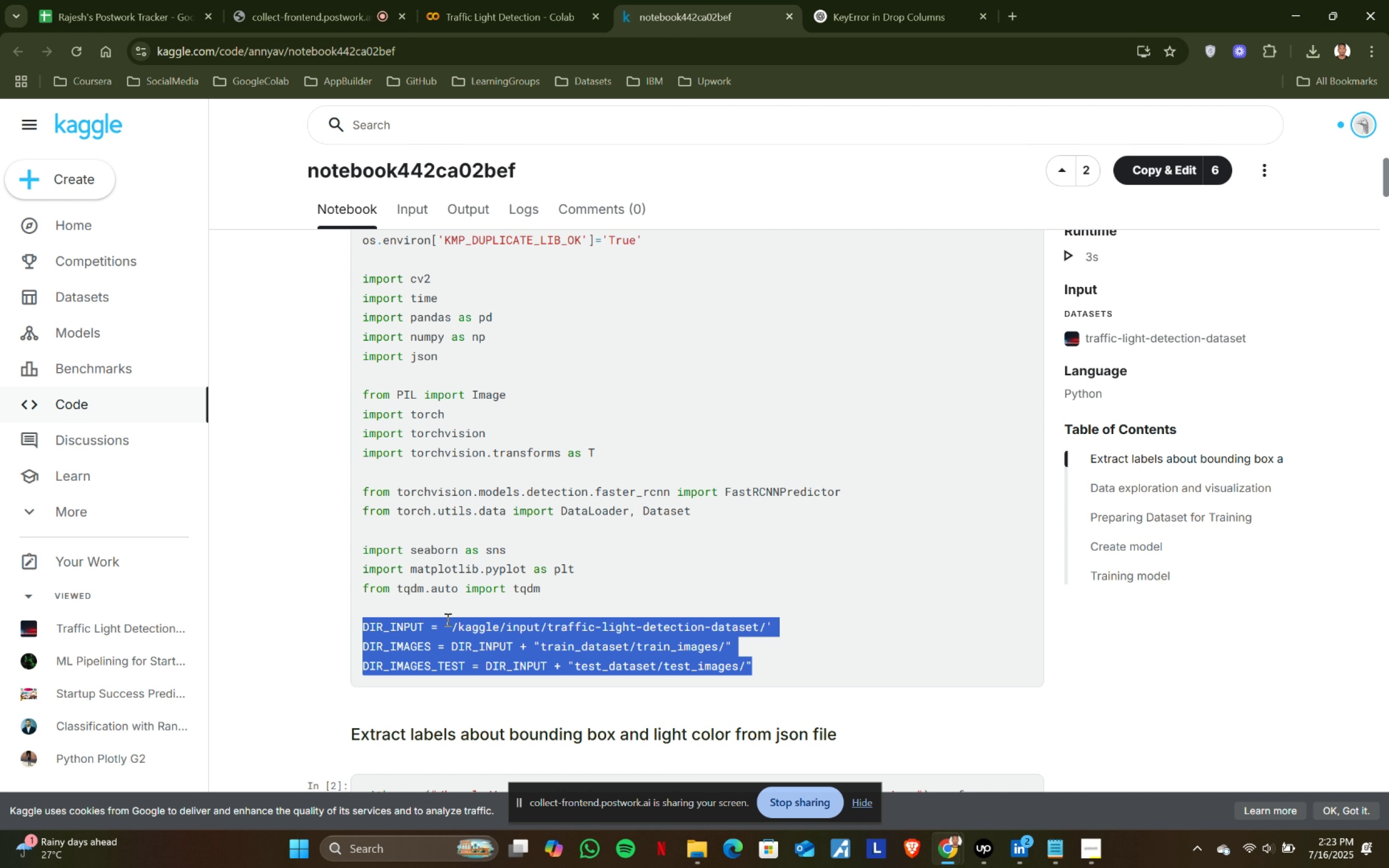 
key(Control+ControlLeft)
 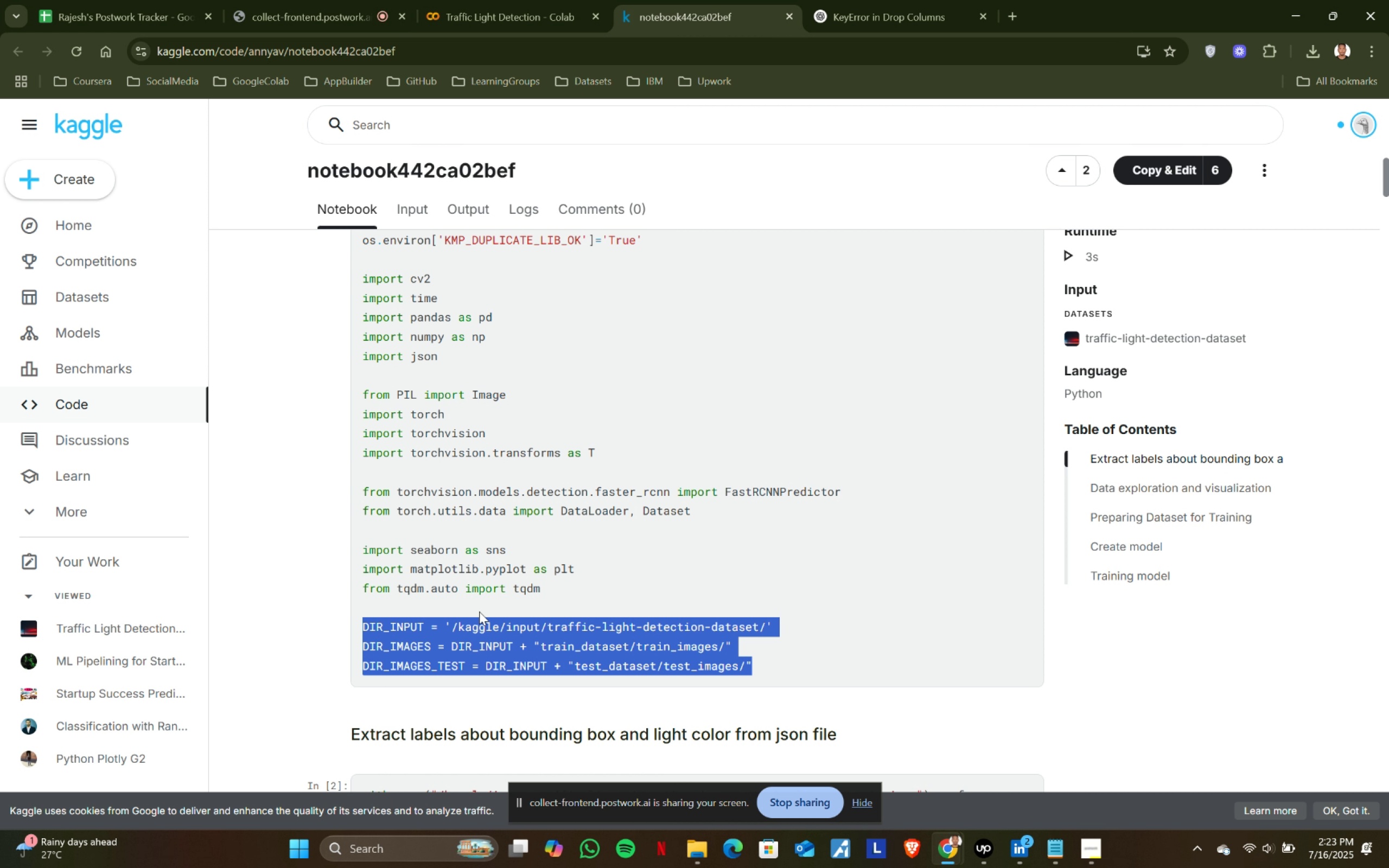 
key(Control+C)
 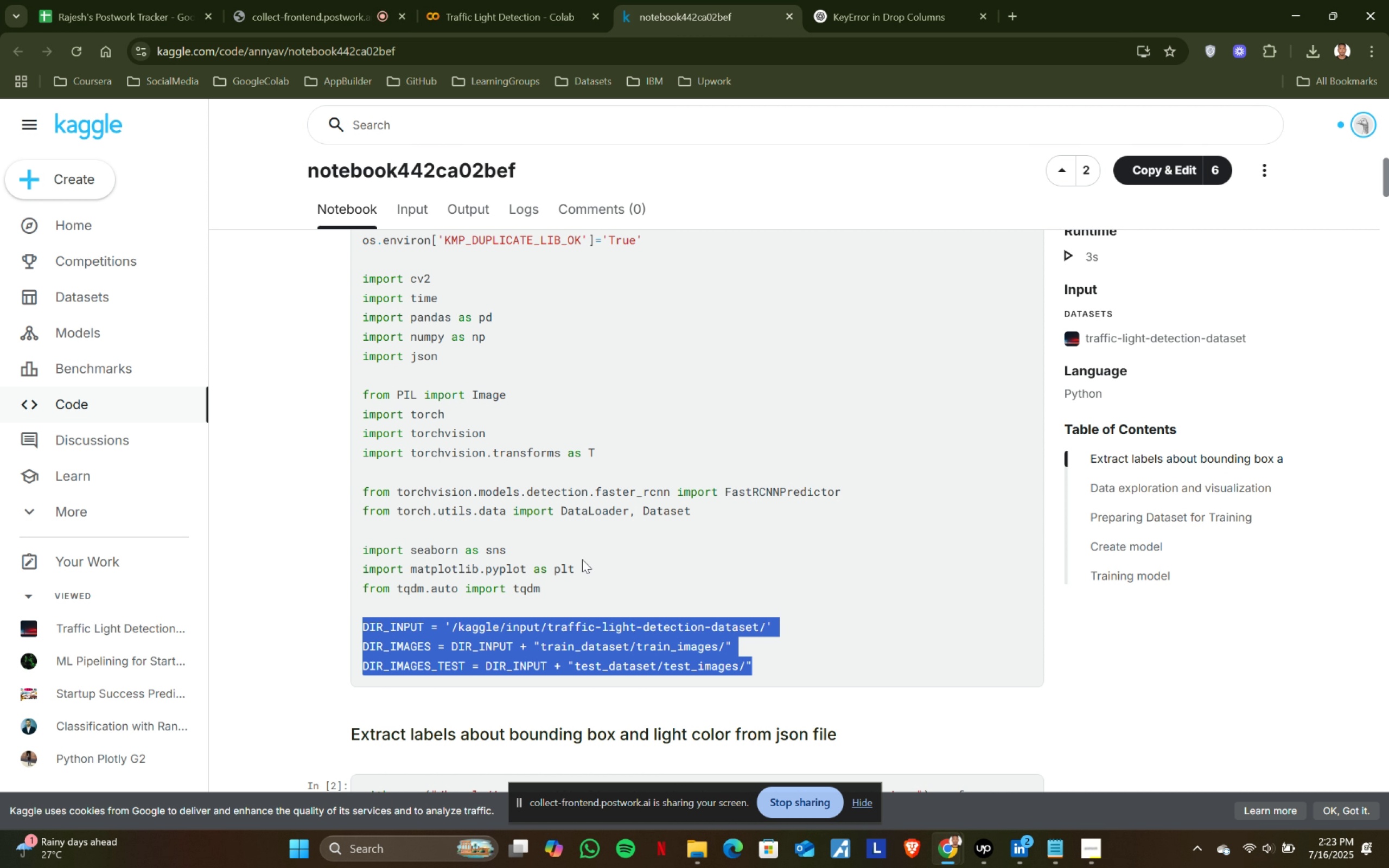 
key(Control+ControlLeft)
 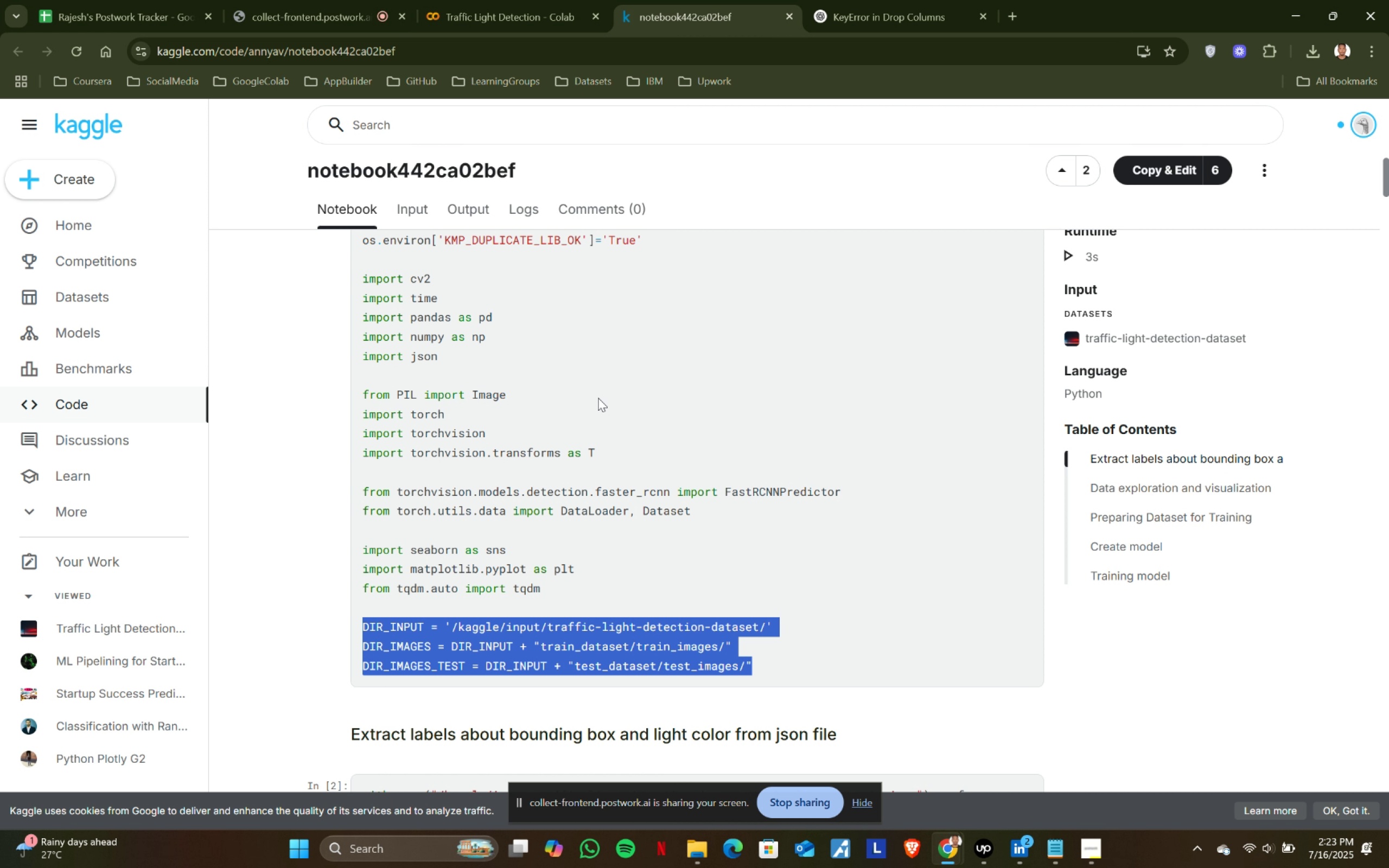 
key(Control+C)
 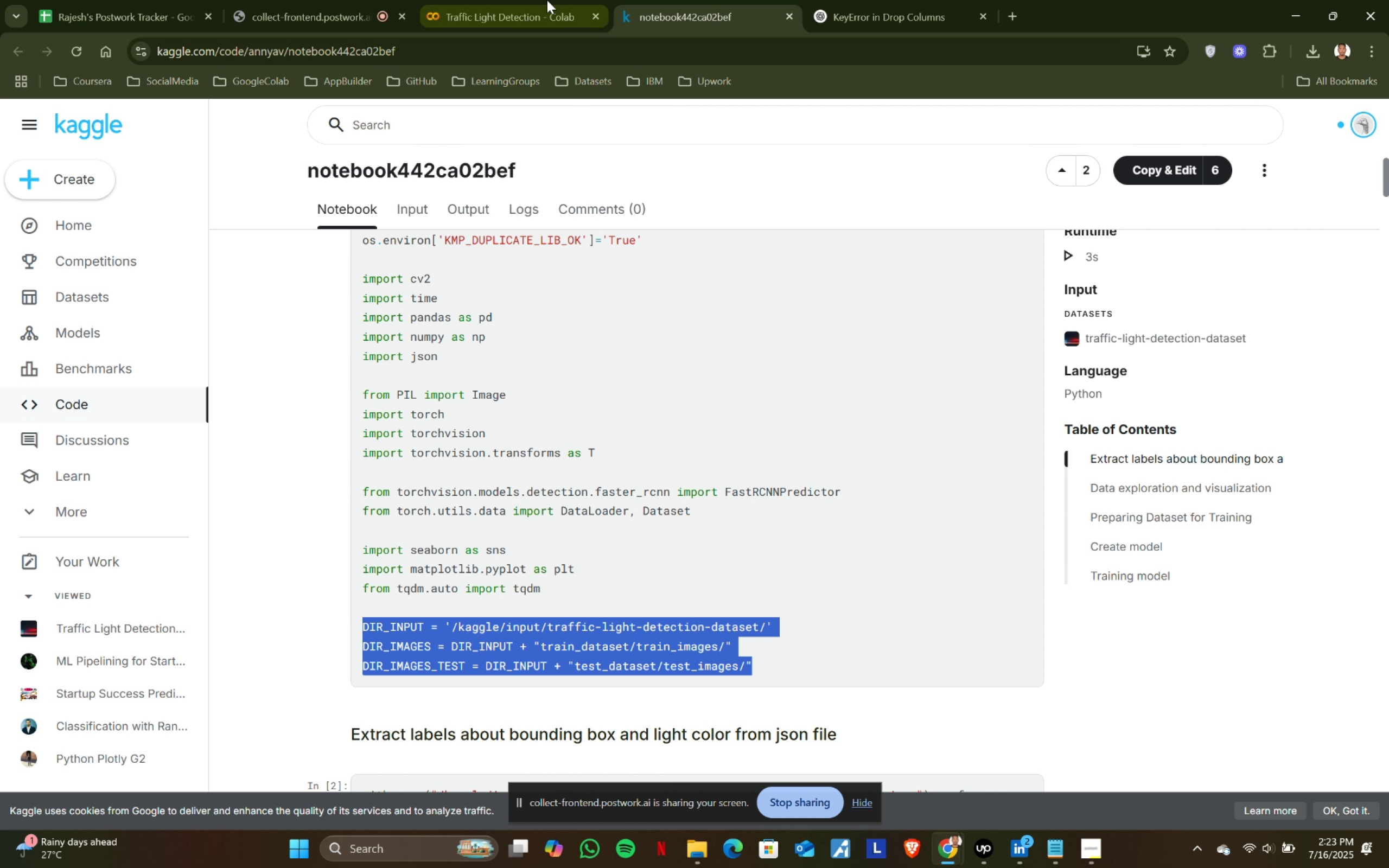 
left_click([519, 0])
 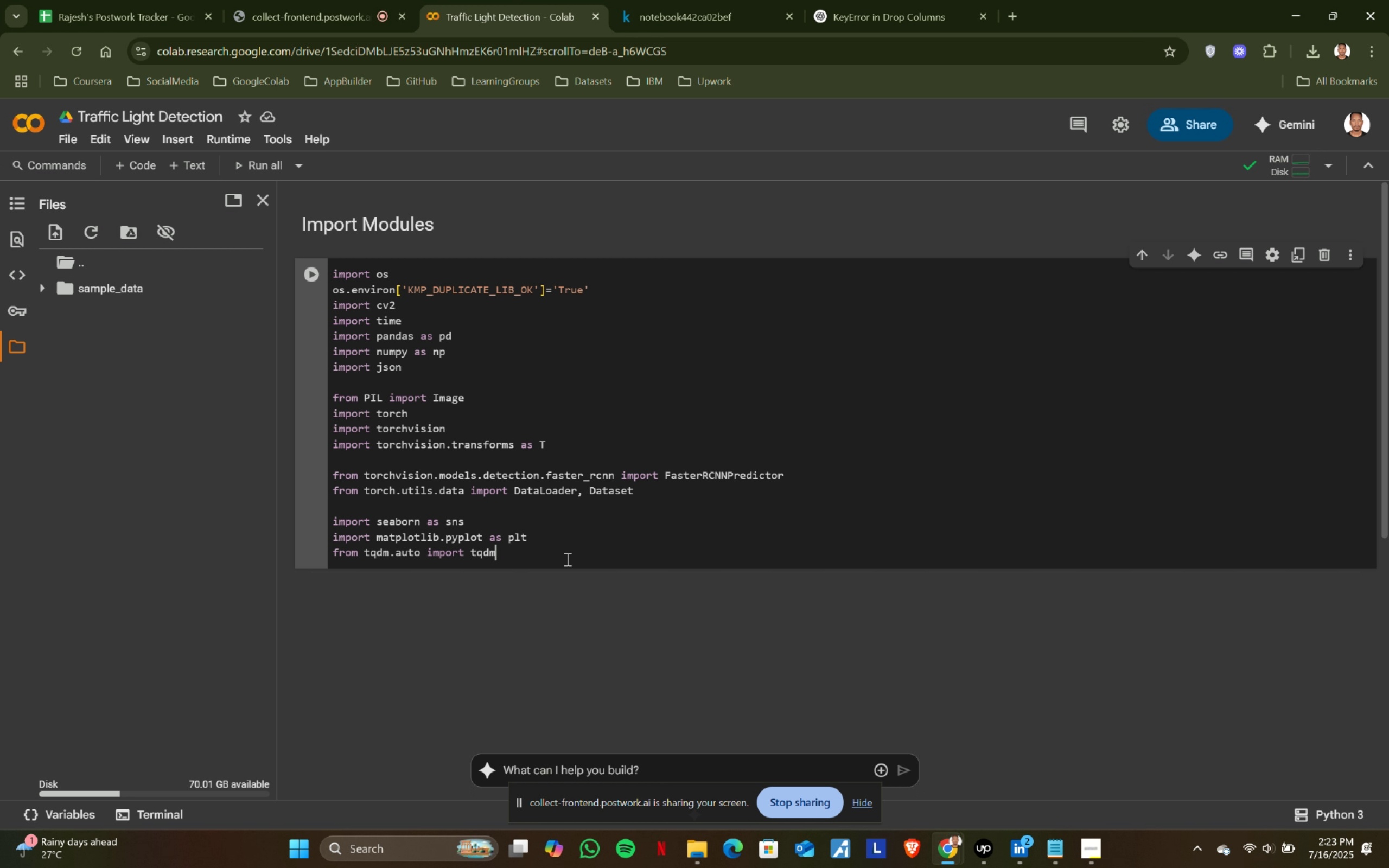 
key(Enter)
 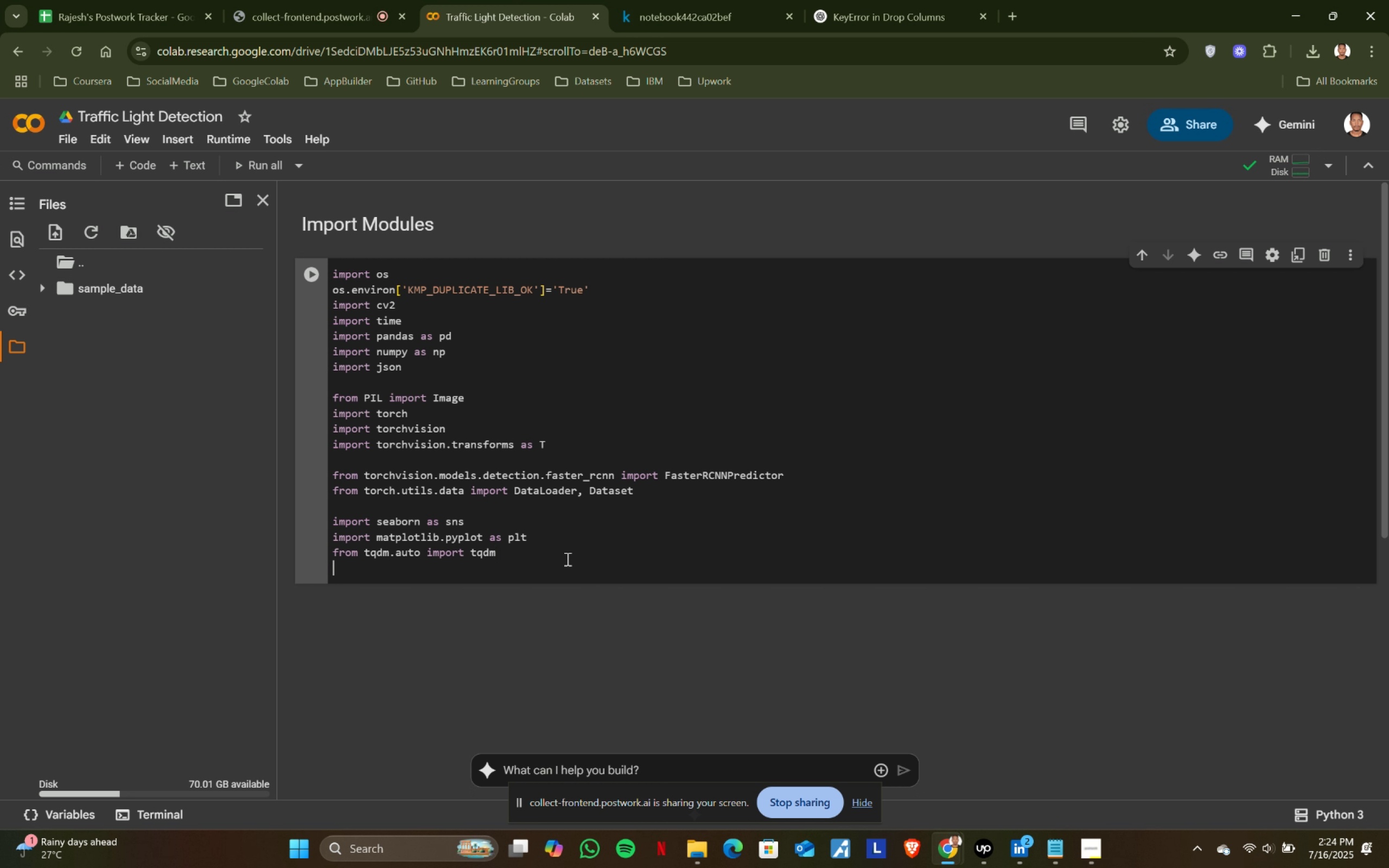 
key(Enter)
 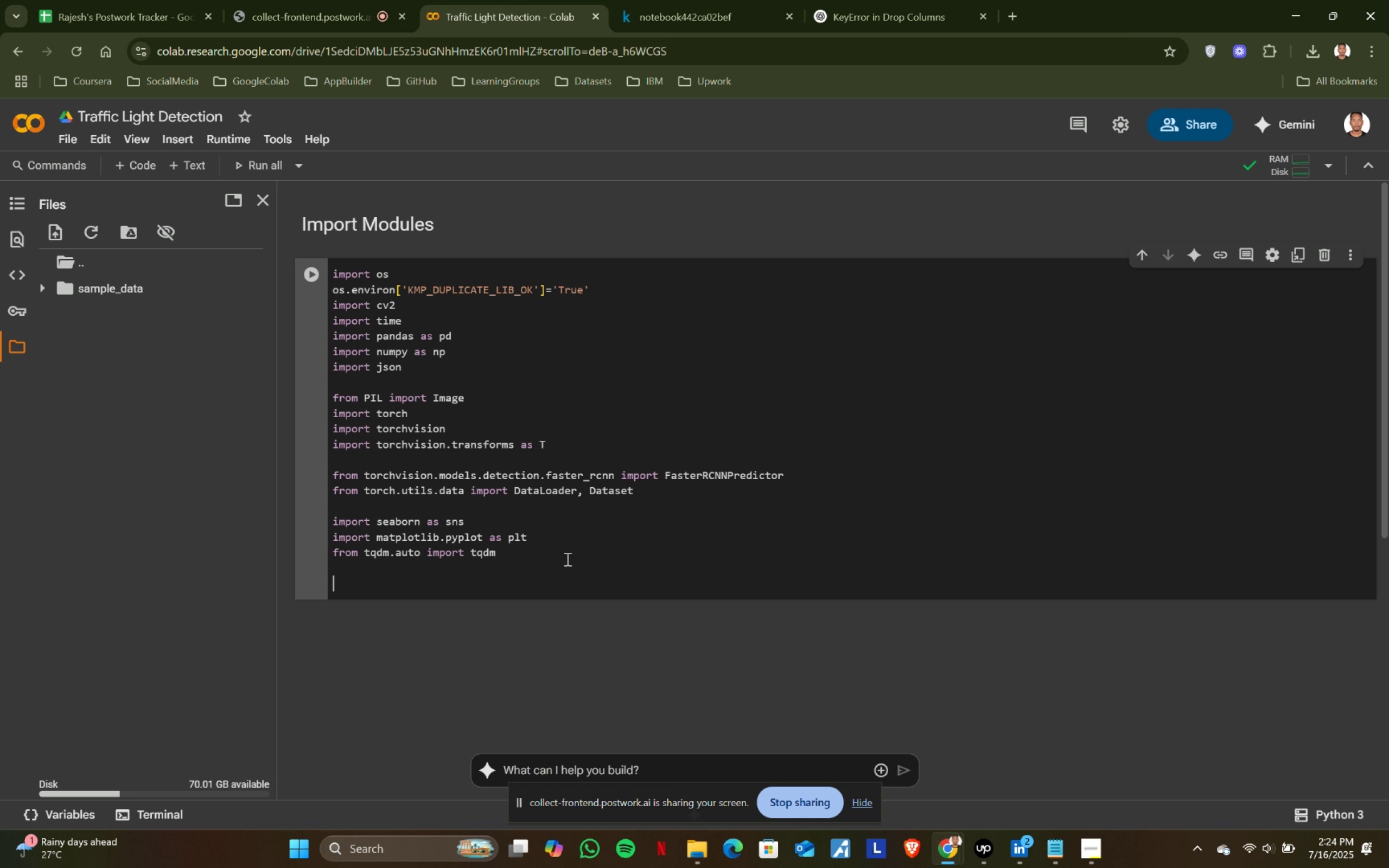 
key(Control+ControlLeft)
 